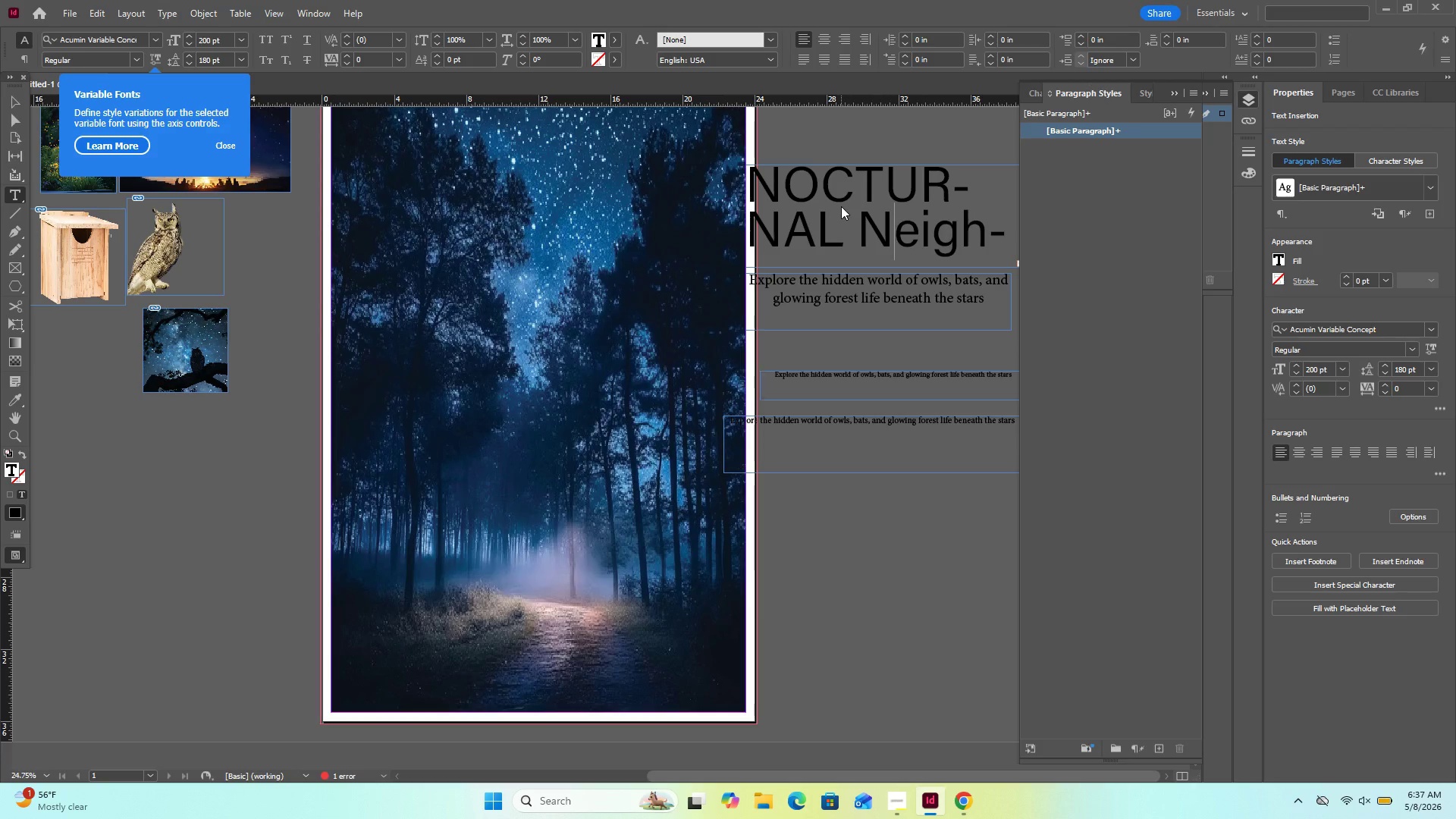 
key(ArrowRight)
 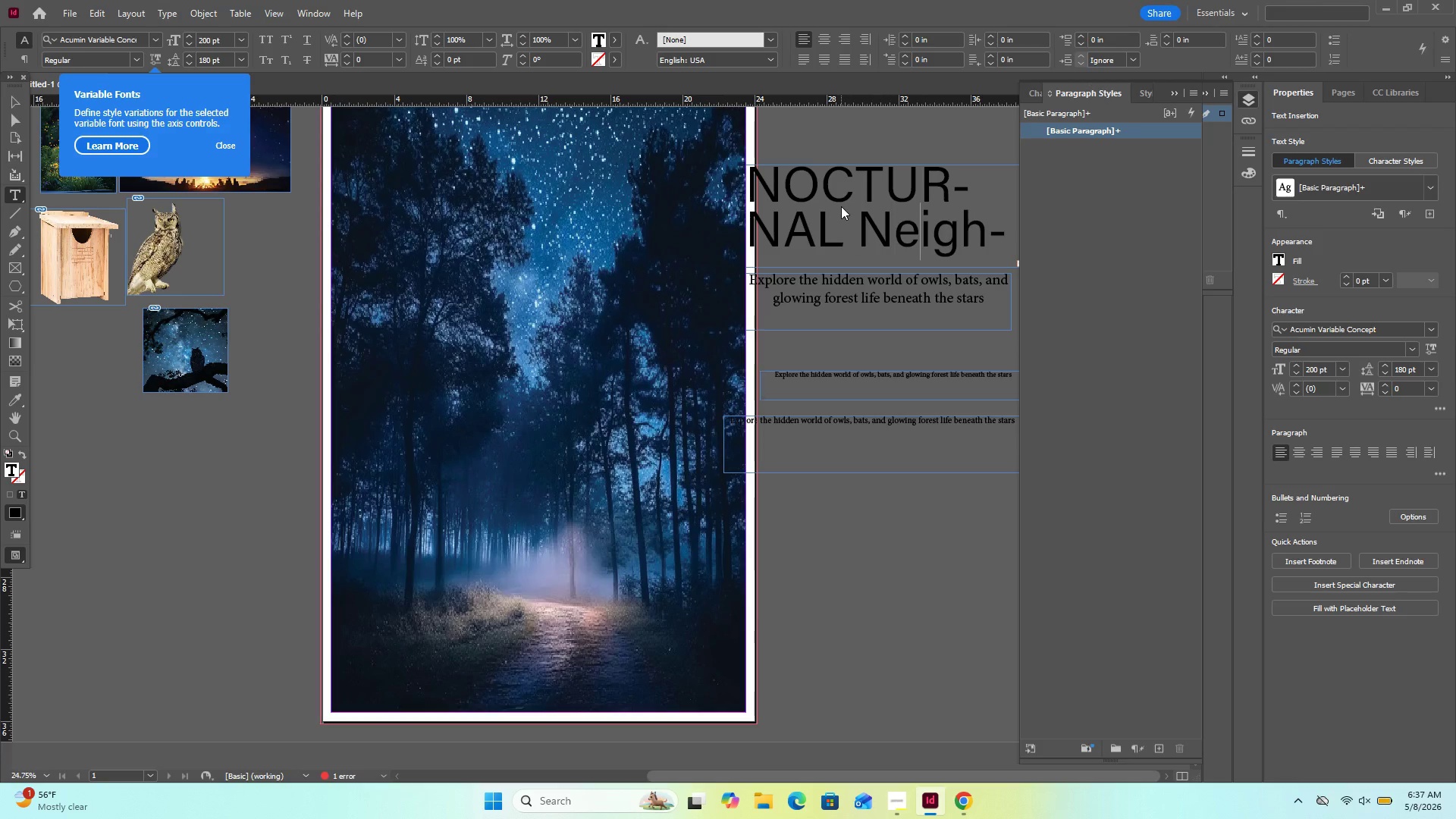 
key(ArrowRight)
 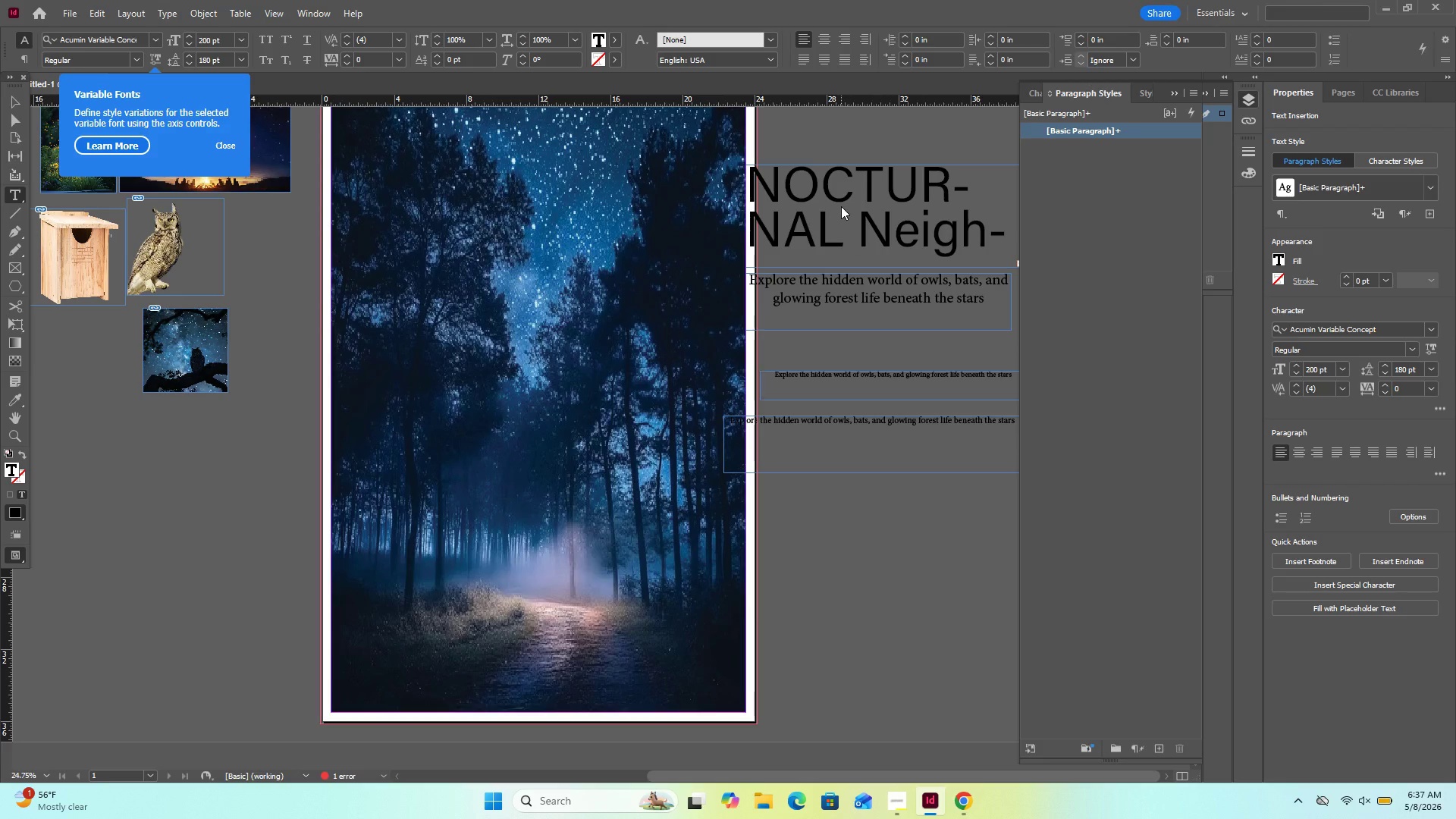 
key(Backspace)
 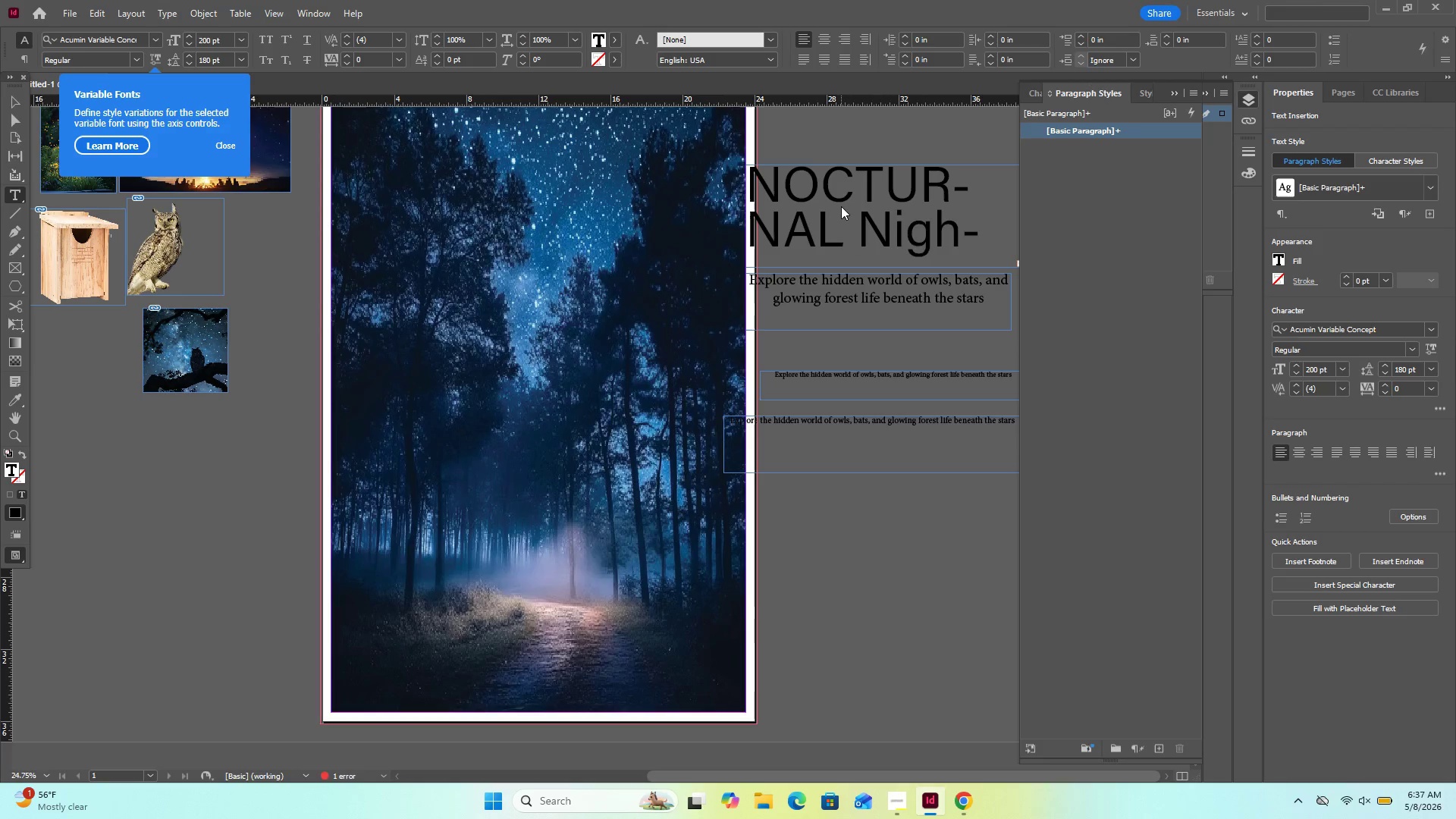 
key(E)
 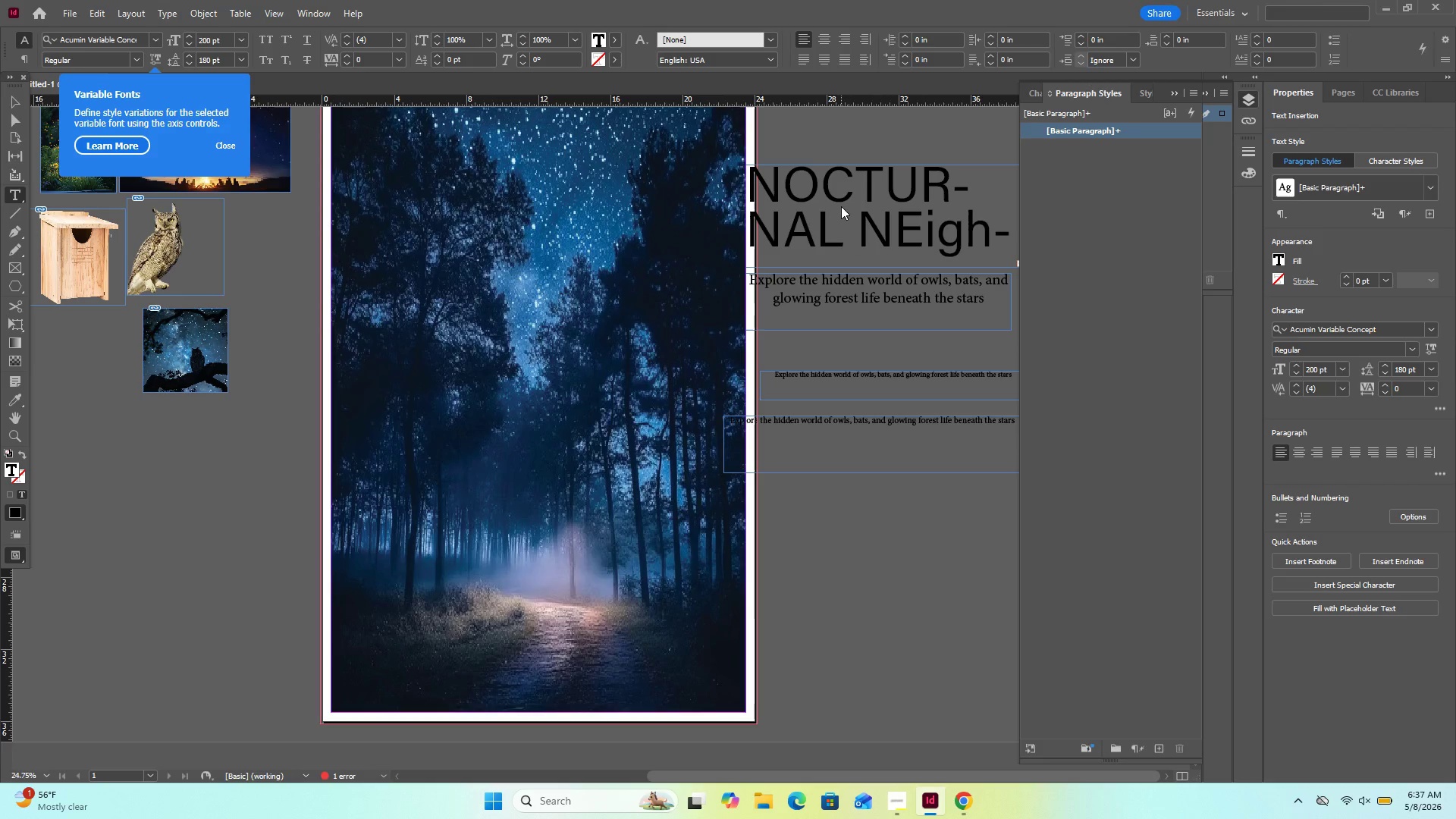 
key(ArrowRight)
 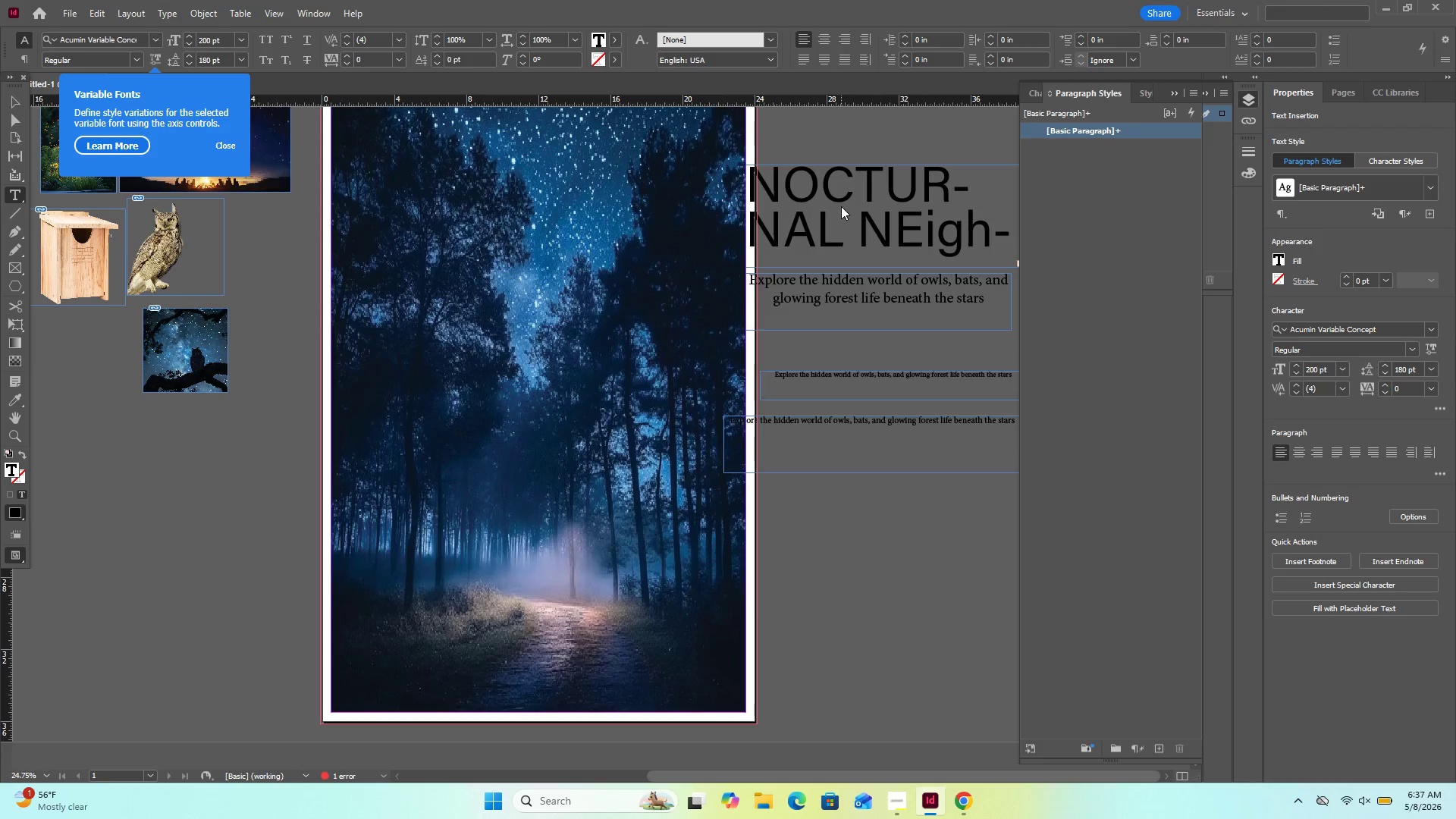 
key(Backspace)
 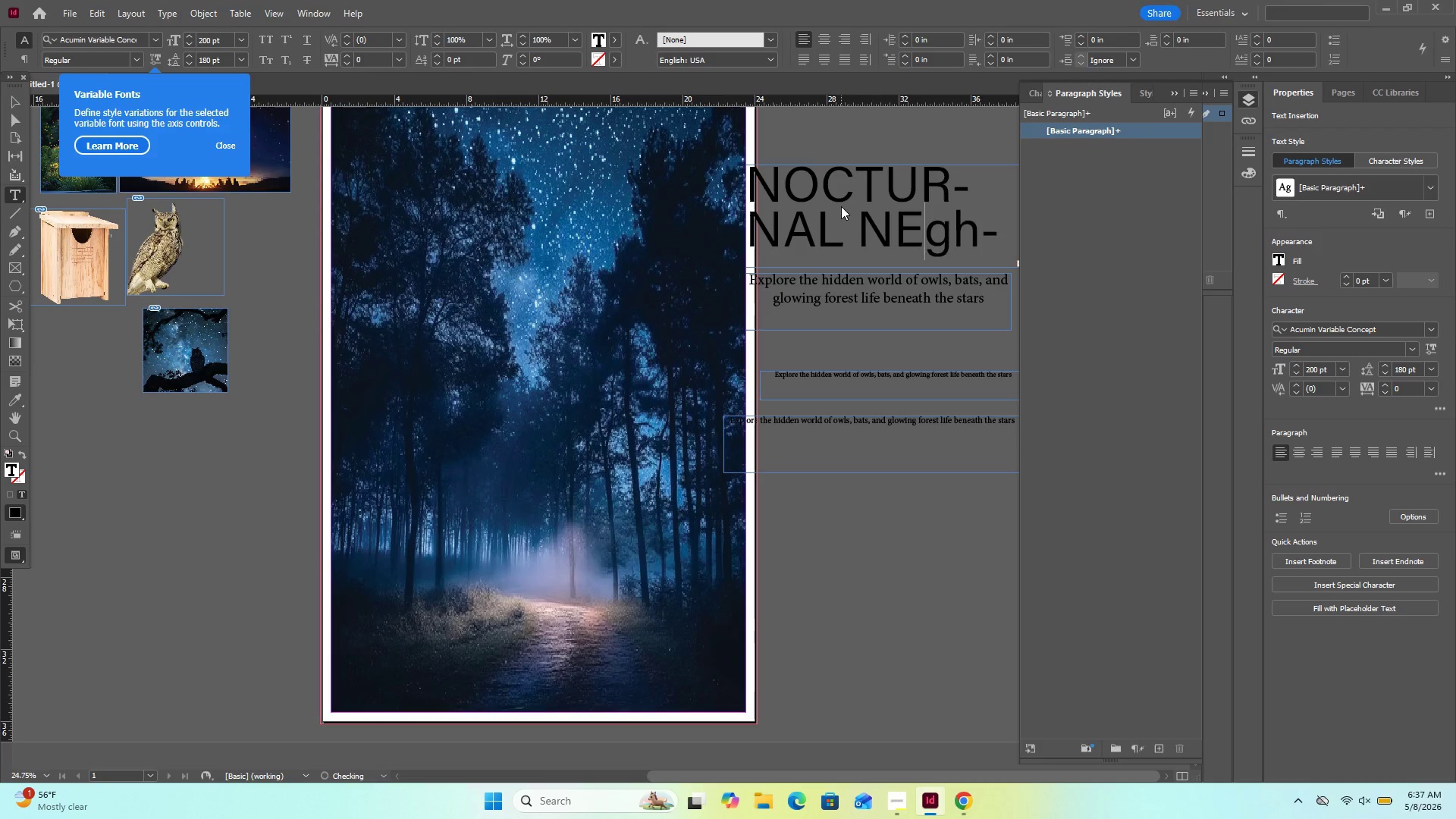 
key(I)
 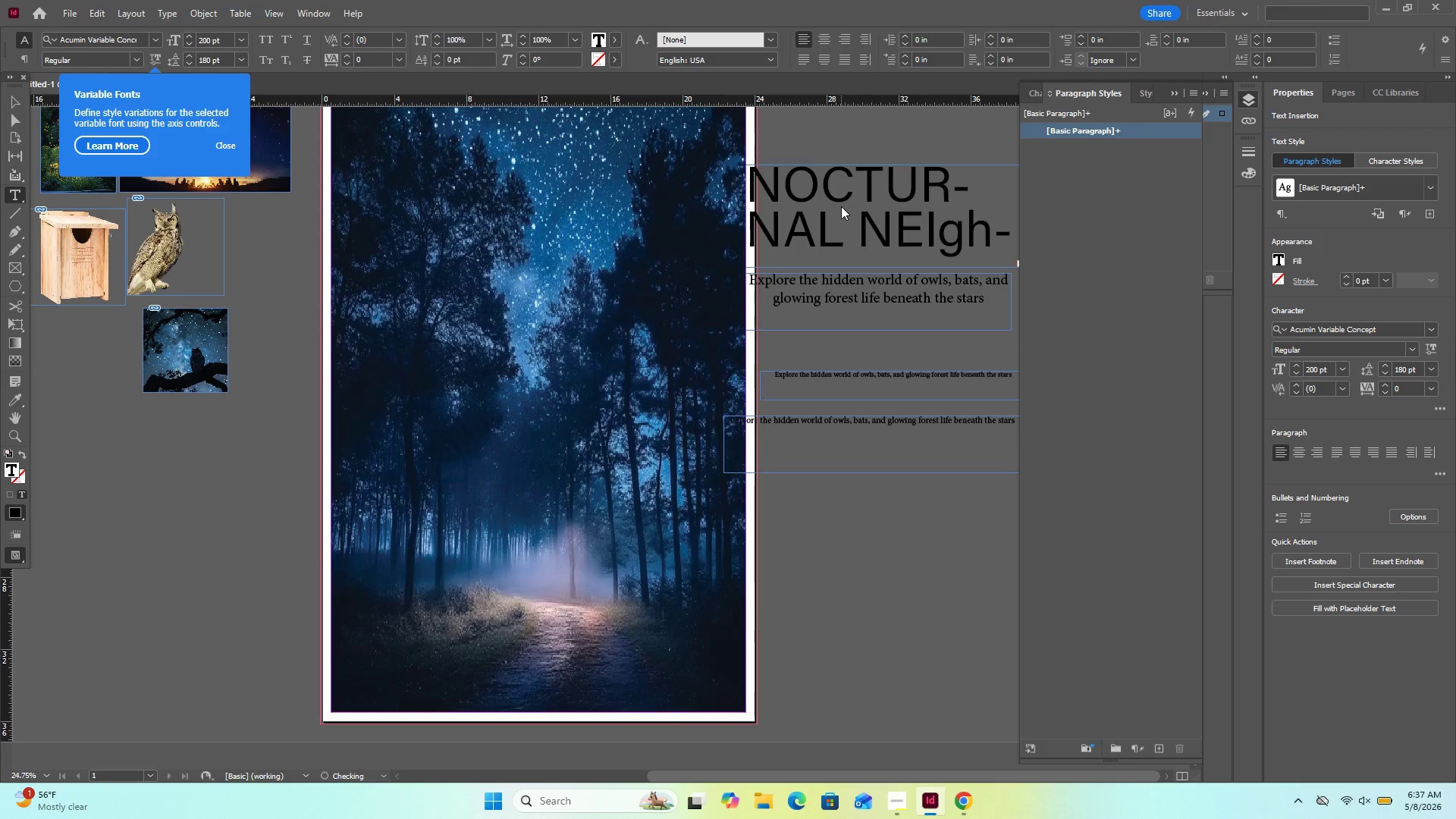 
key(ArrowRight)
 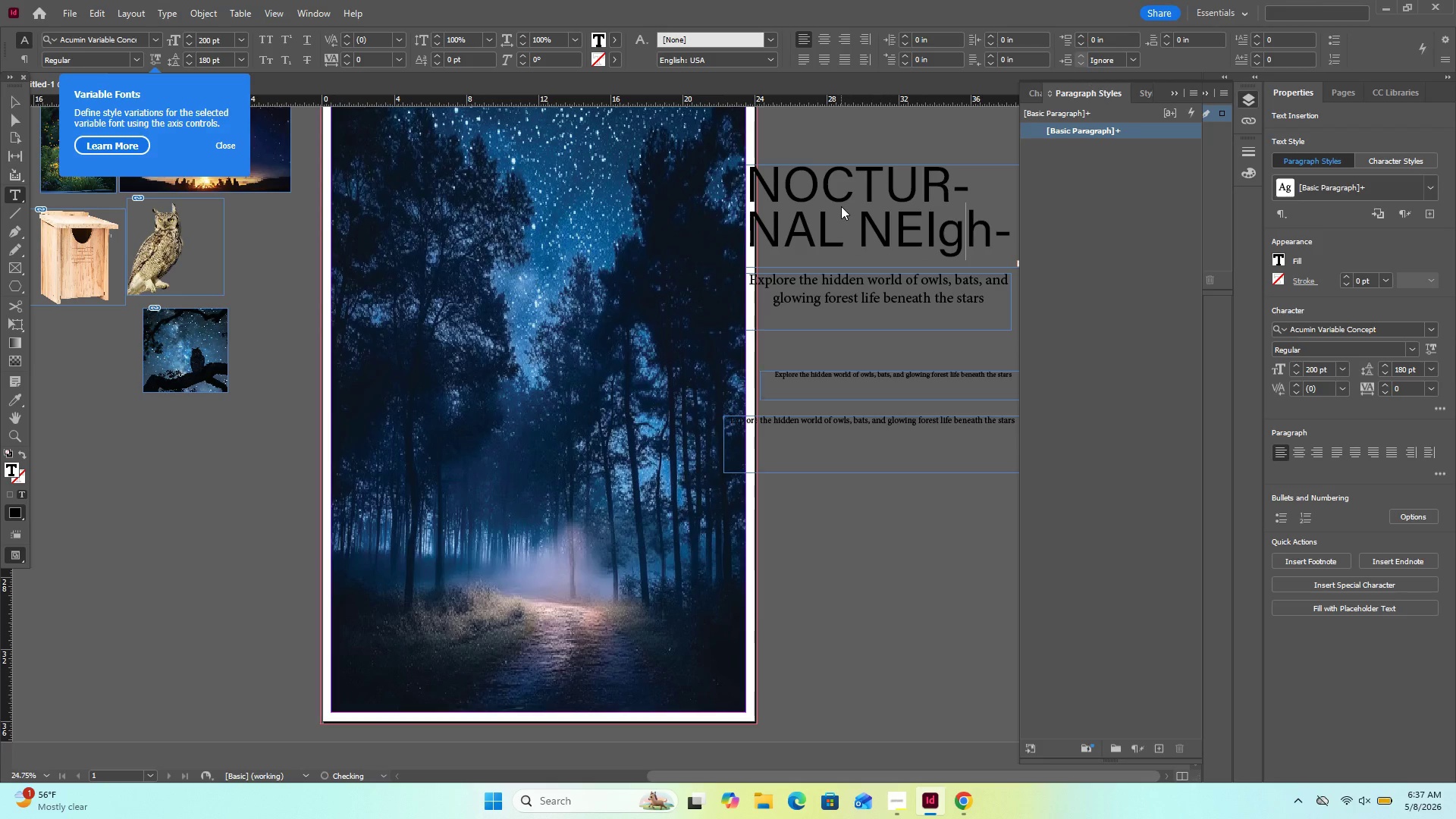 
key(Backspace)
 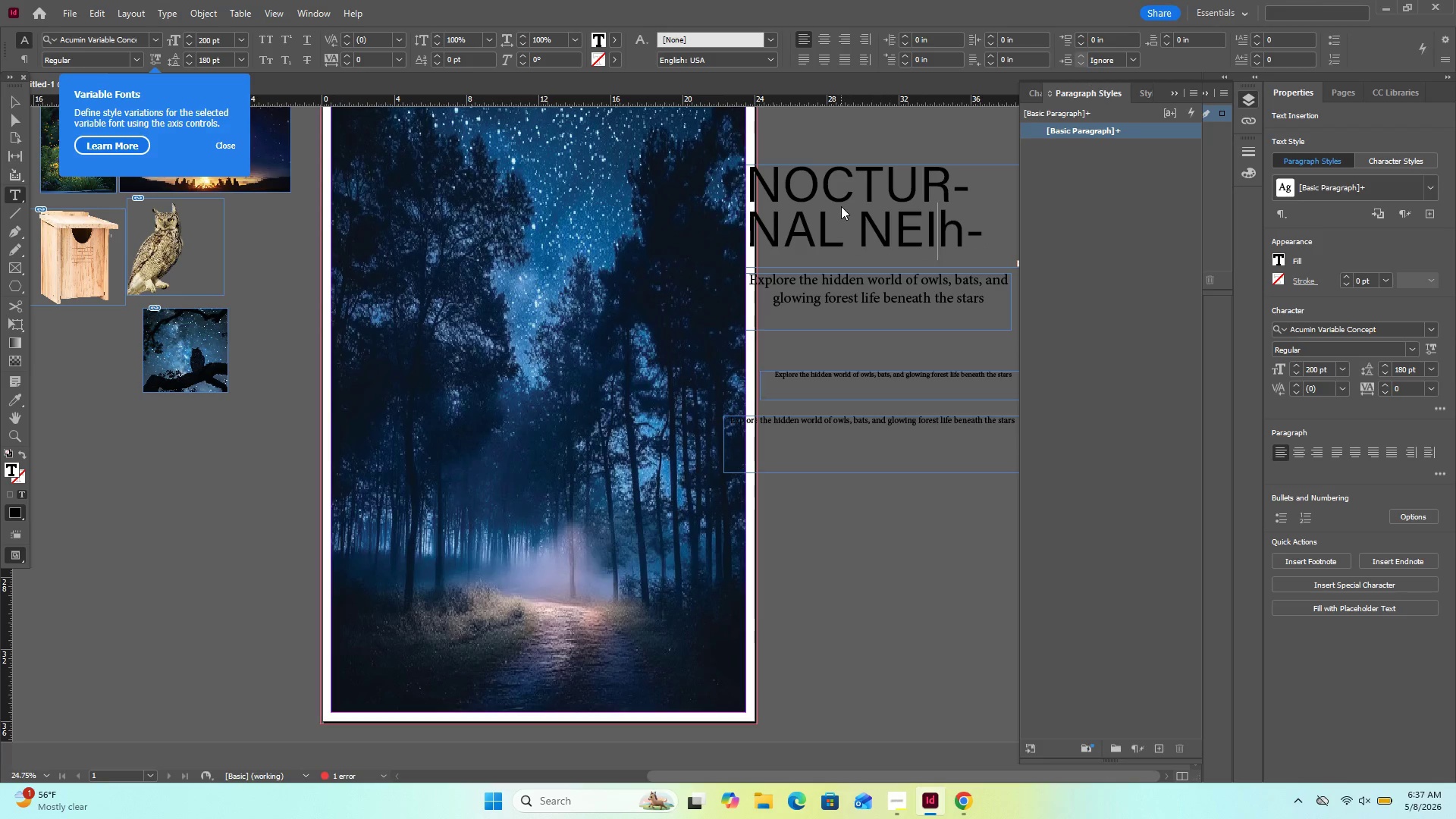 
key(G)
 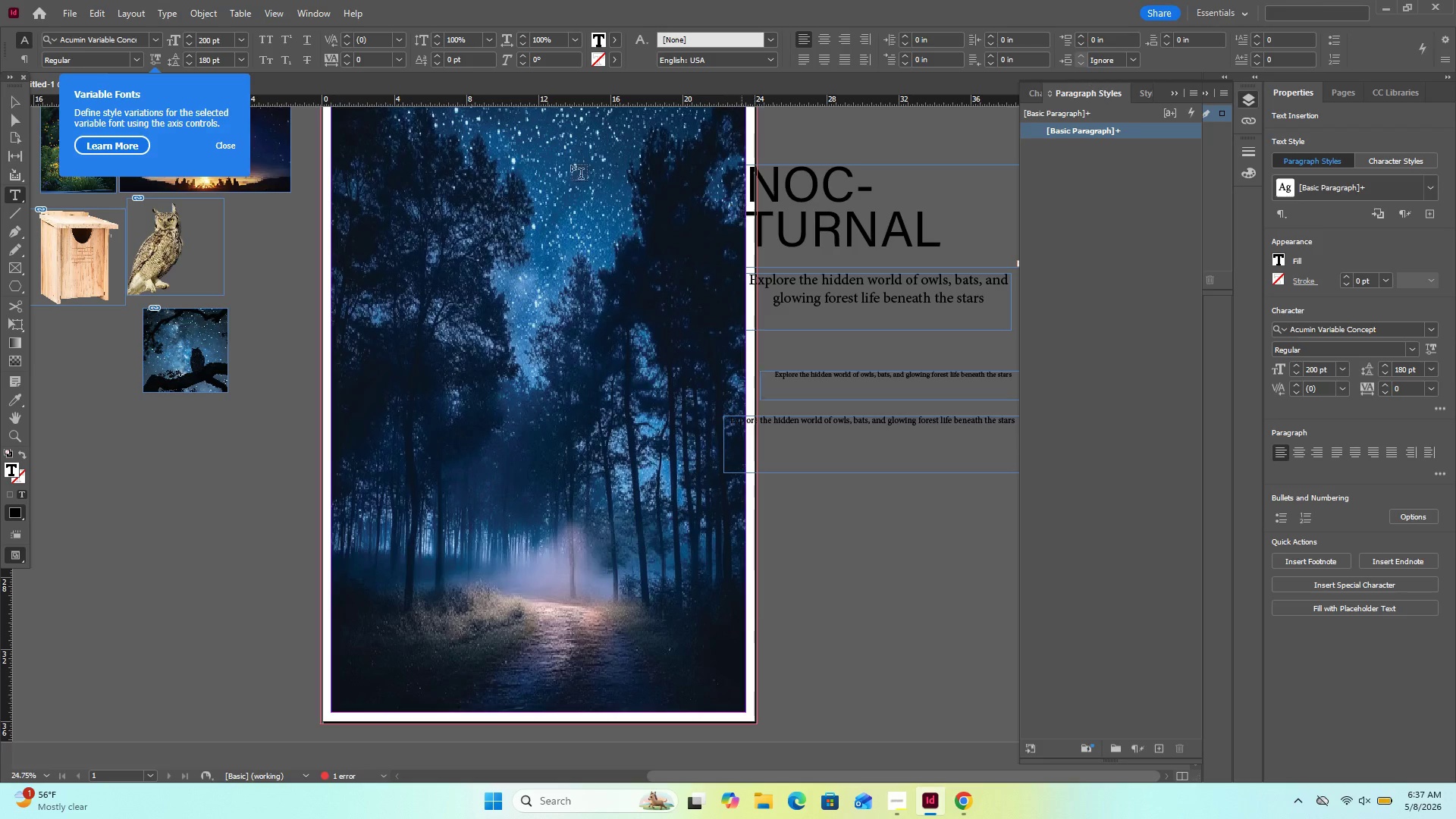 
wait(6.39)
 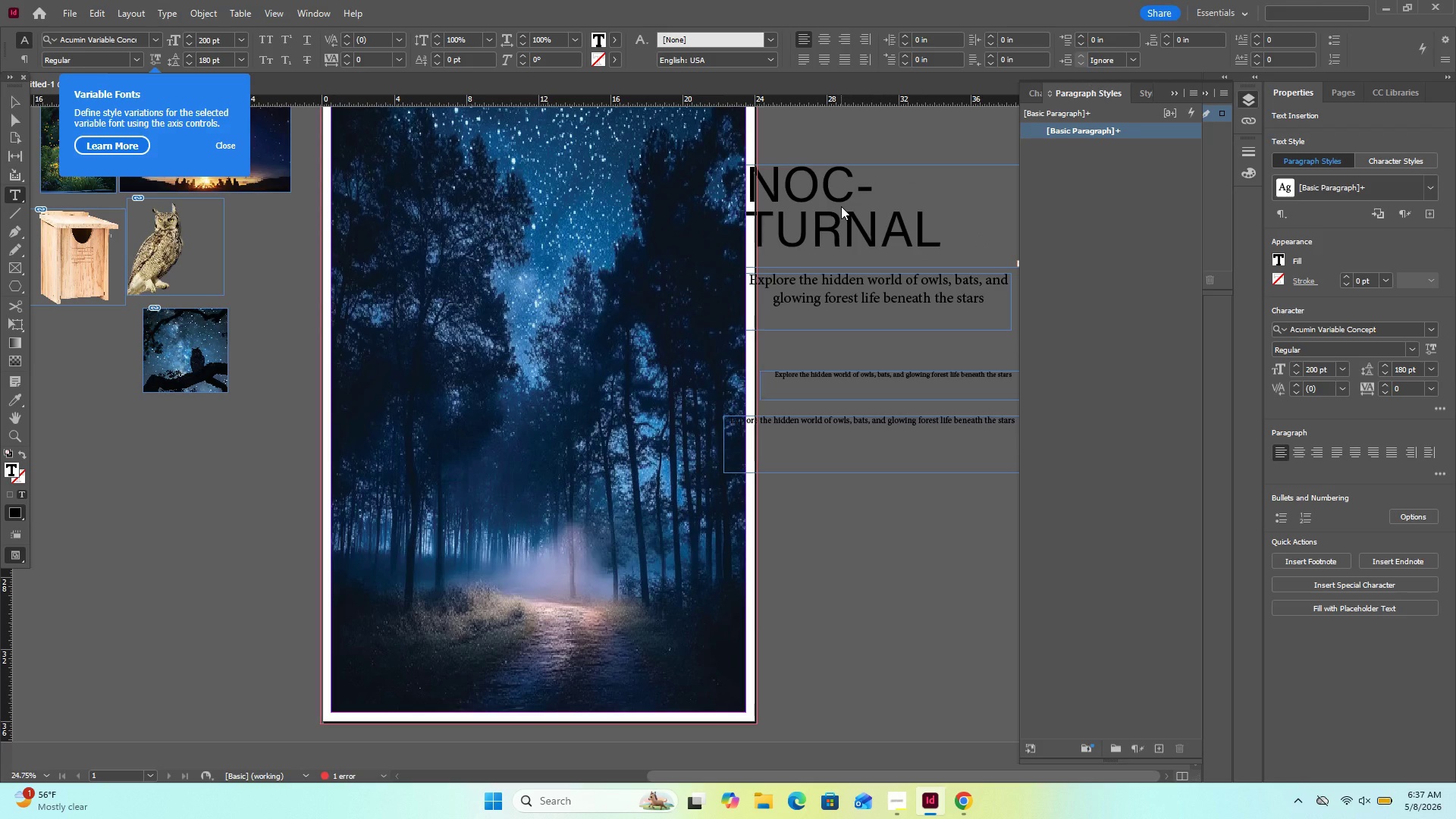 
left_click([11, 93])
 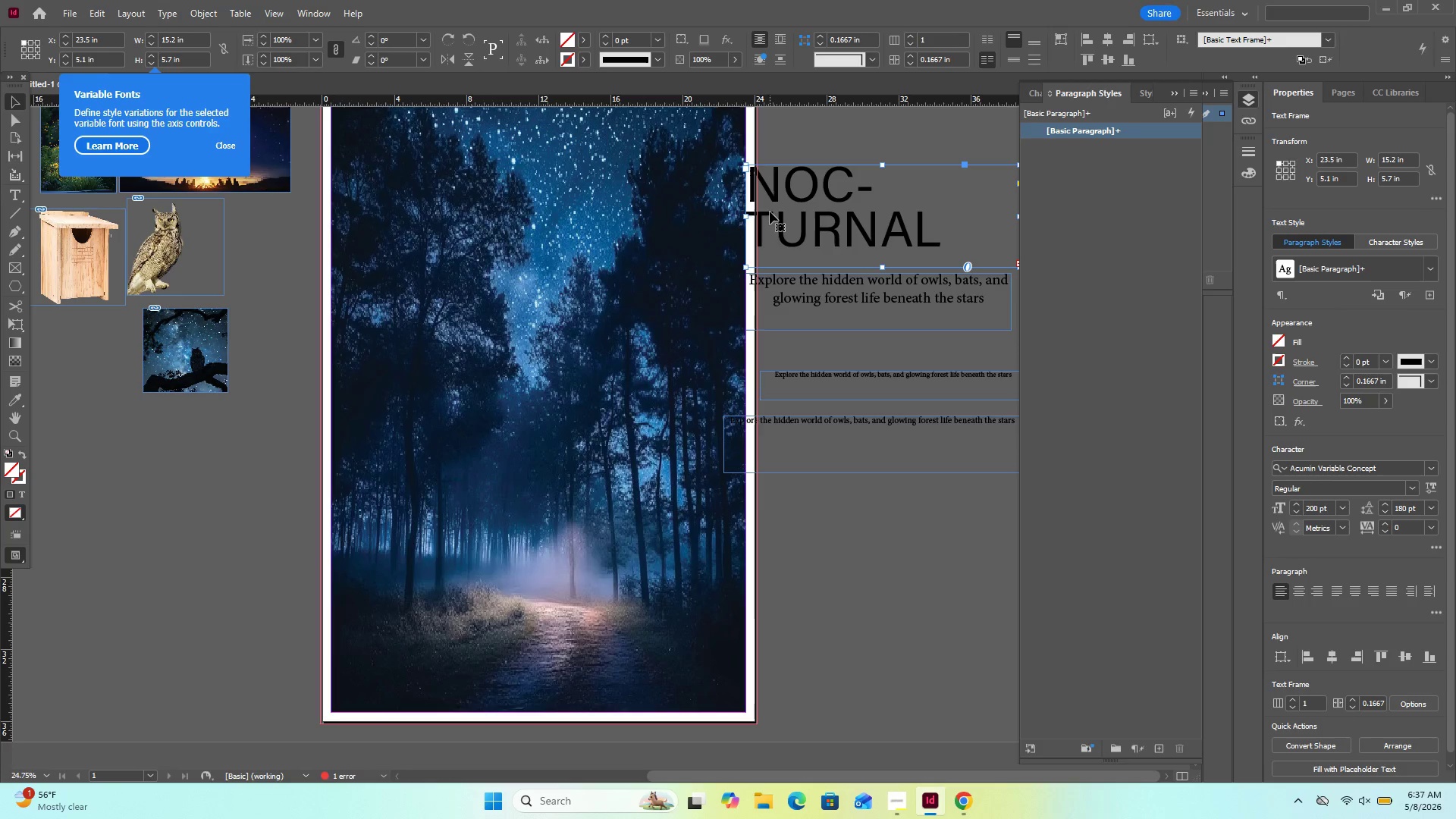 
left_click_drag(start_coordinate=[743, 218], to_coordinate=[641, 243])
 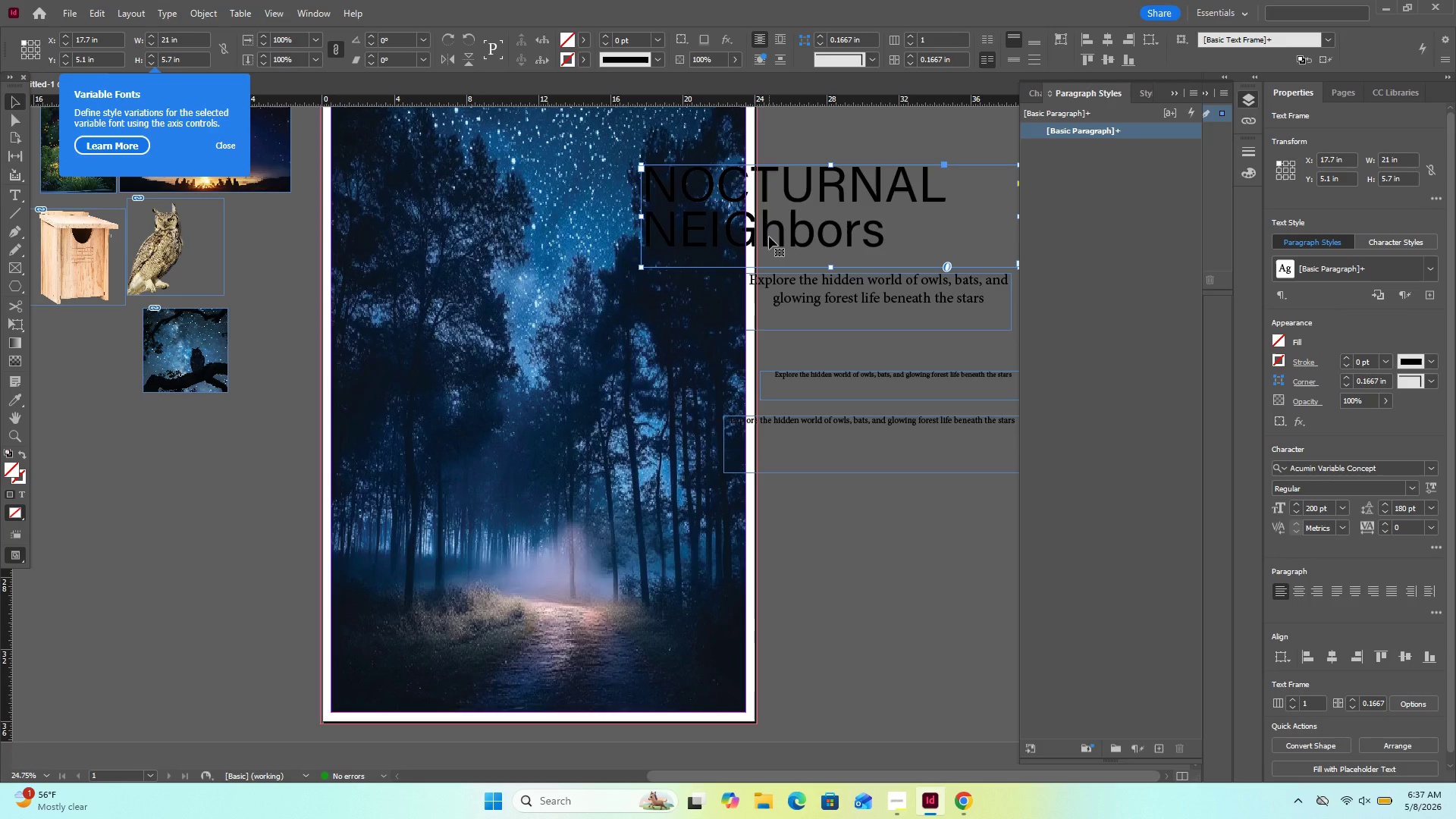 
double_click([769, 237])
 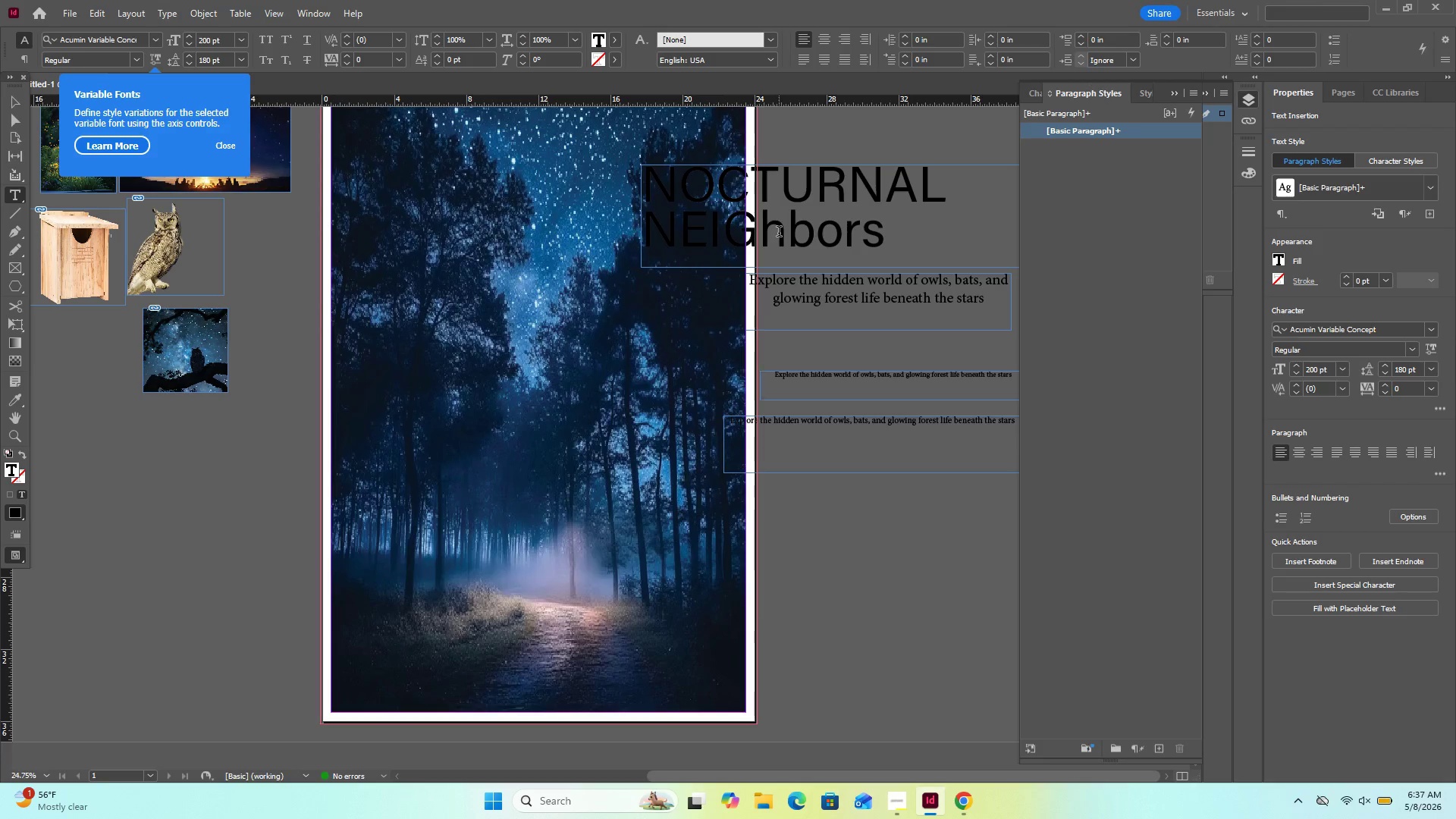 
key(ArrowRight)
 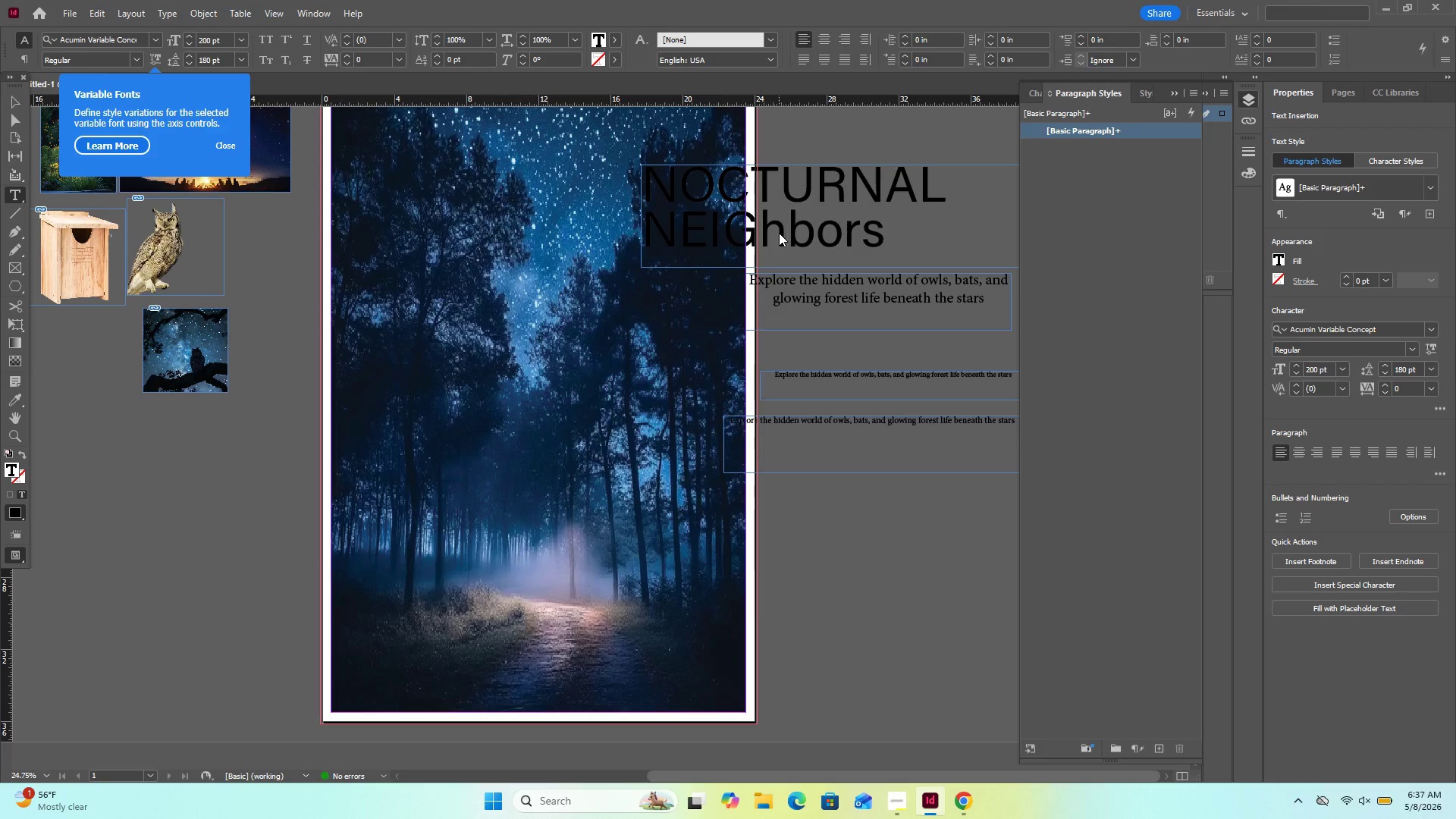 
key(Backspace)
 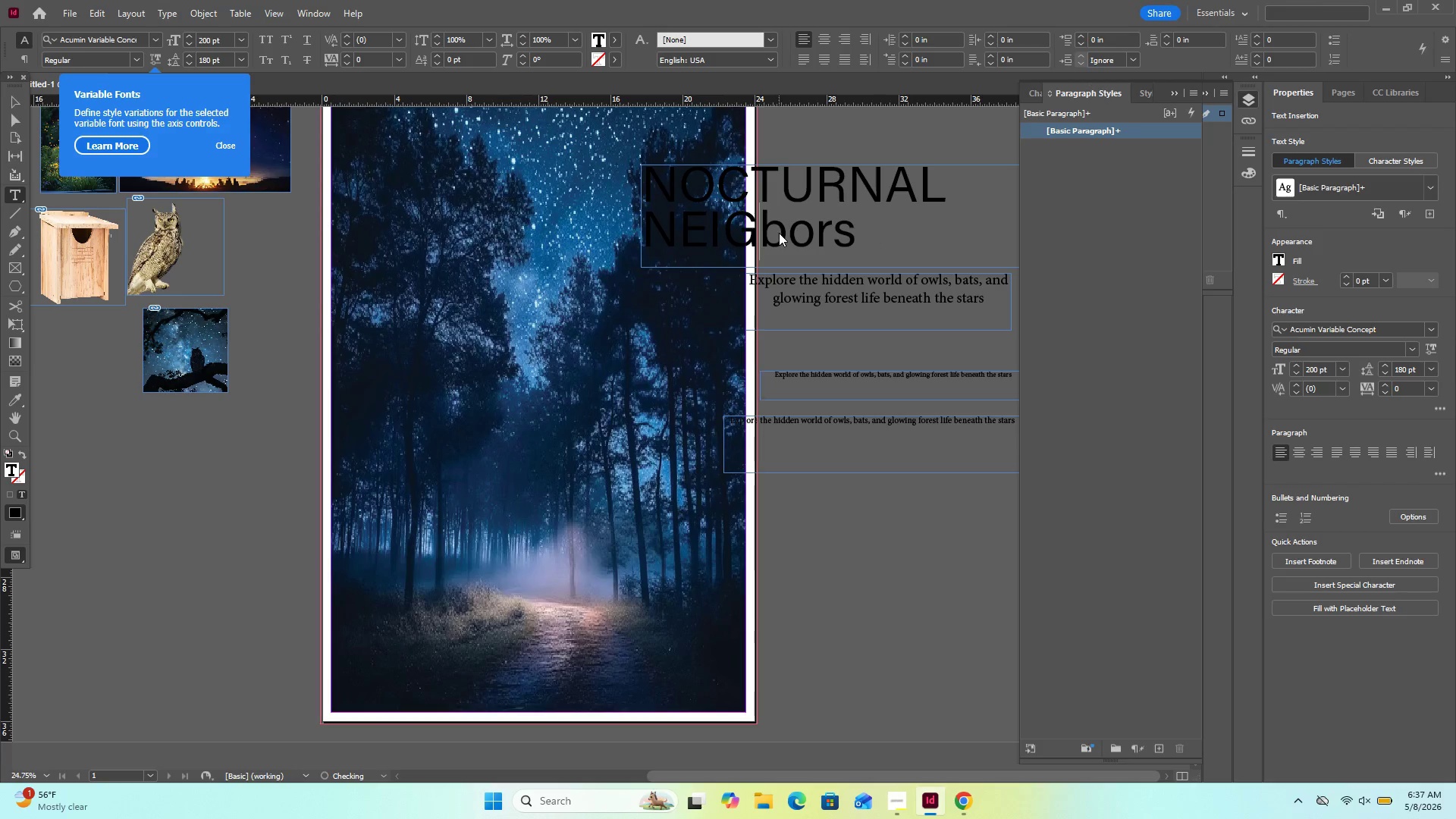 
key(H)
 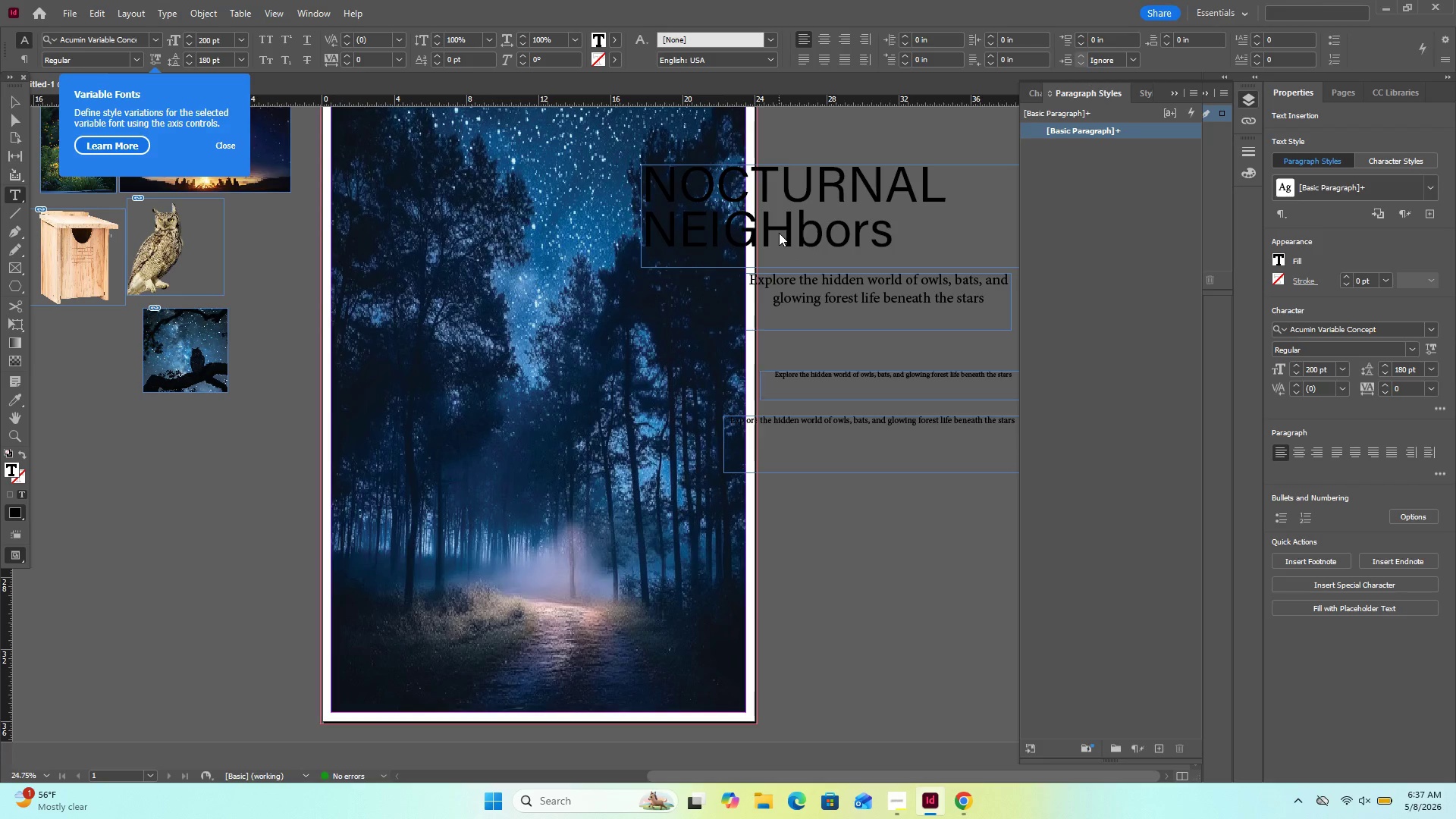 
key(ArrowRight)
 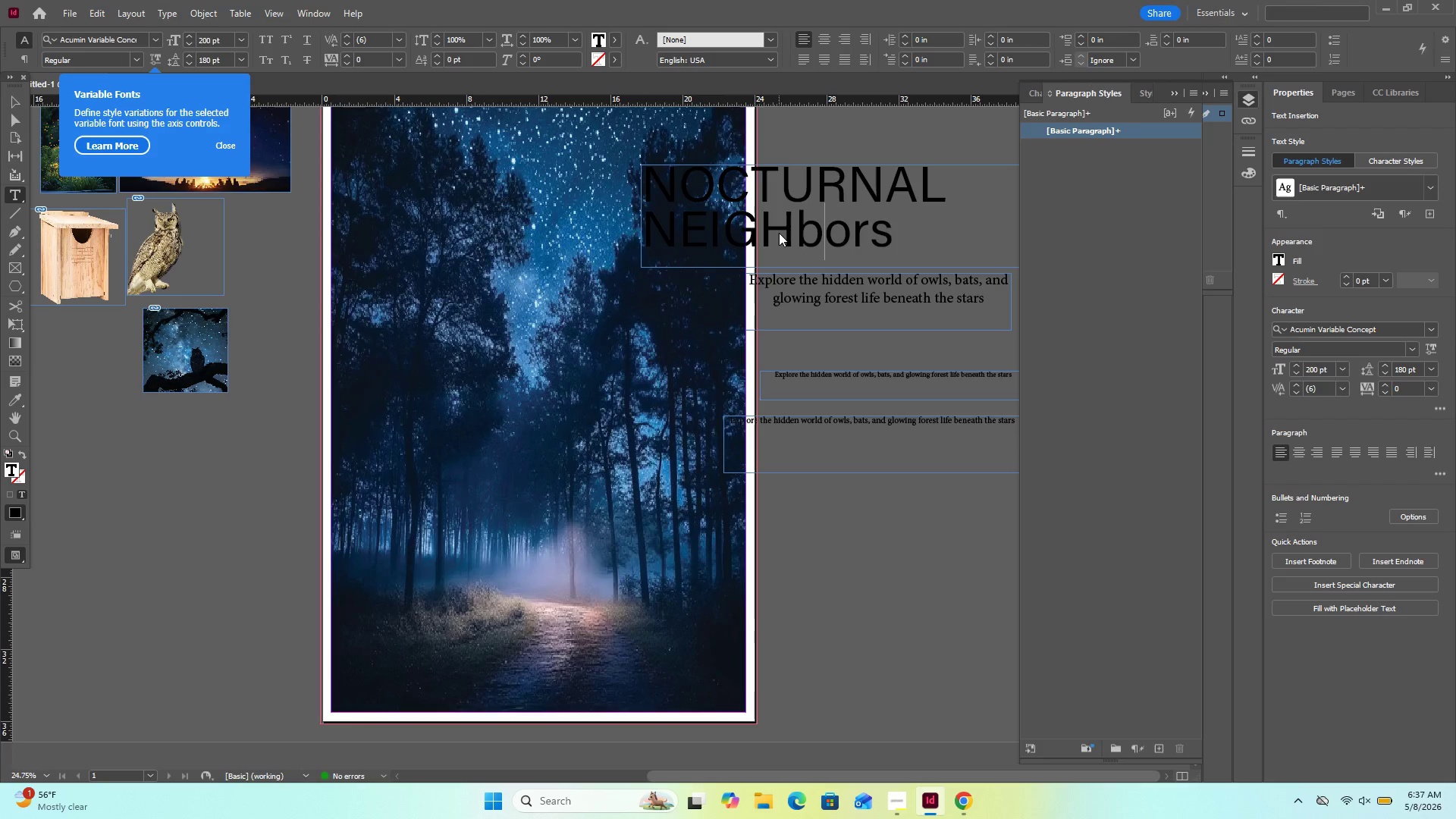 
key(Backspace)
 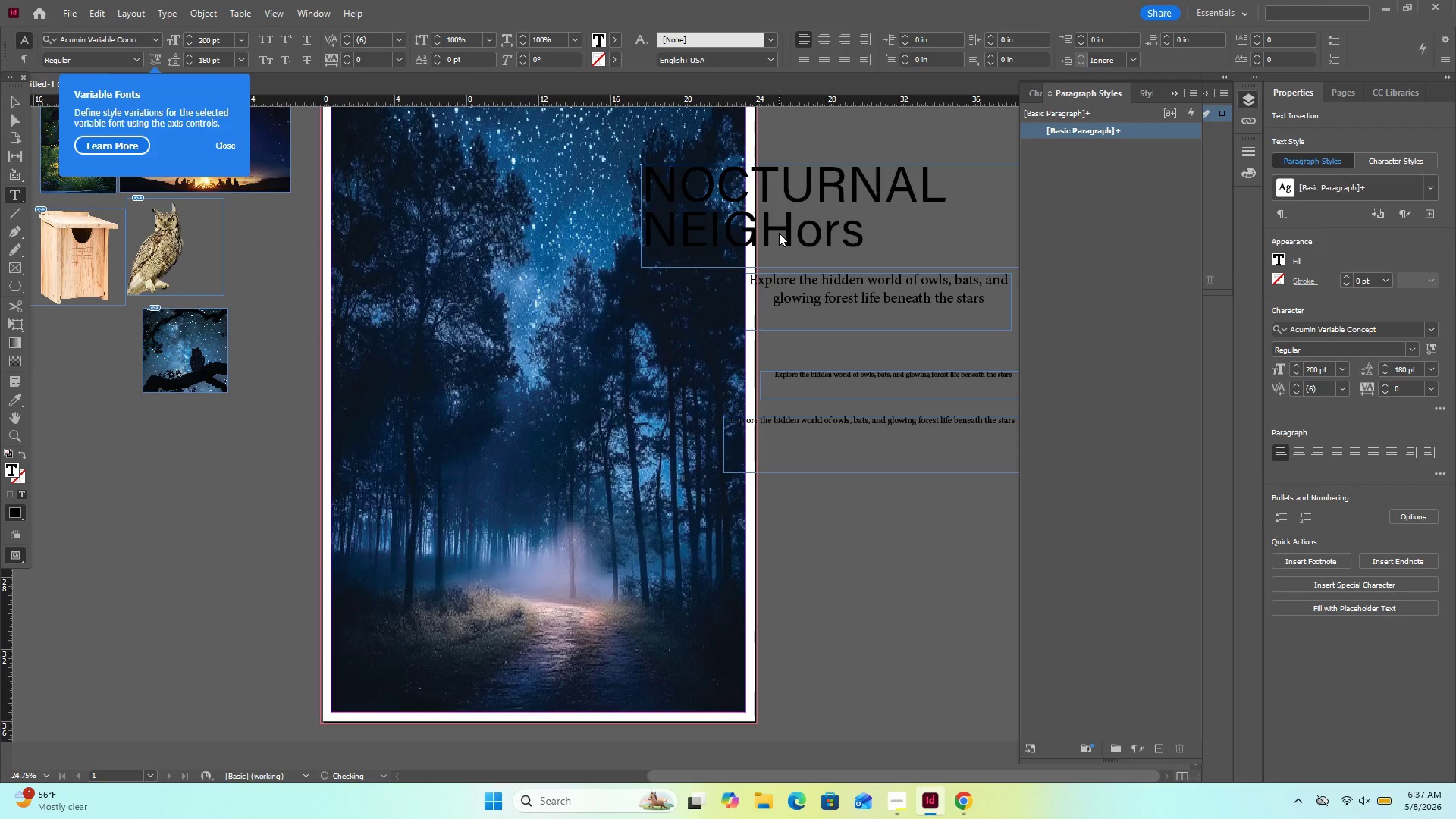 
key(B)
 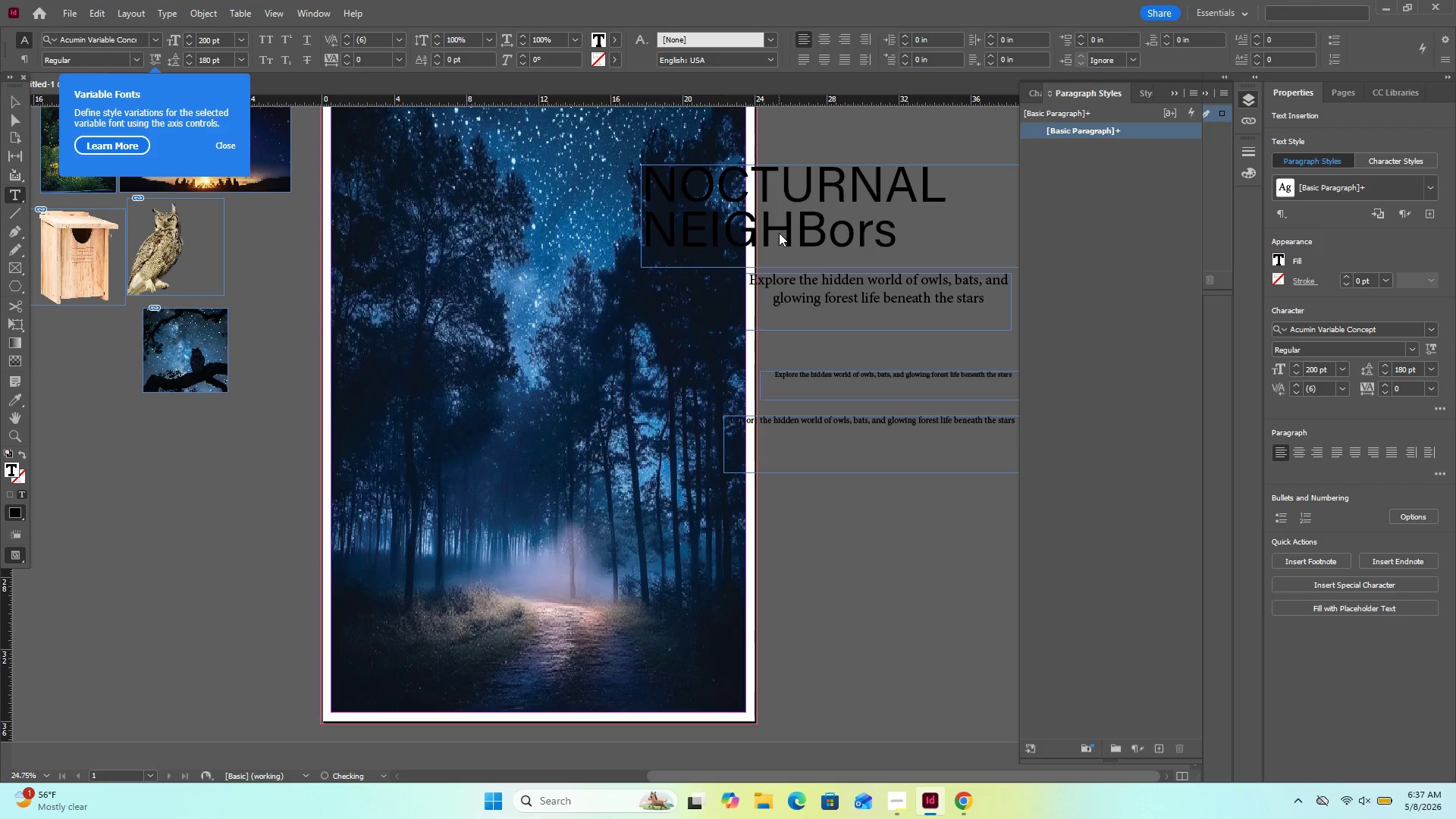 
key(ArrowRight)
 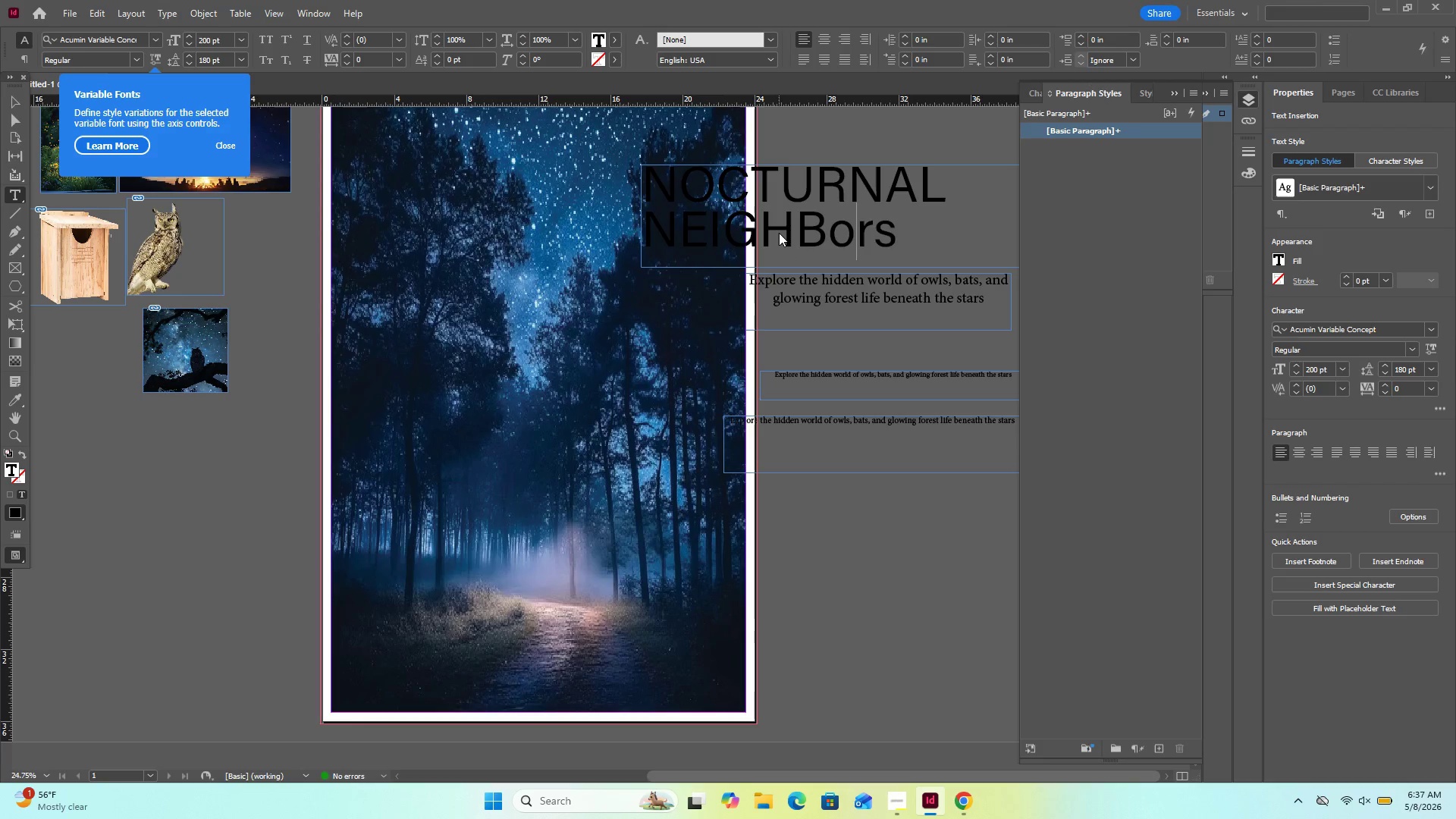 
key(Backspace)
 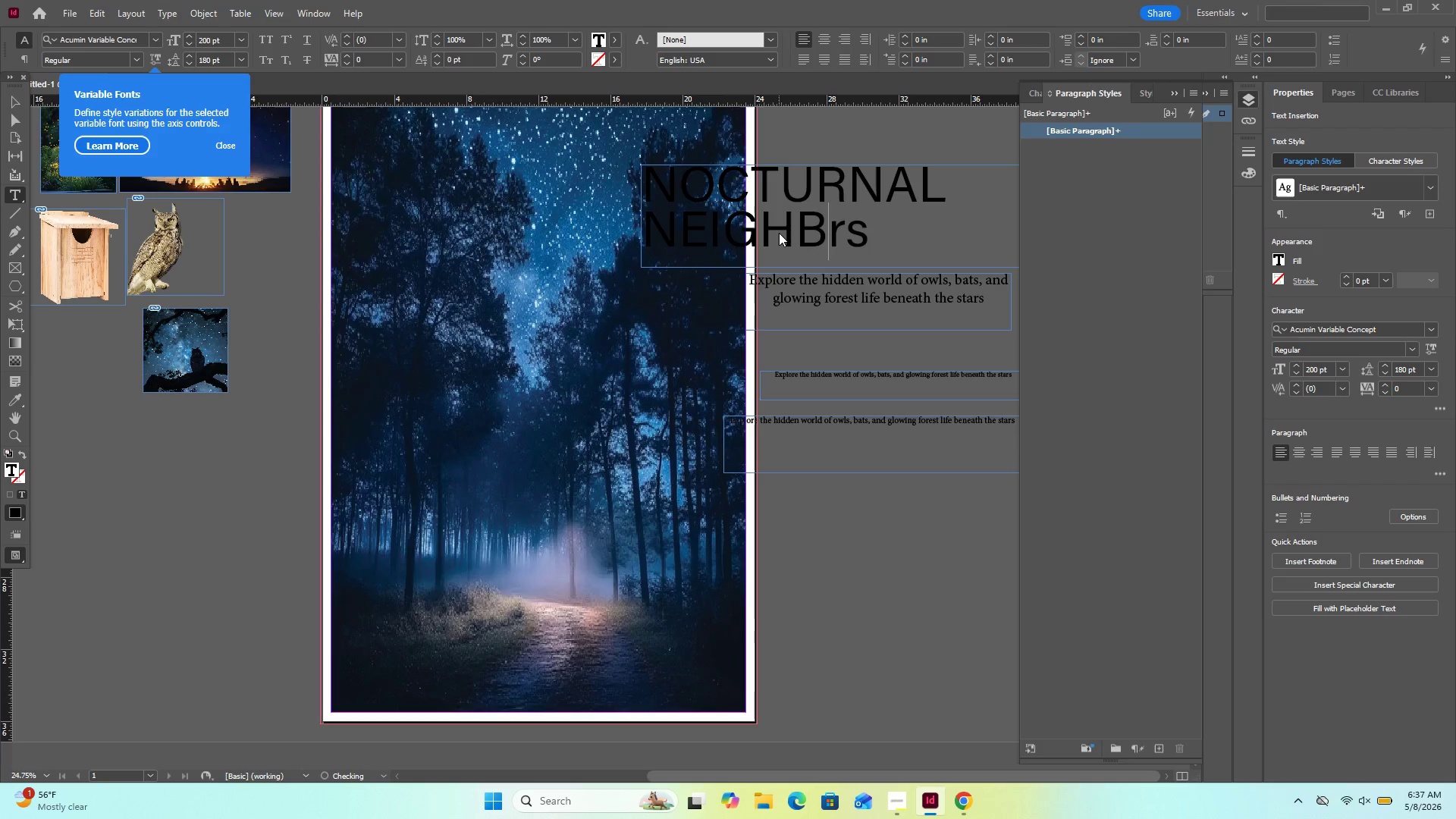 
key(O)
 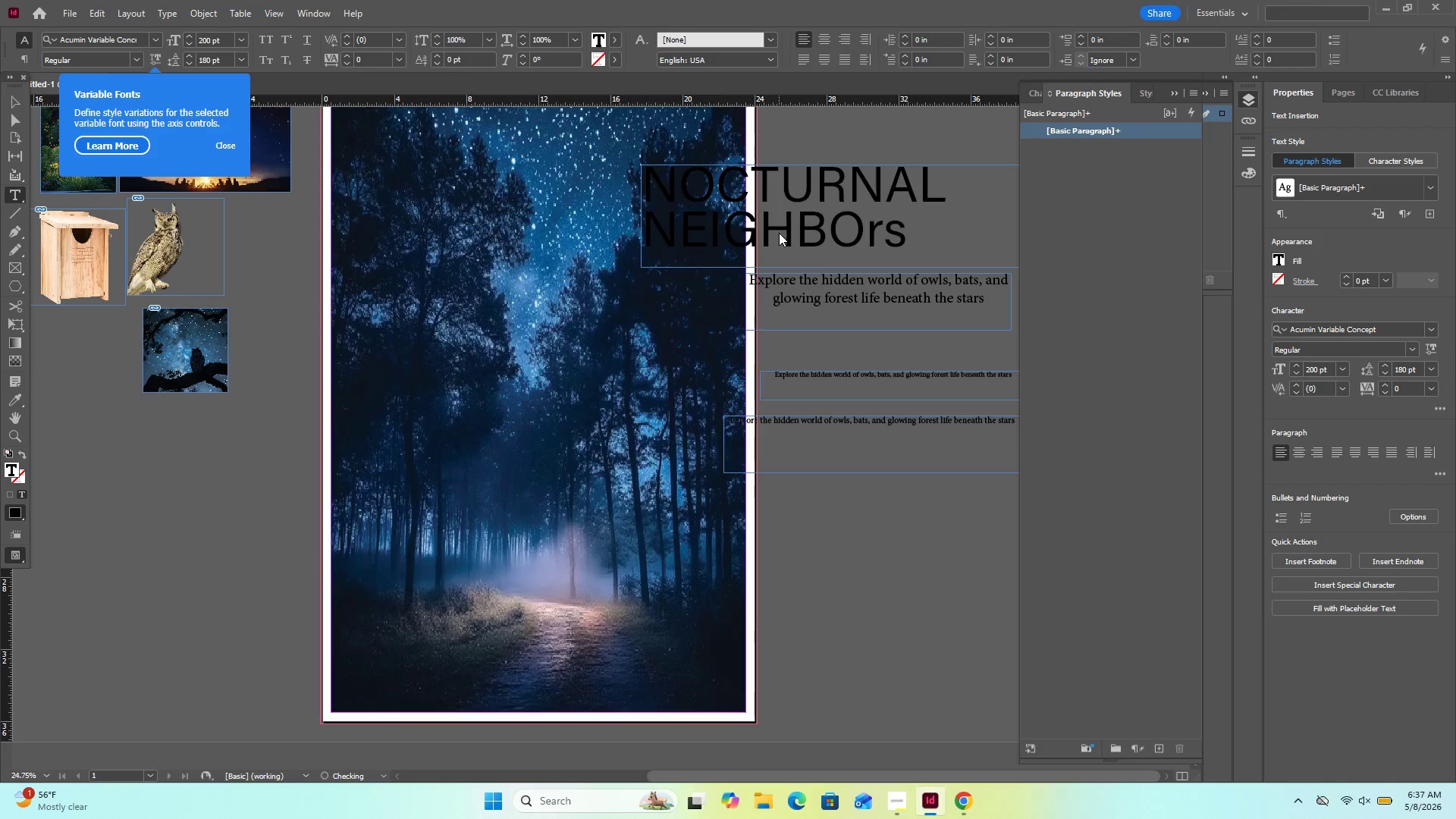 
key(ArrowRight)
 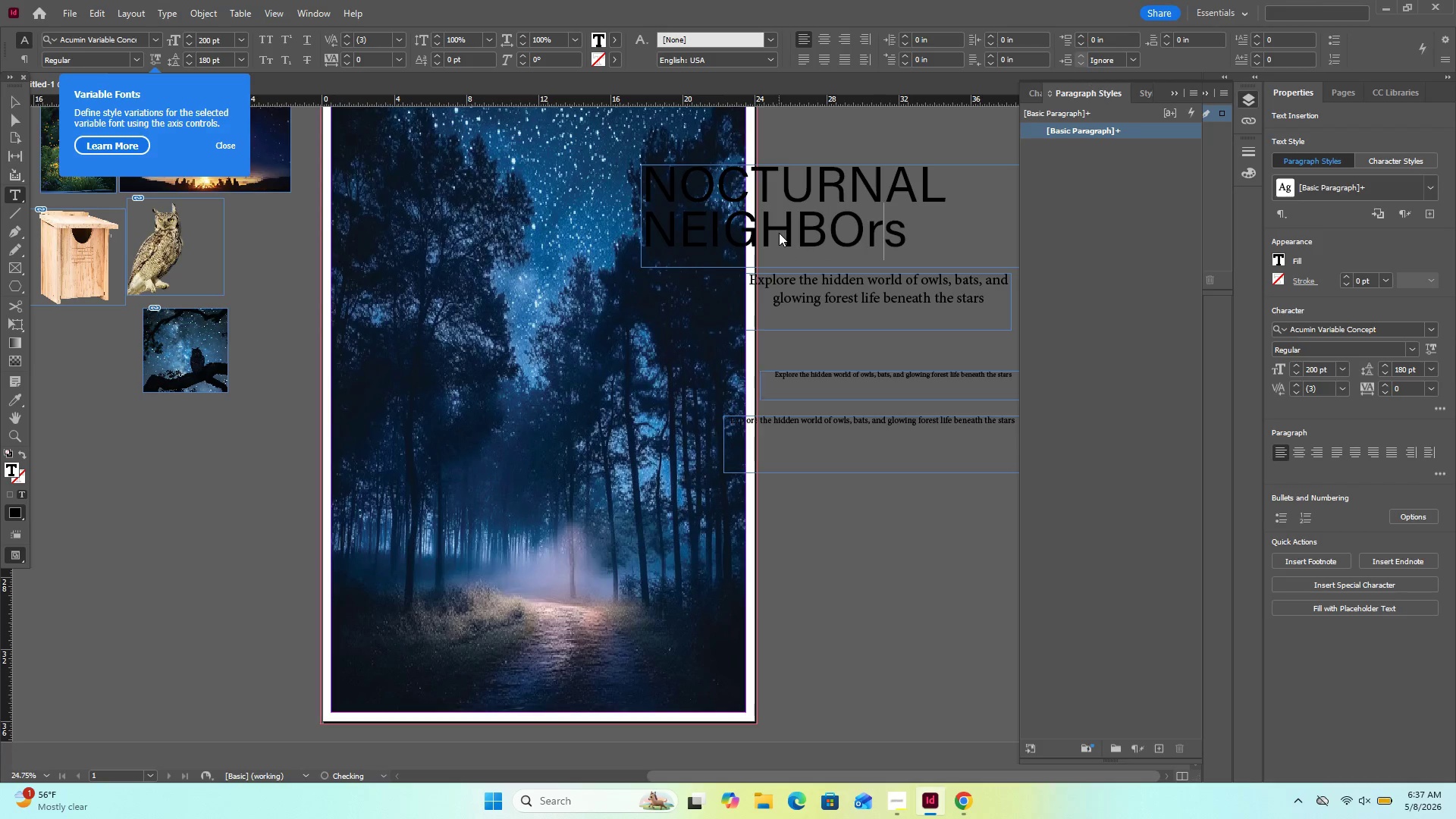 
key(Backspace)
 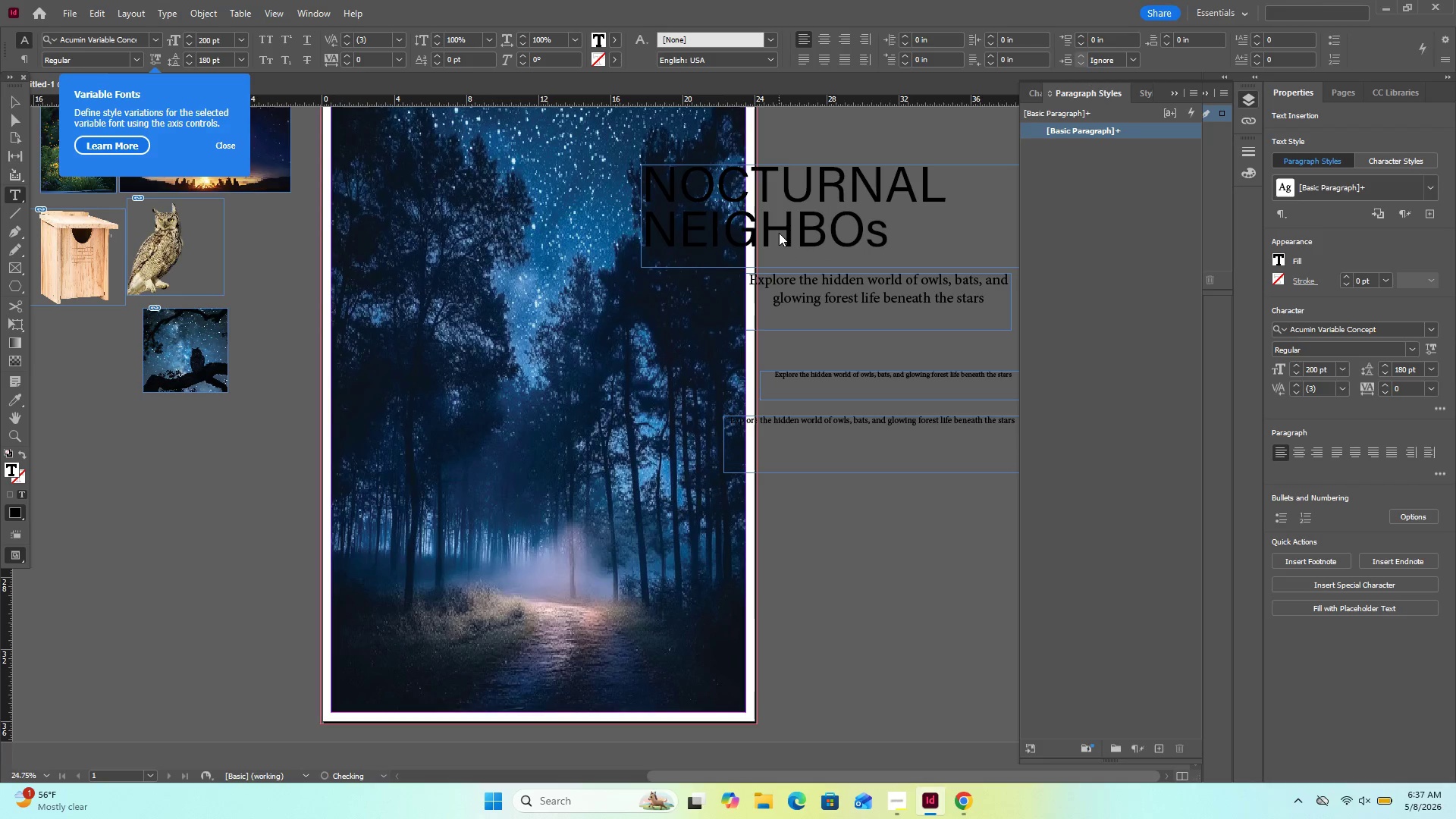 
key(R)
 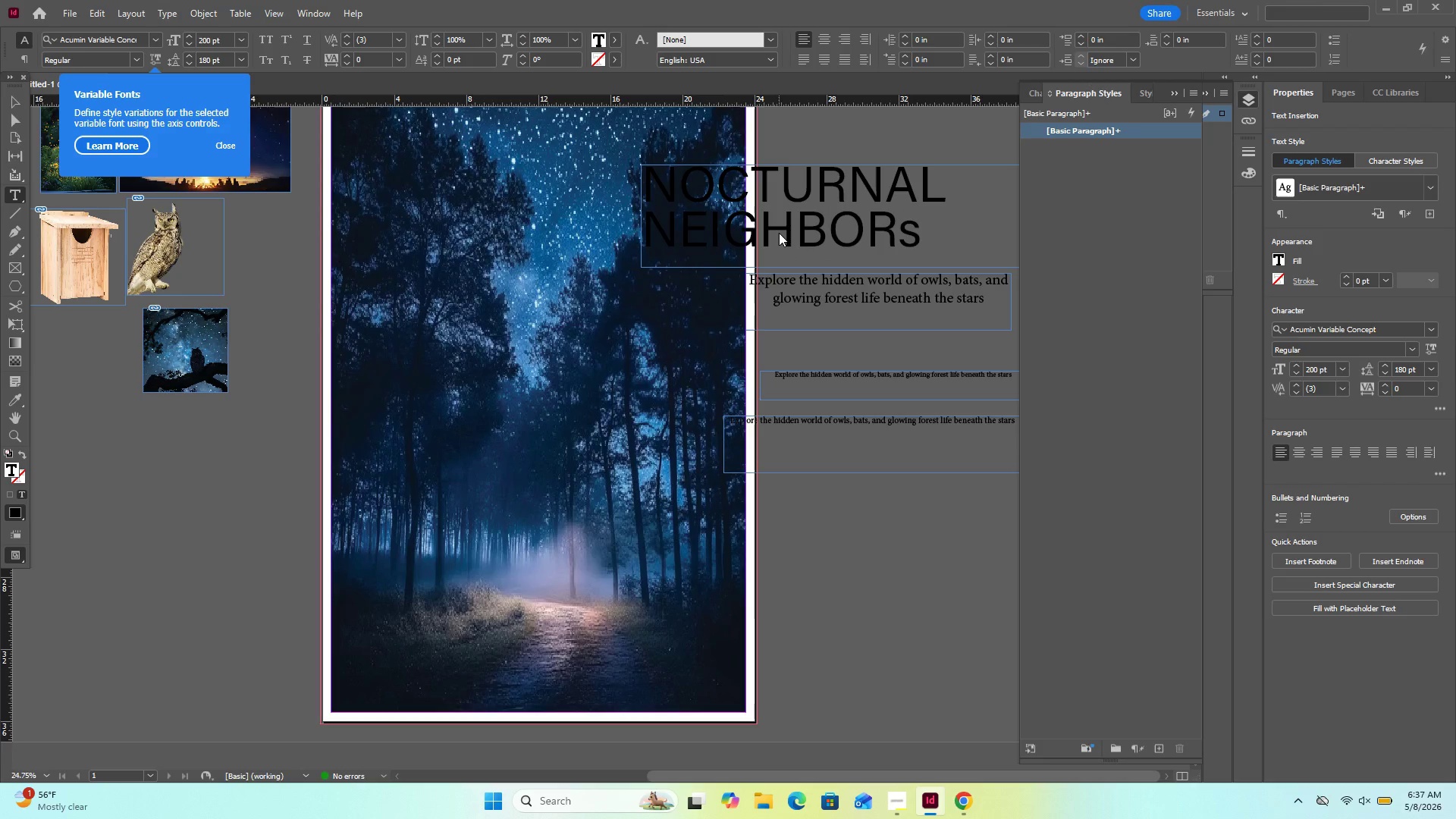 
key(ArrowRight)
 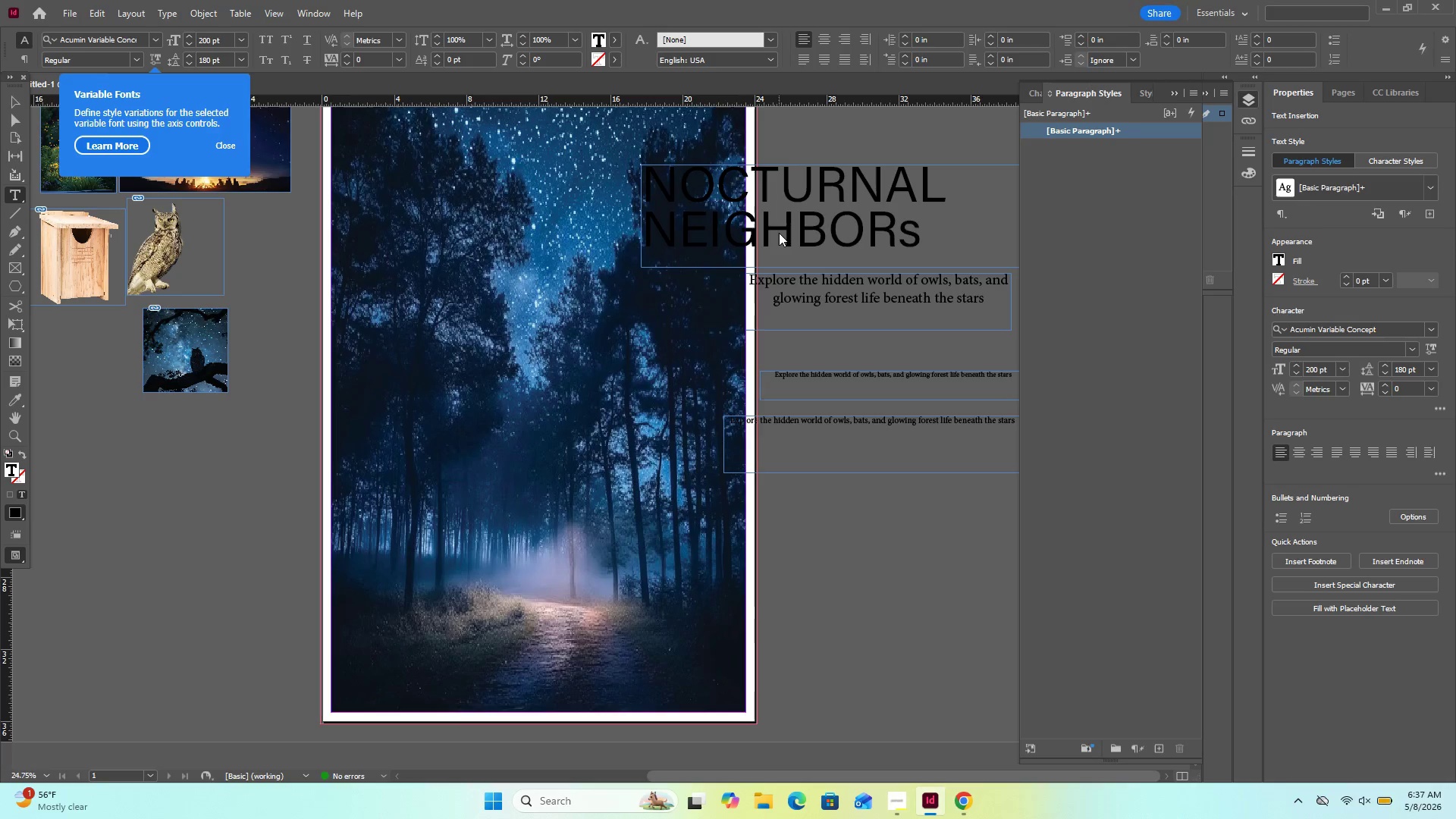 
key(Backspace)
 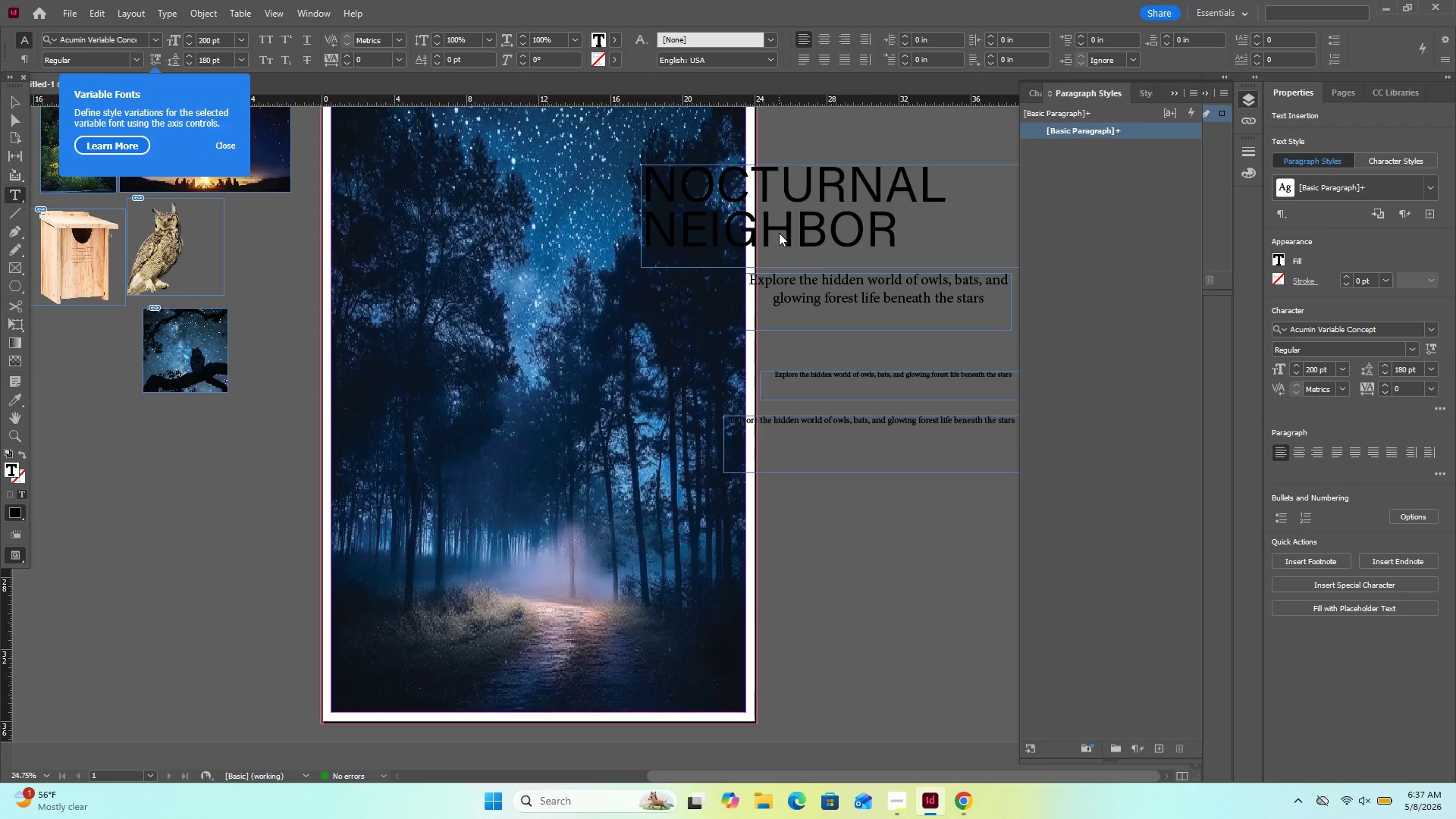 
key(S)
 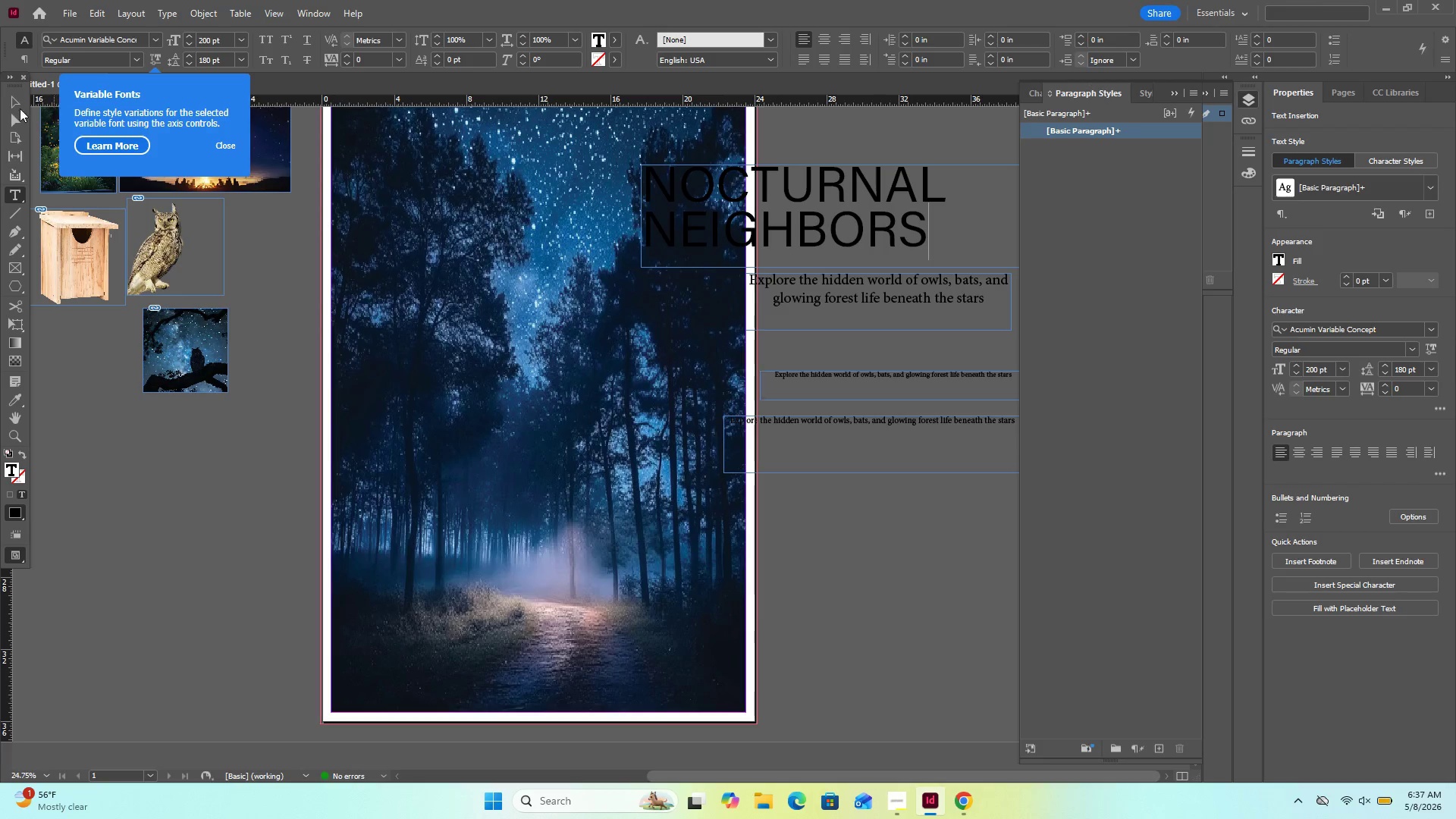 
left_click([10, 99])
 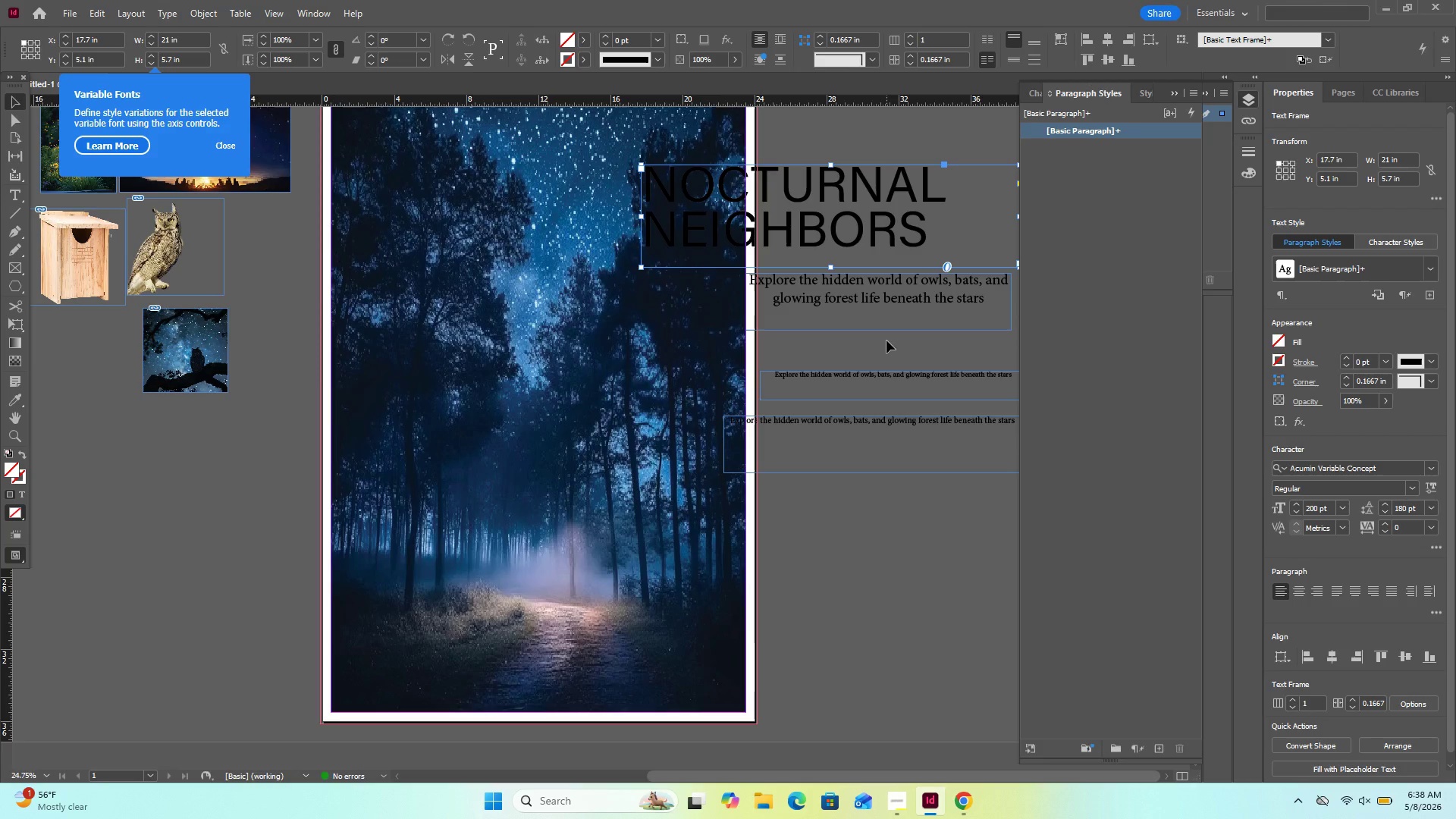 
wait(34.61)
 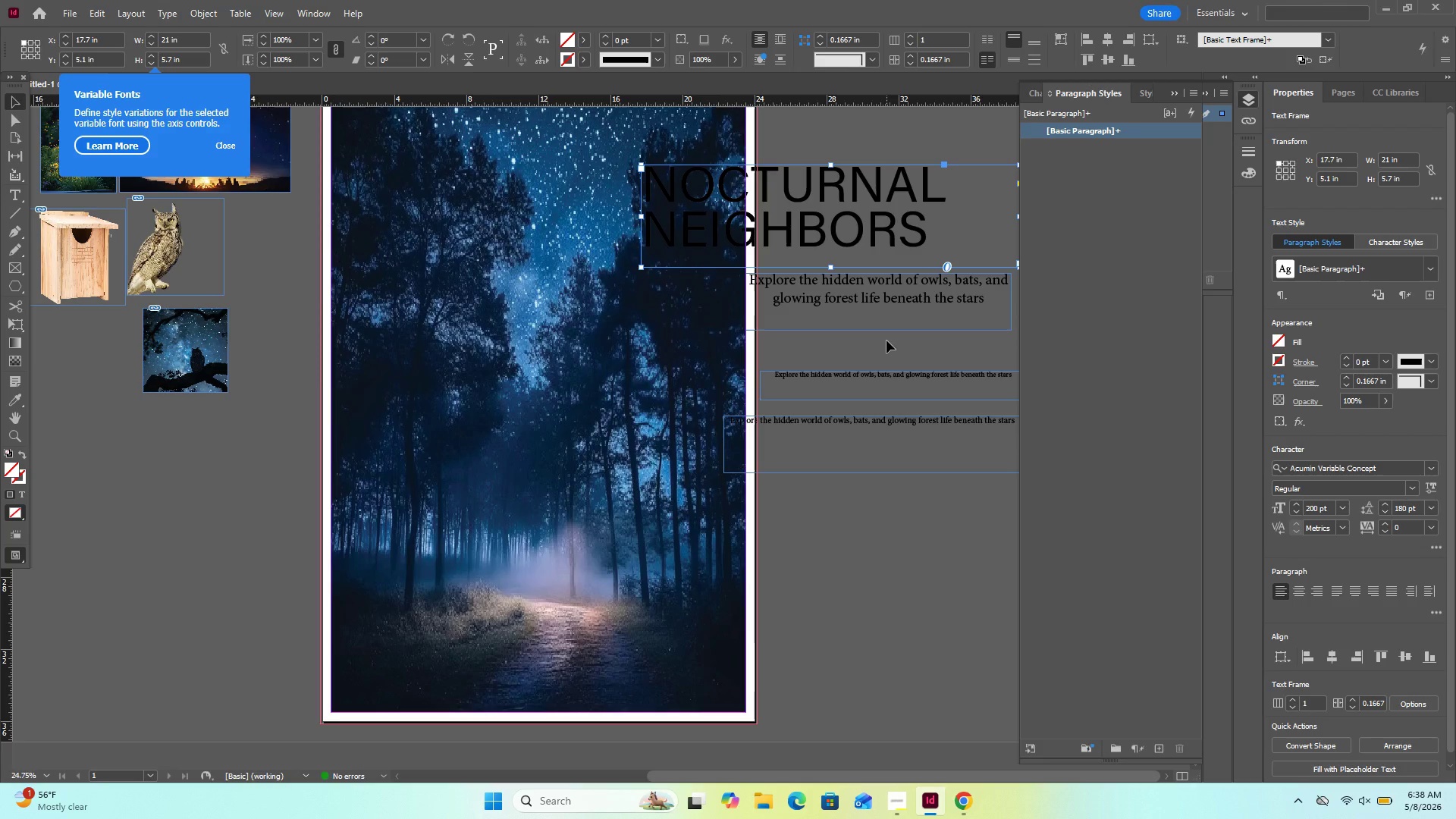 
left_click_drag(start_coordinate=[930, 666], to_coordinate=[821, 206])
 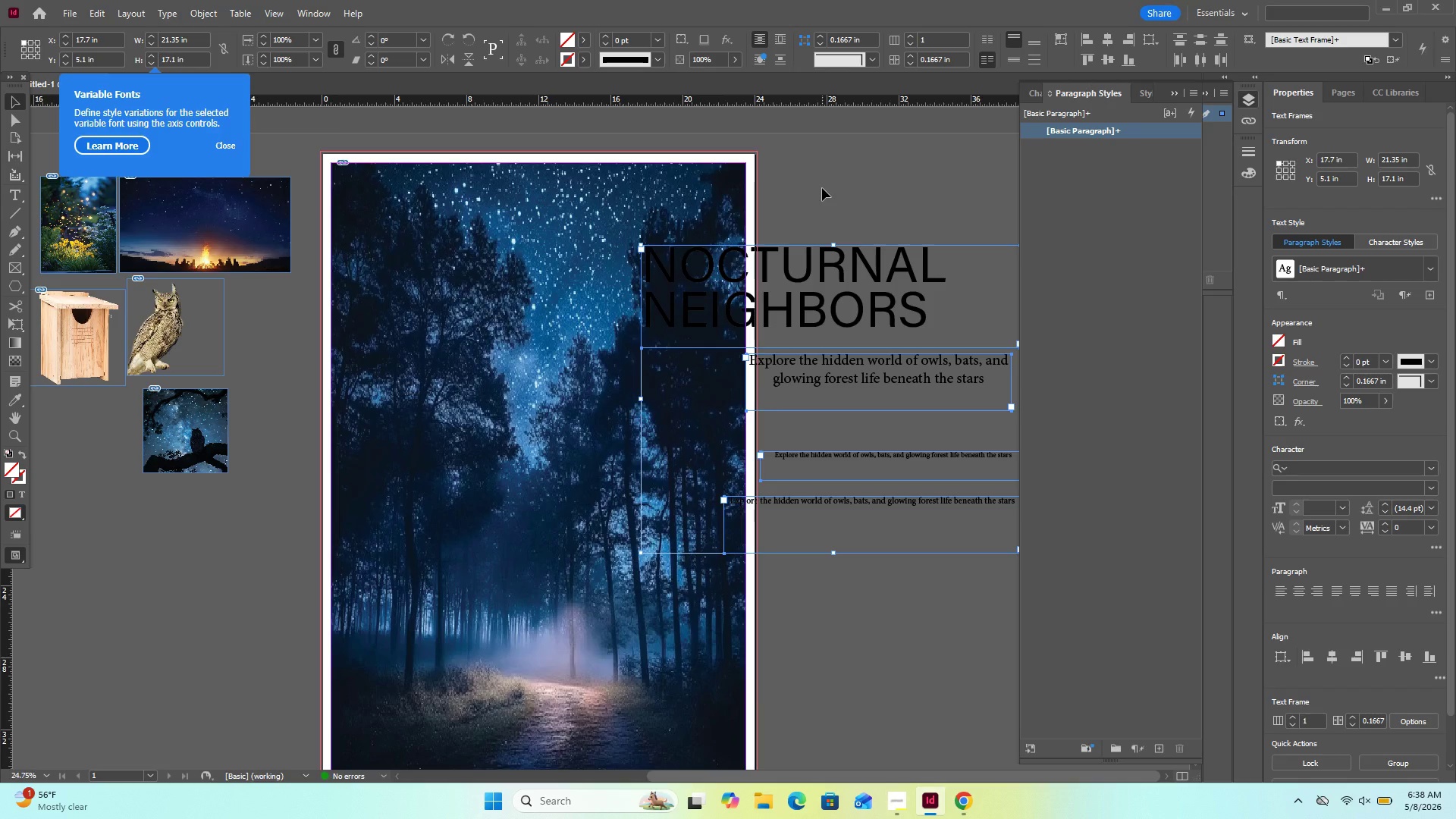 
key(Enter)
 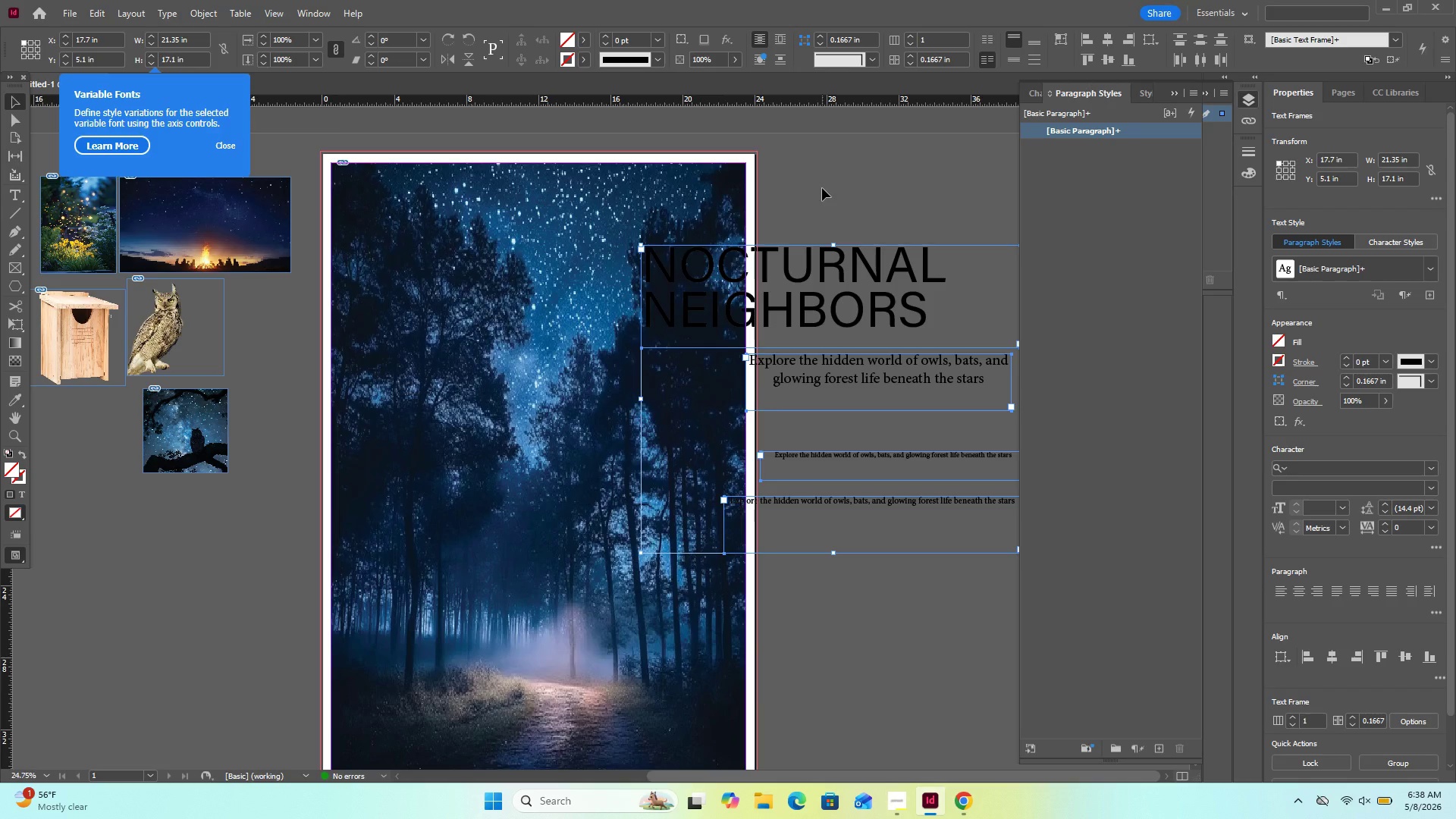 
key(CapsLock)
 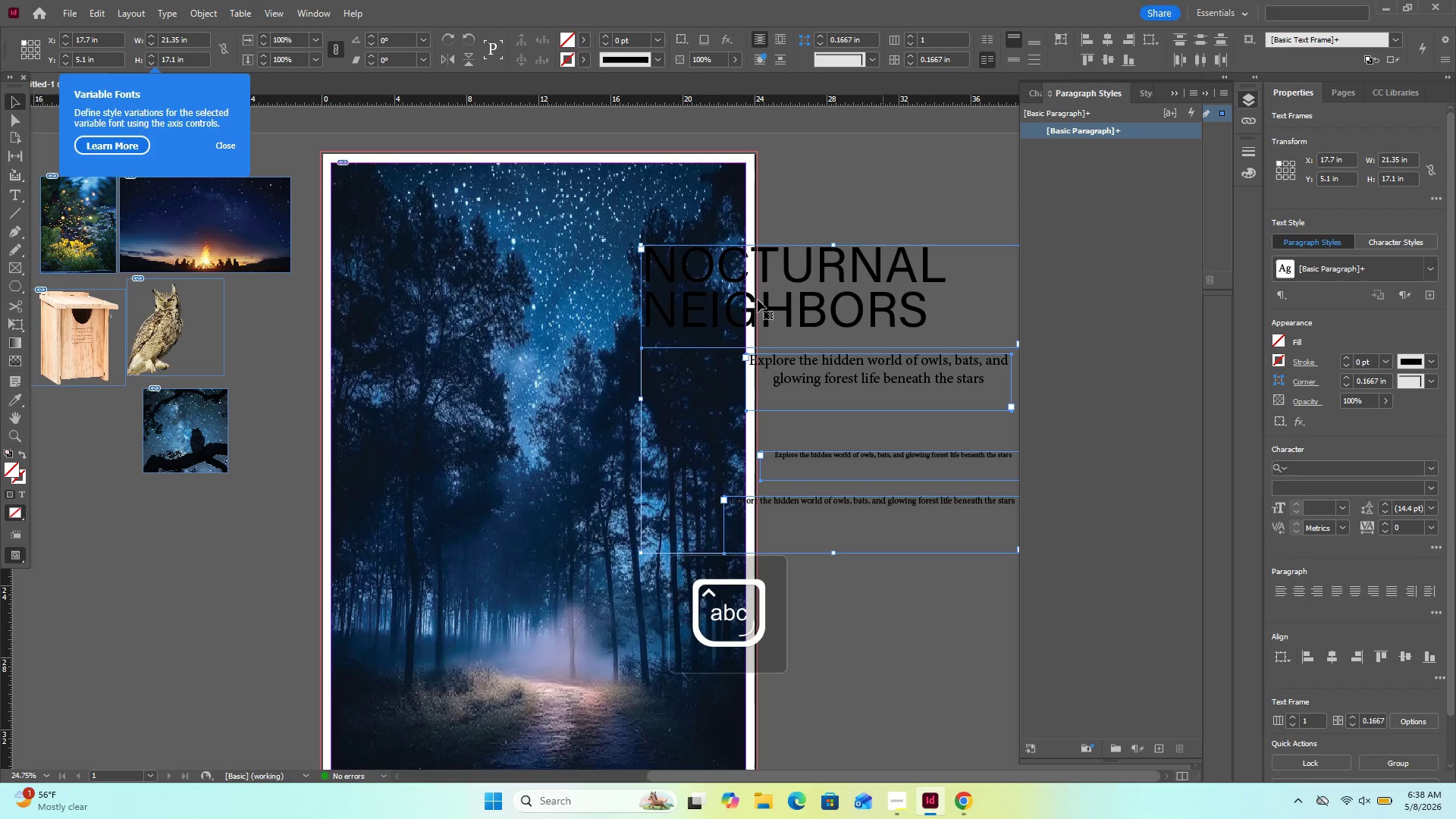 
double_click([756, 302])
 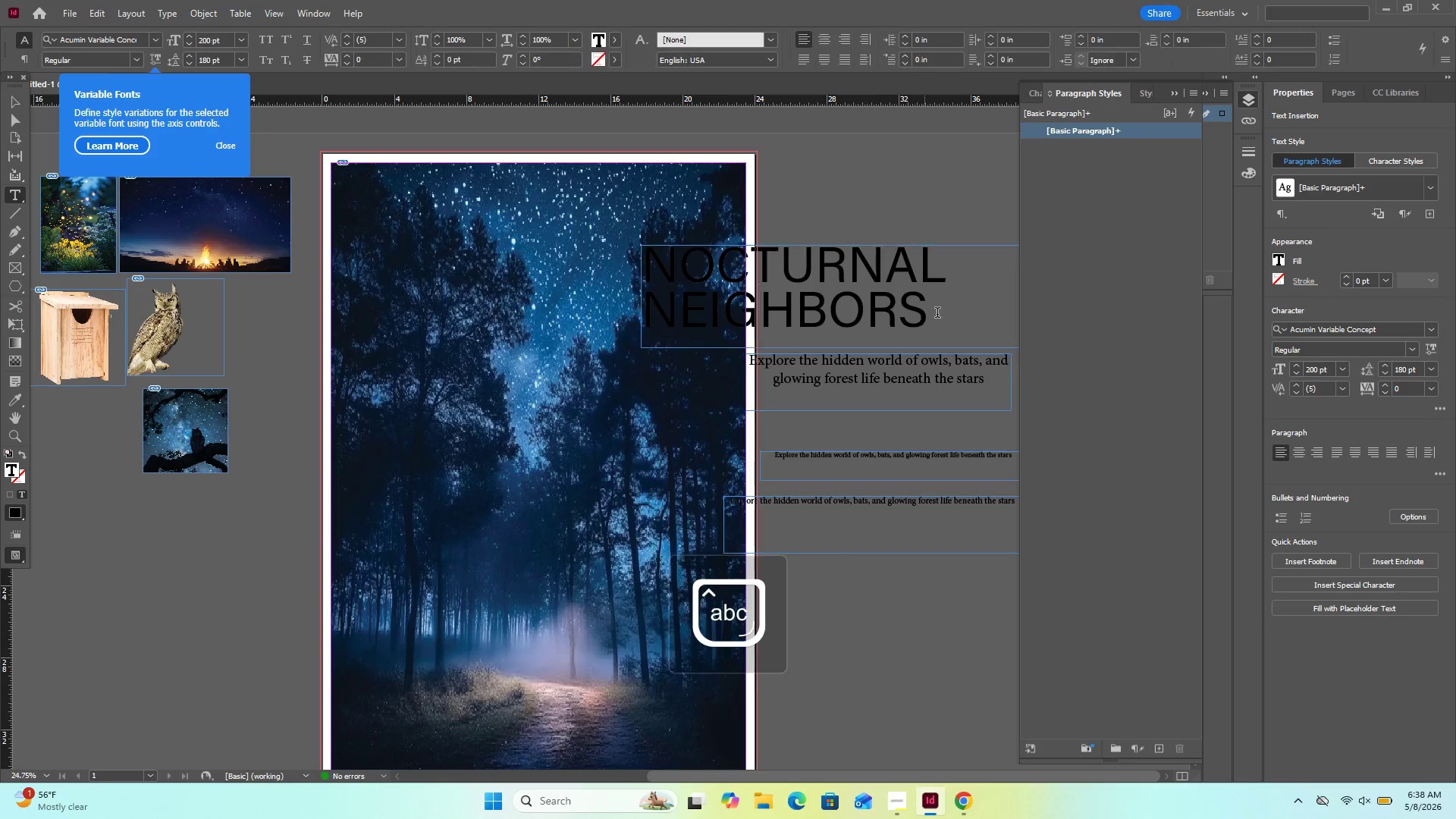 
left_click_drag(start_coordinate=[937, 314], to_coordinate=[617, 214])
 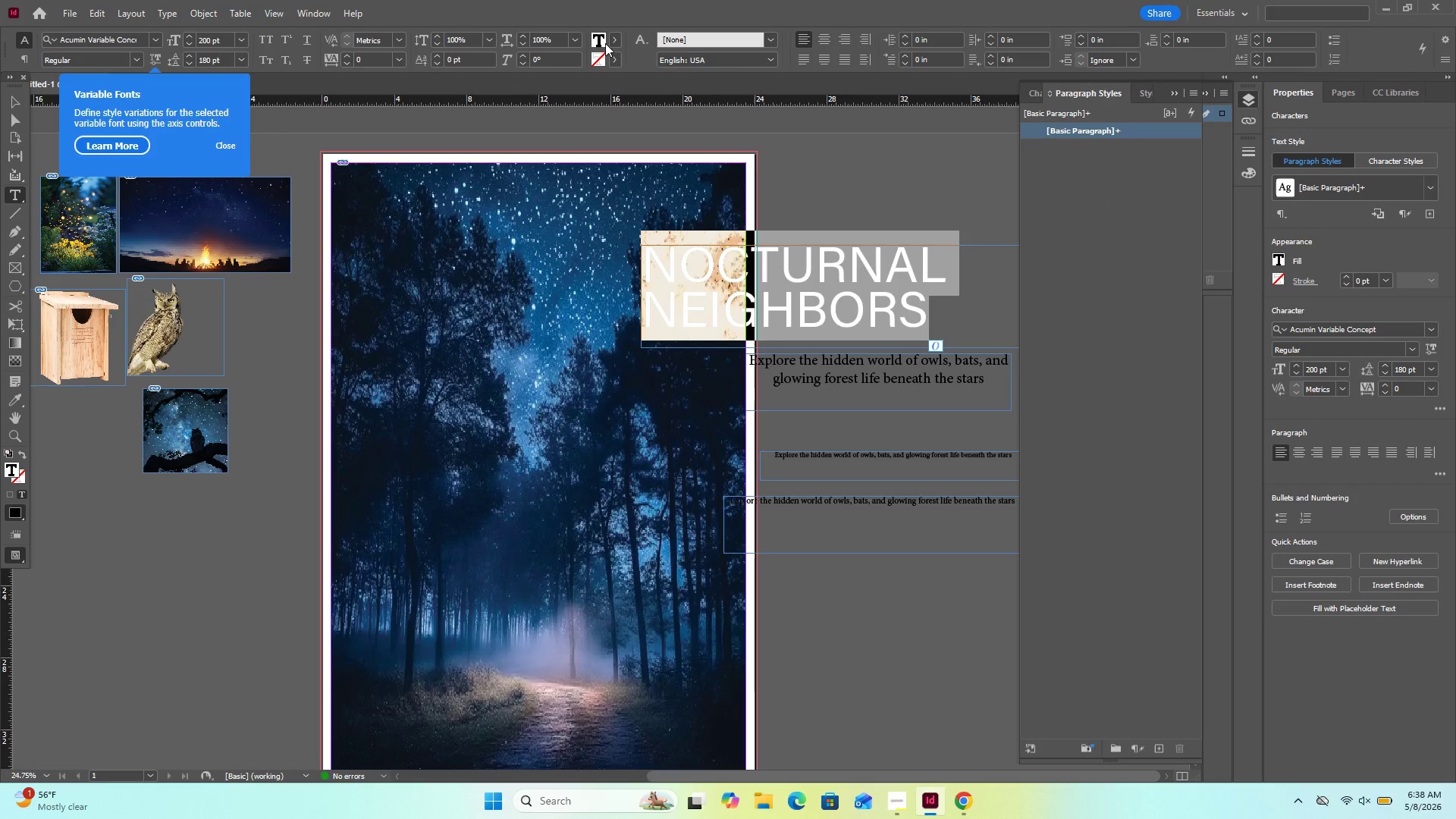 
left_click([605, 43])
 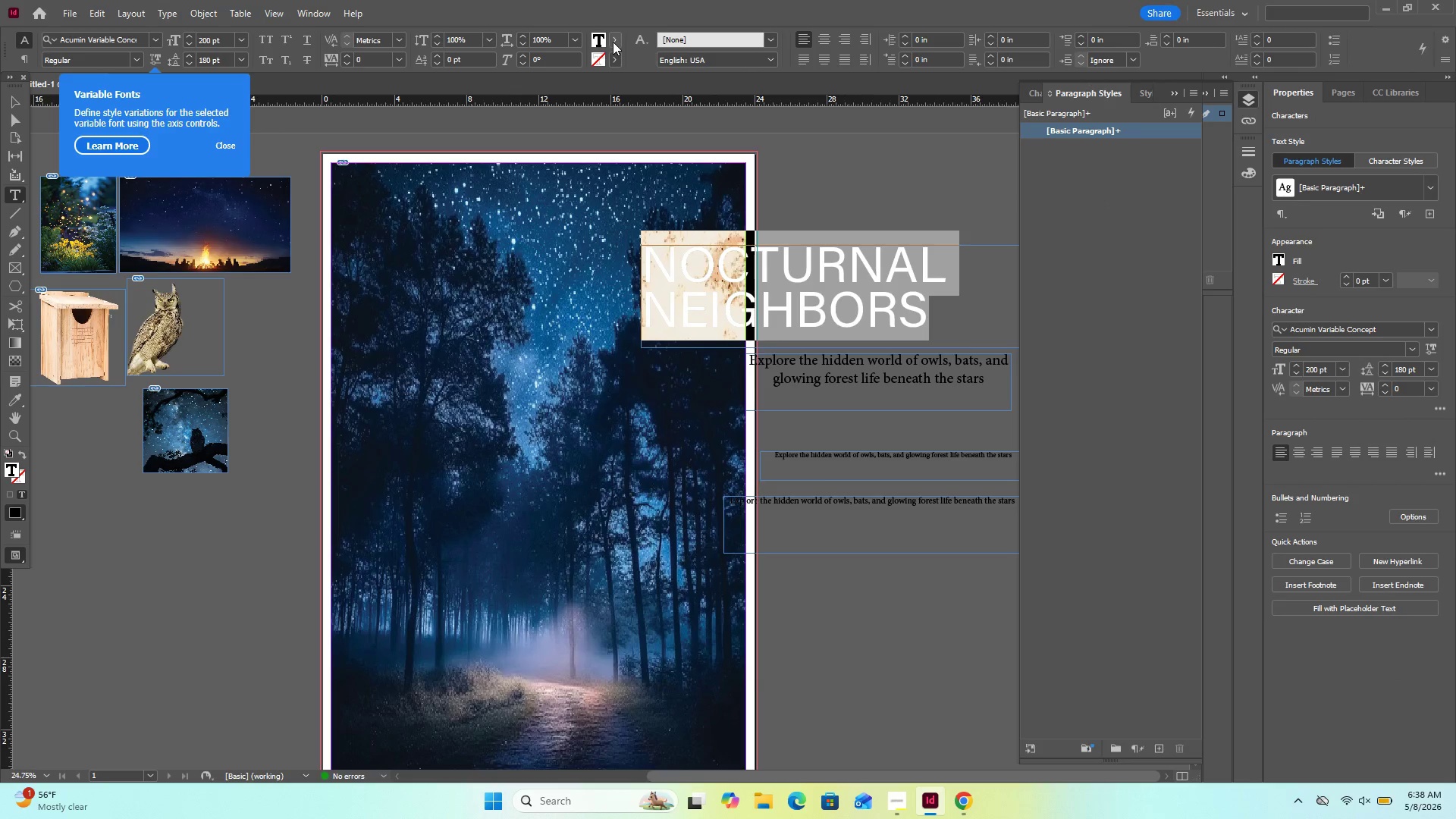 
left_click([613, 42])
 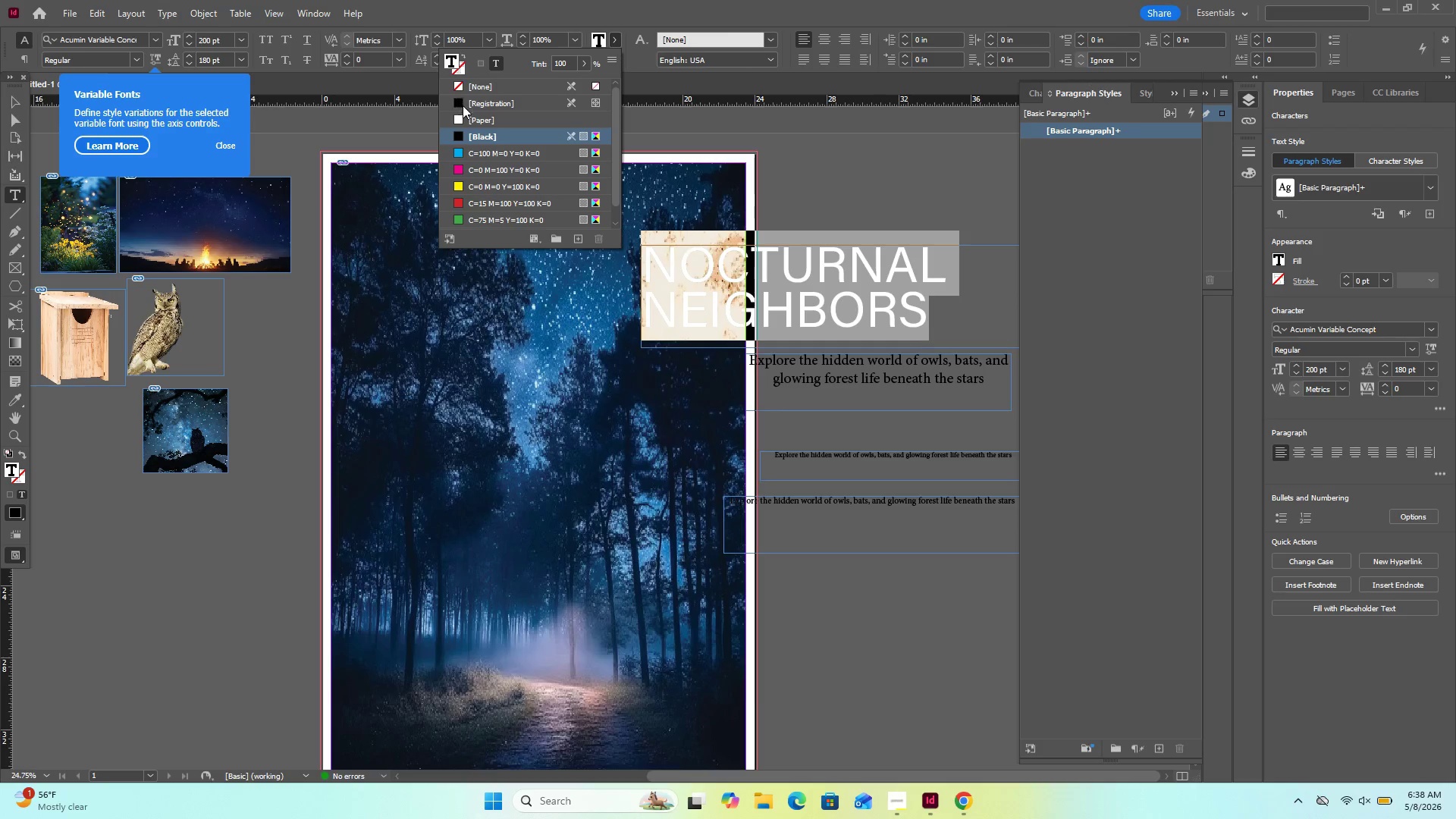 
left_click([466, 117])
 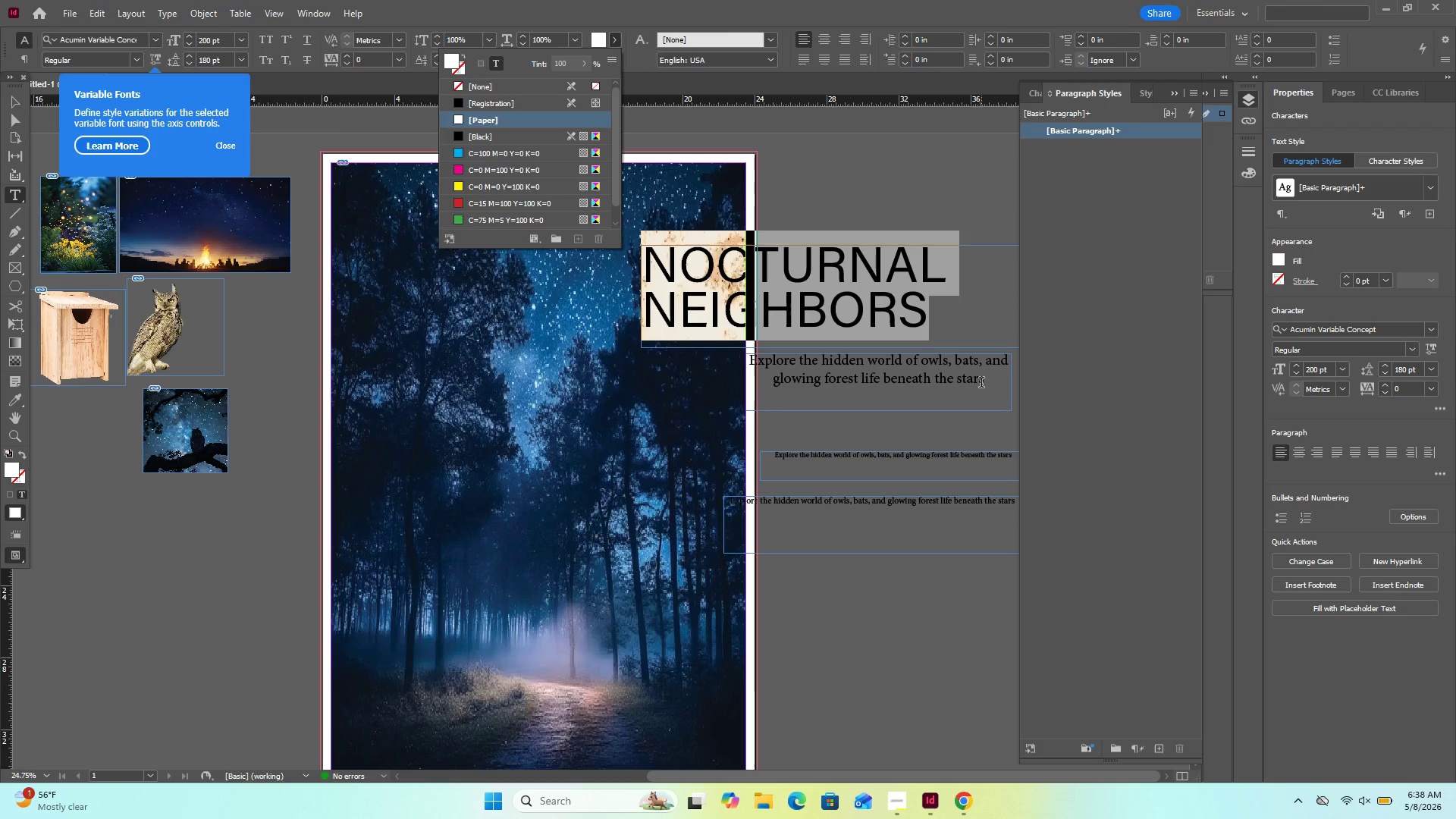 
left_click_drag(start_coordinate=[986, 382], to_coordinate=[758, 342])
 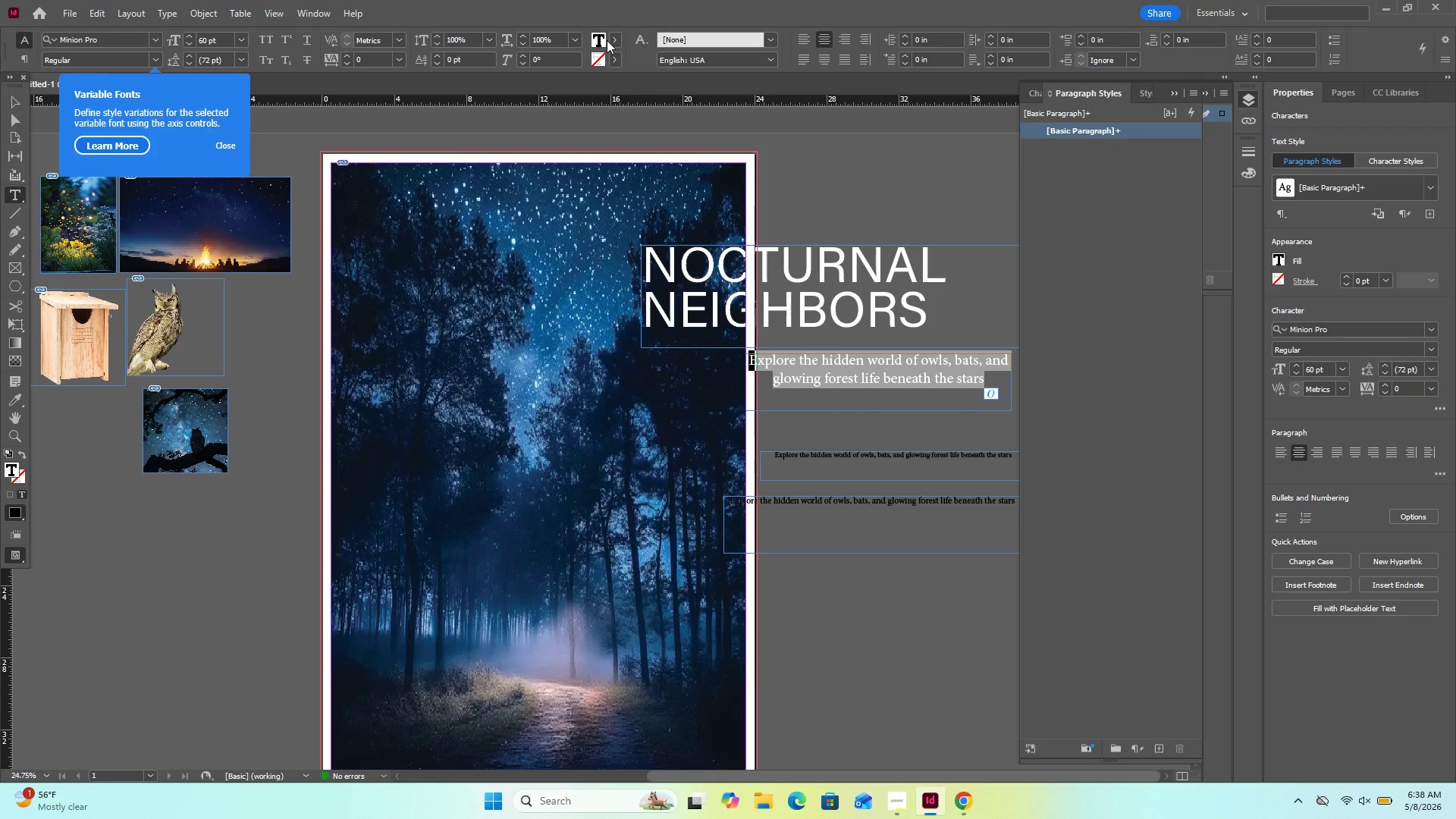 
left_click([611, 39])
 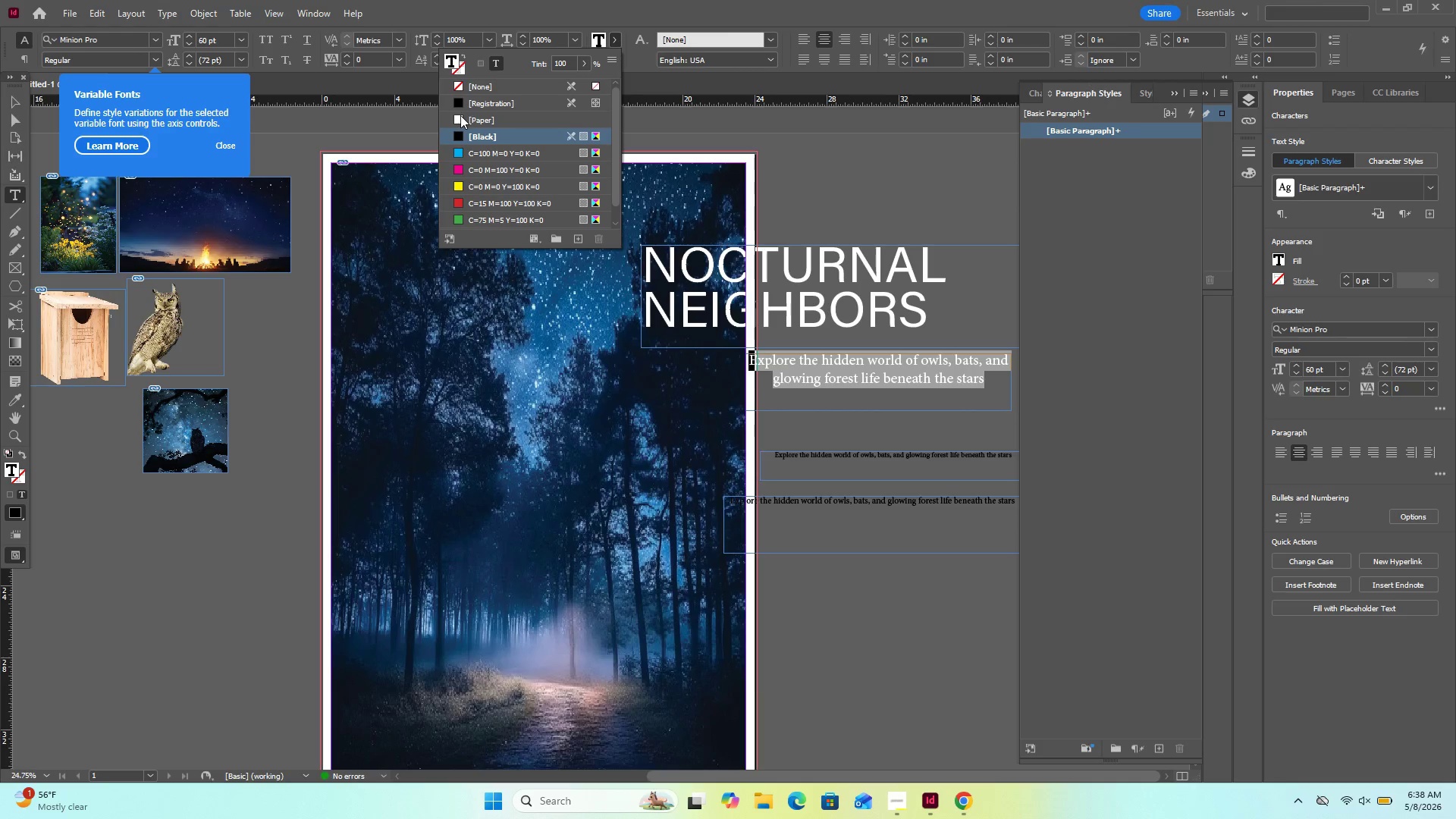 
left_click([459, 122])
 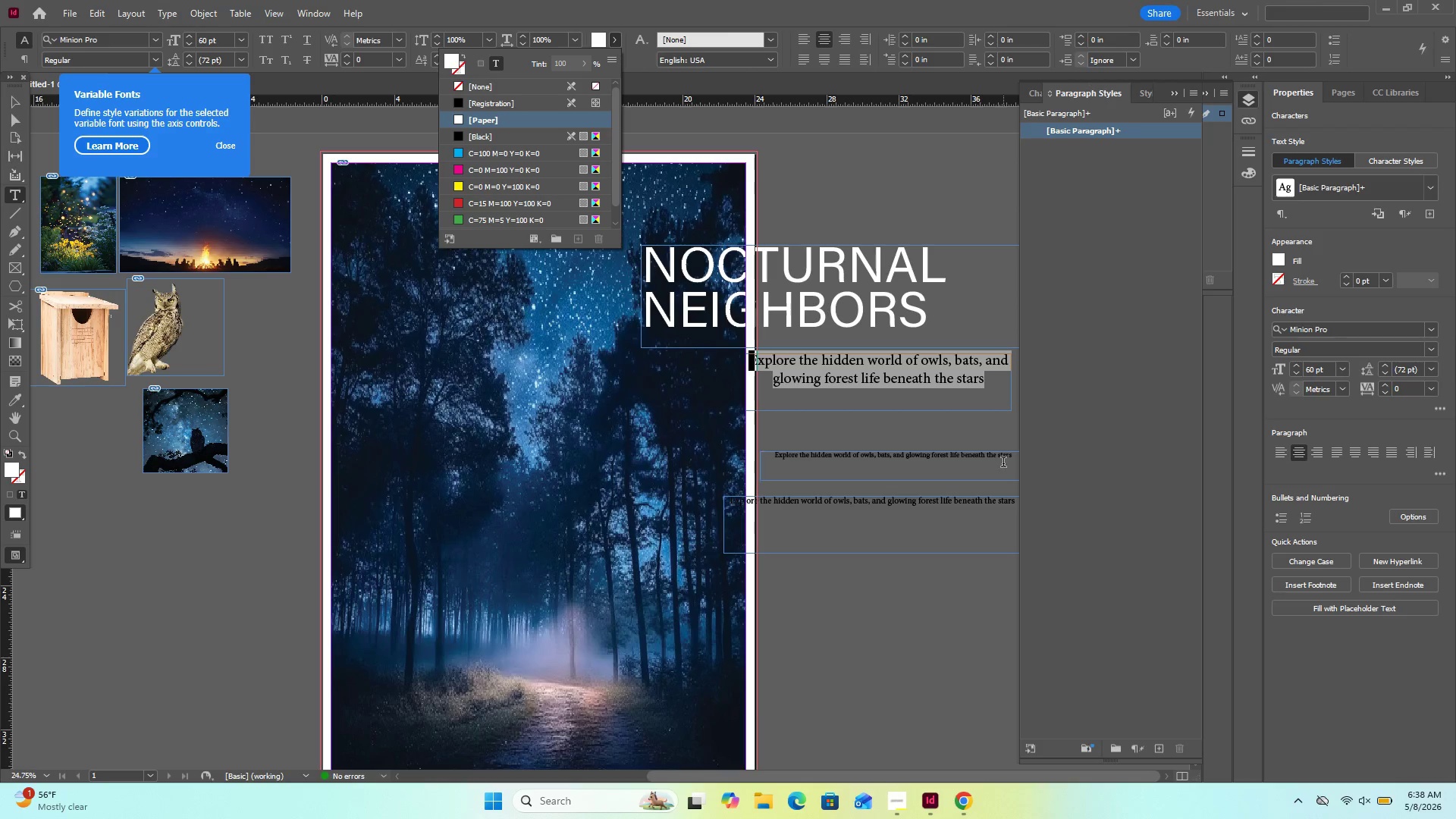 
left_click_drag(start_coordinate=[1018, 459], to_coordinate=[1143, 461])
 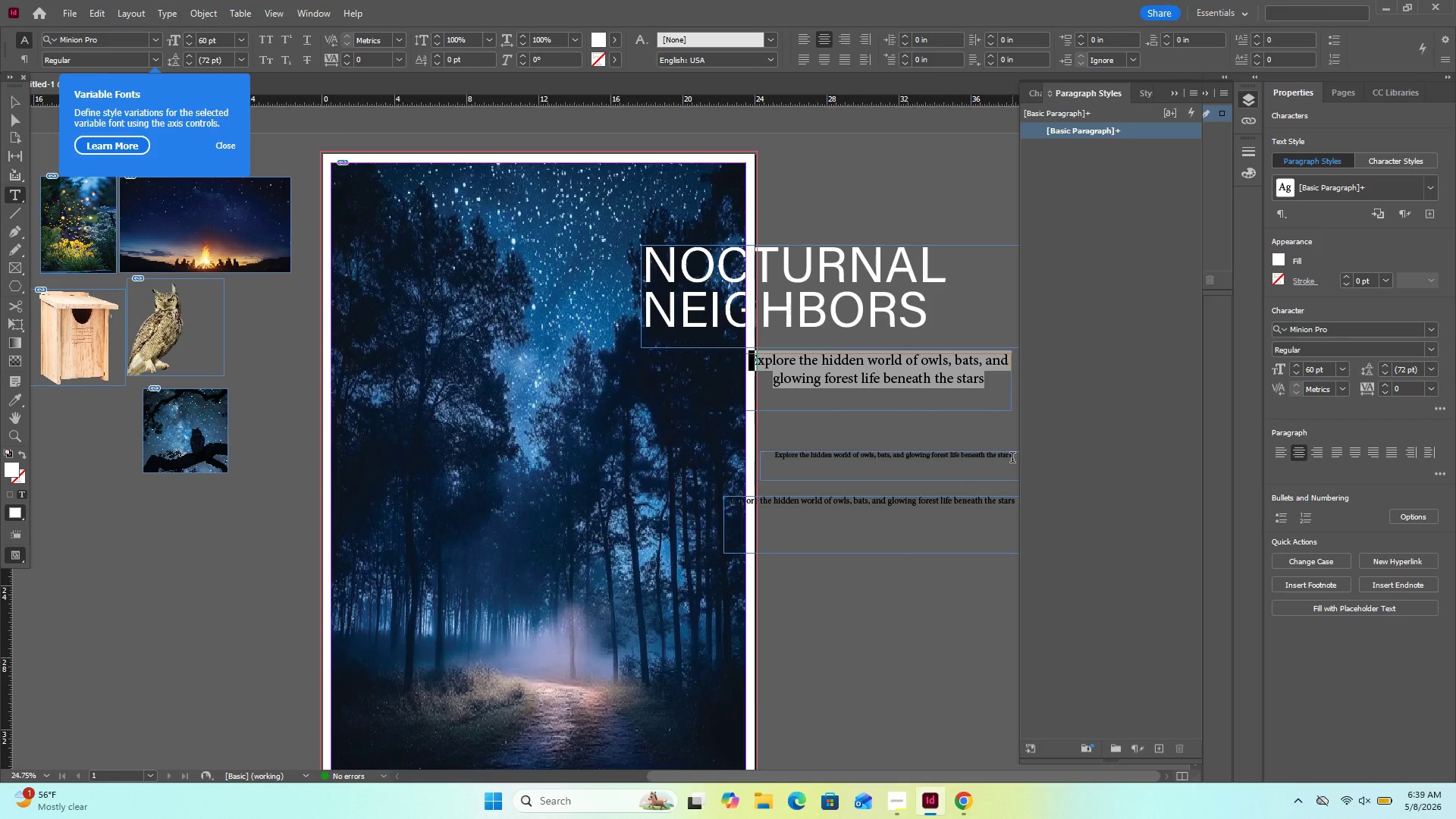 
left_click_drag(start_coordinate=[1012, 459], to_coordinate=[723, 430])
 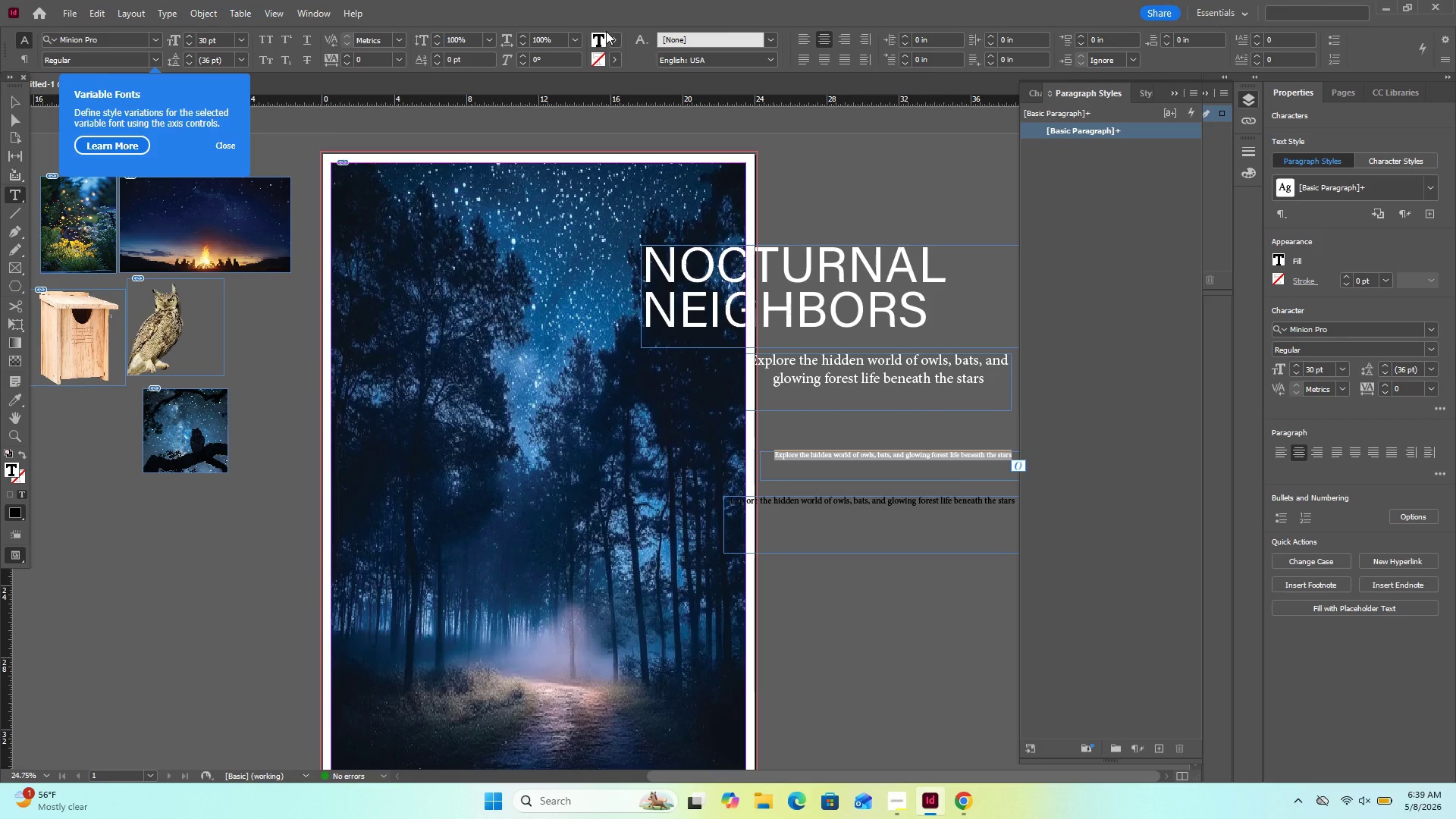 
left_click([606, 31])
 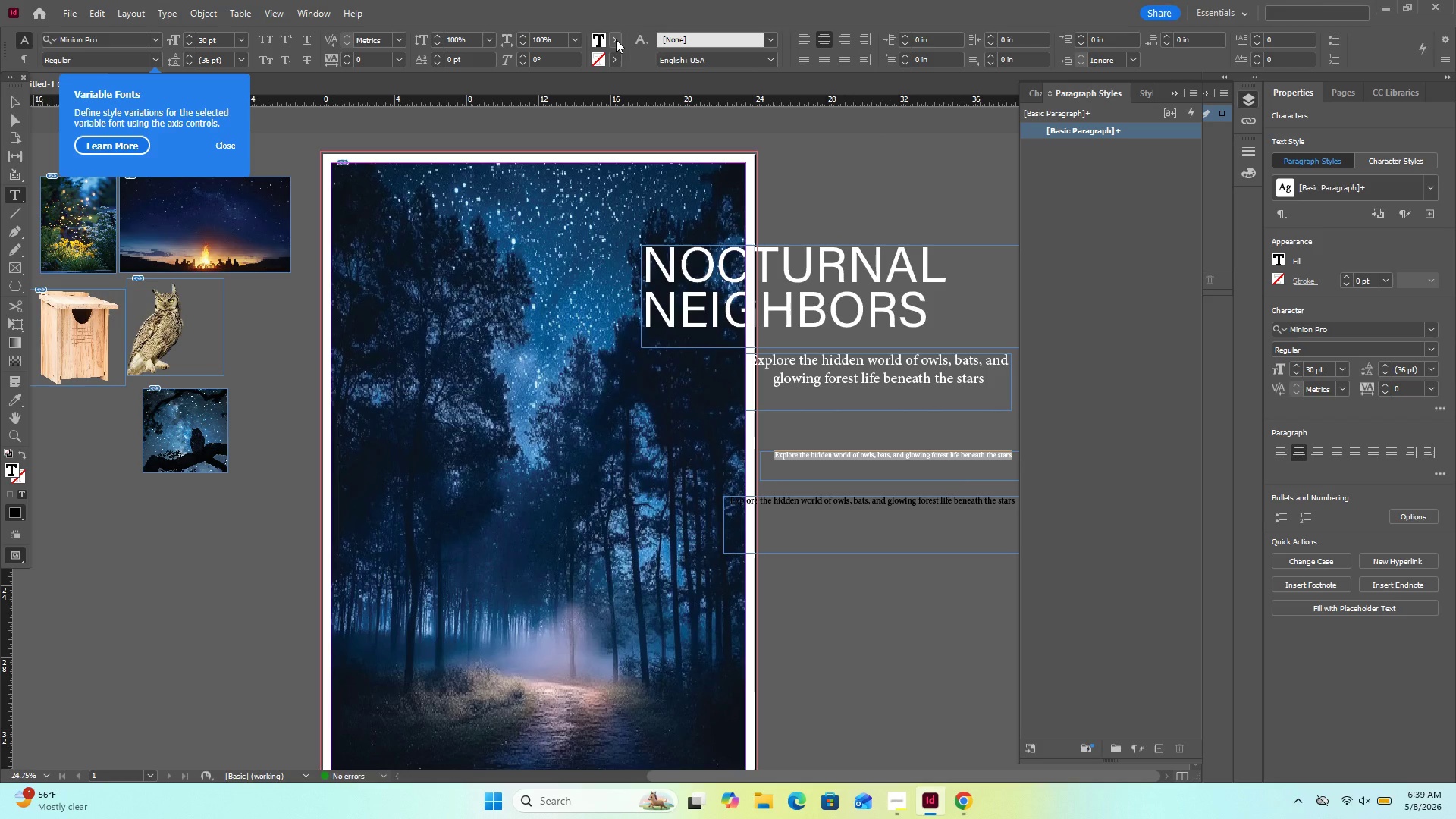 
left_click([616, 39])
 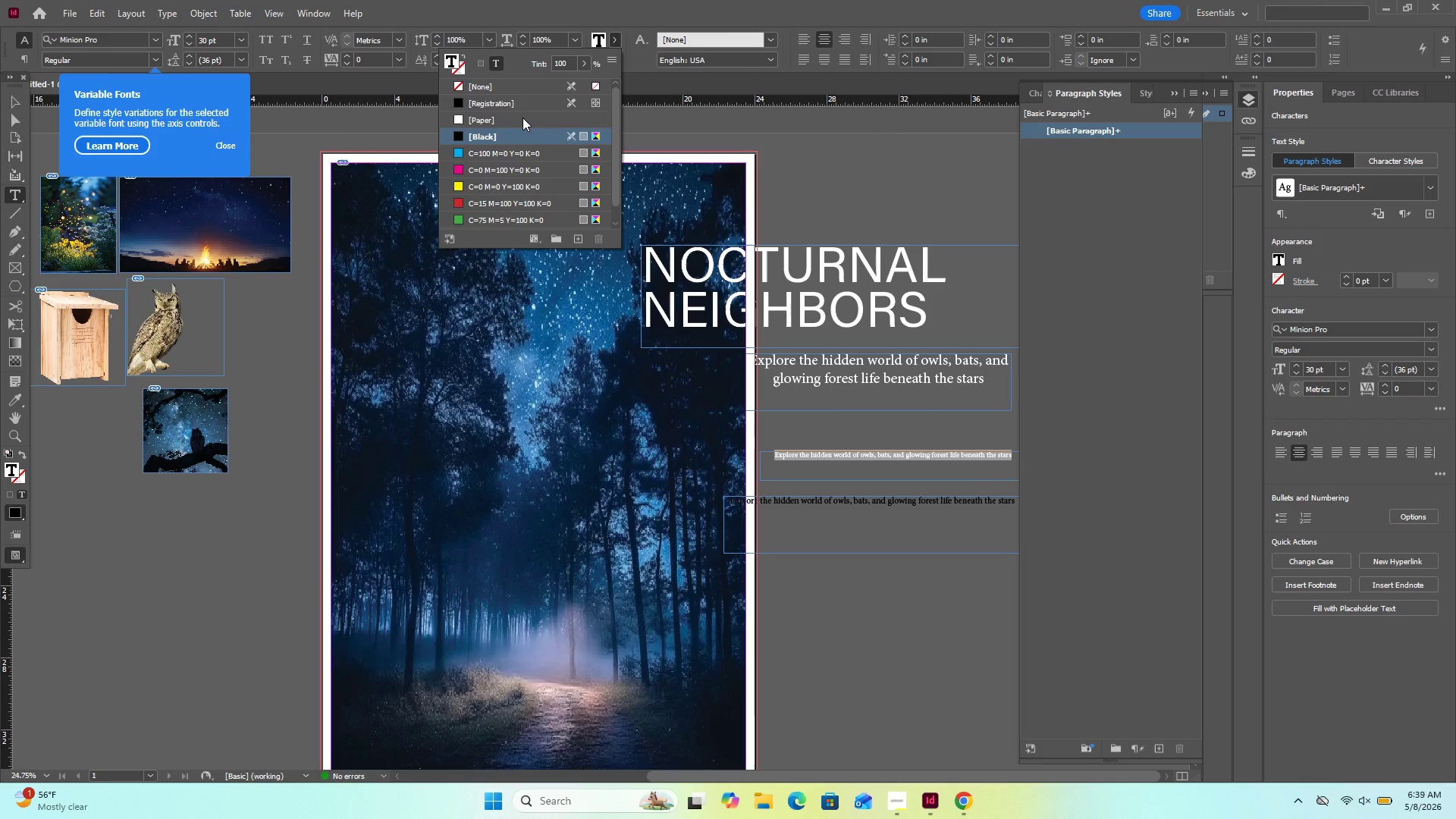 
left_click([522, 117])
 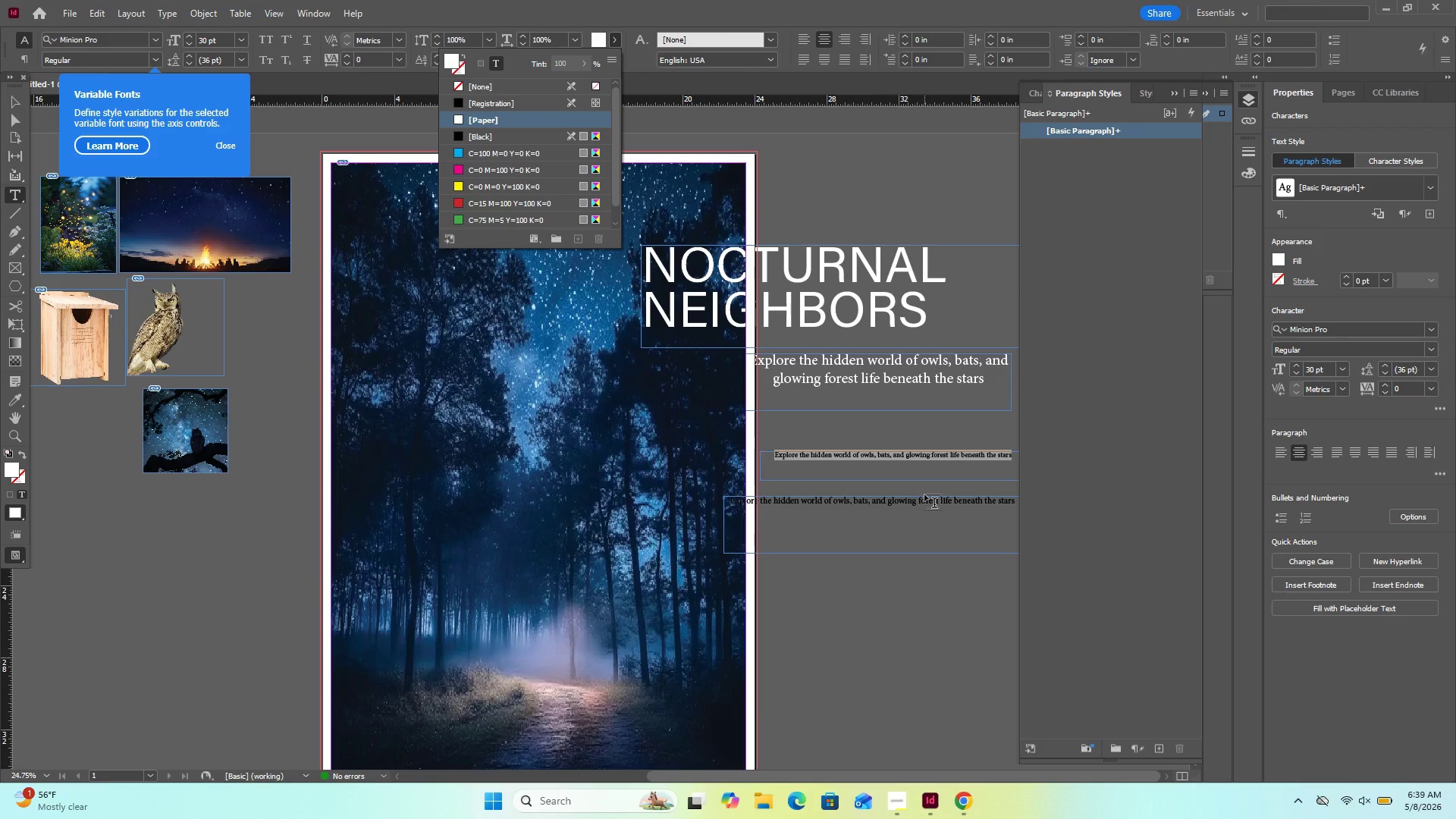 
left_click([925, 500])
 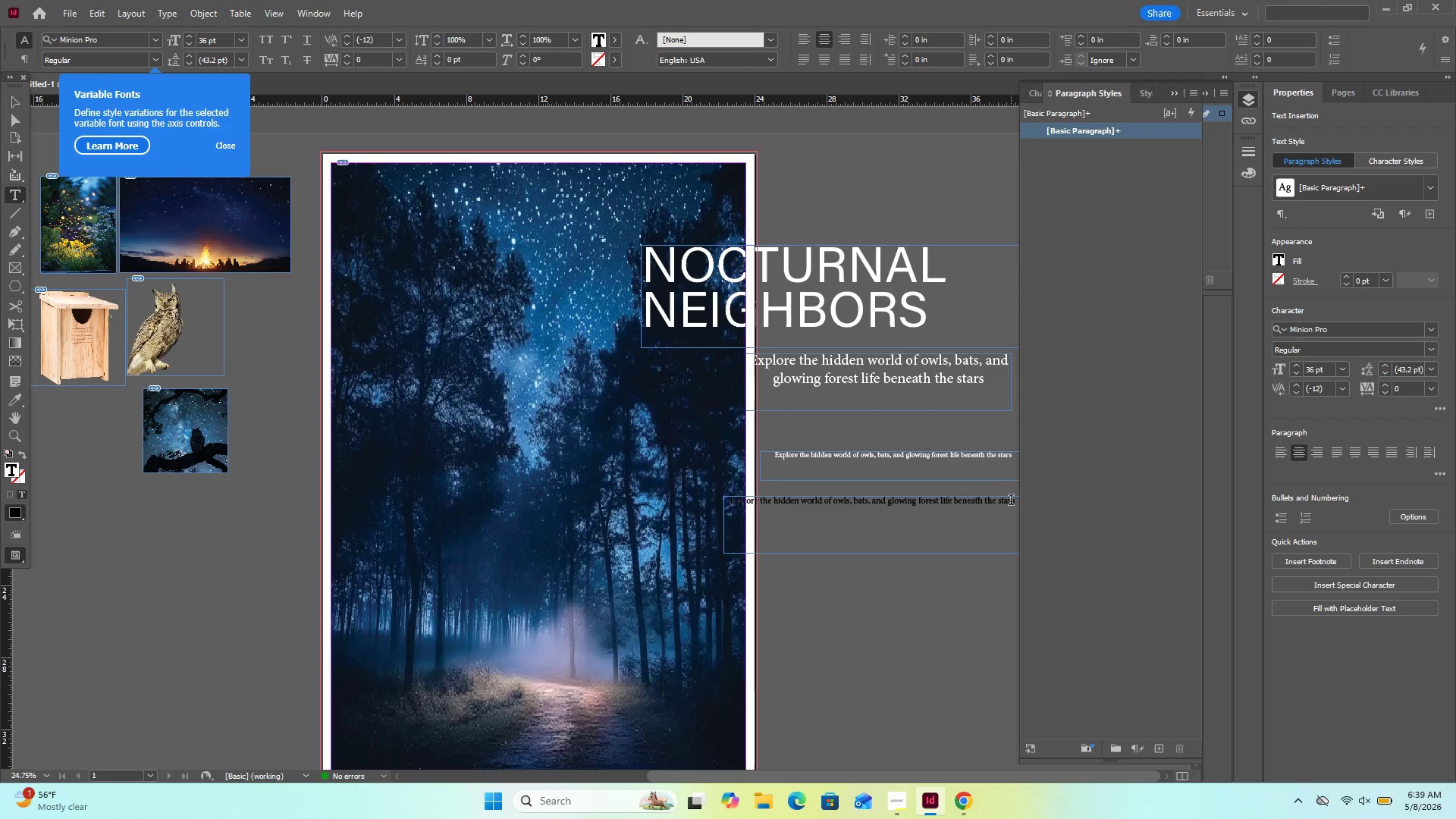 
wait(7.78)
 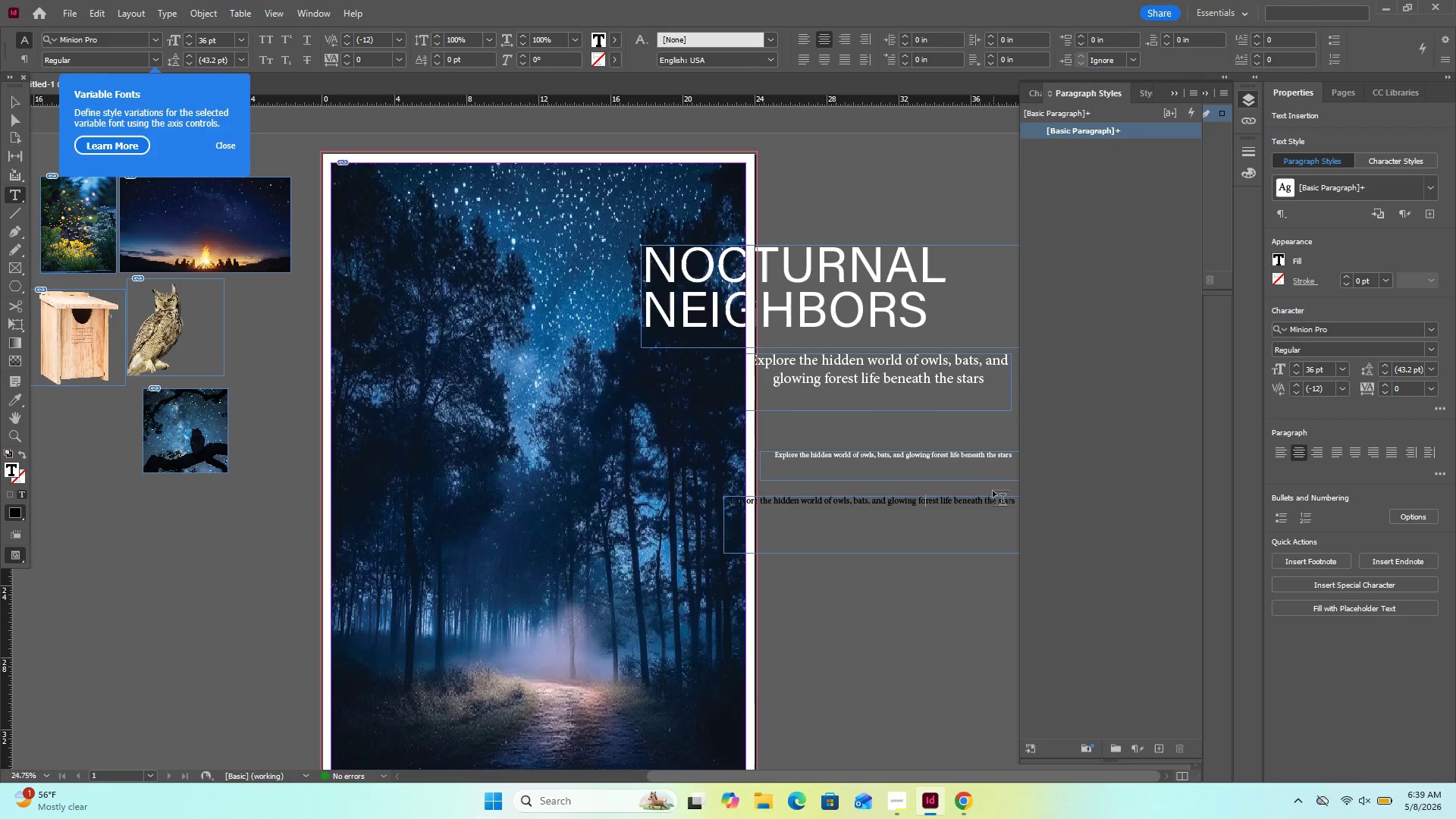 
left_click_drag(start_coordinate=[1013, 501], to_coordinate=[712, 480])
 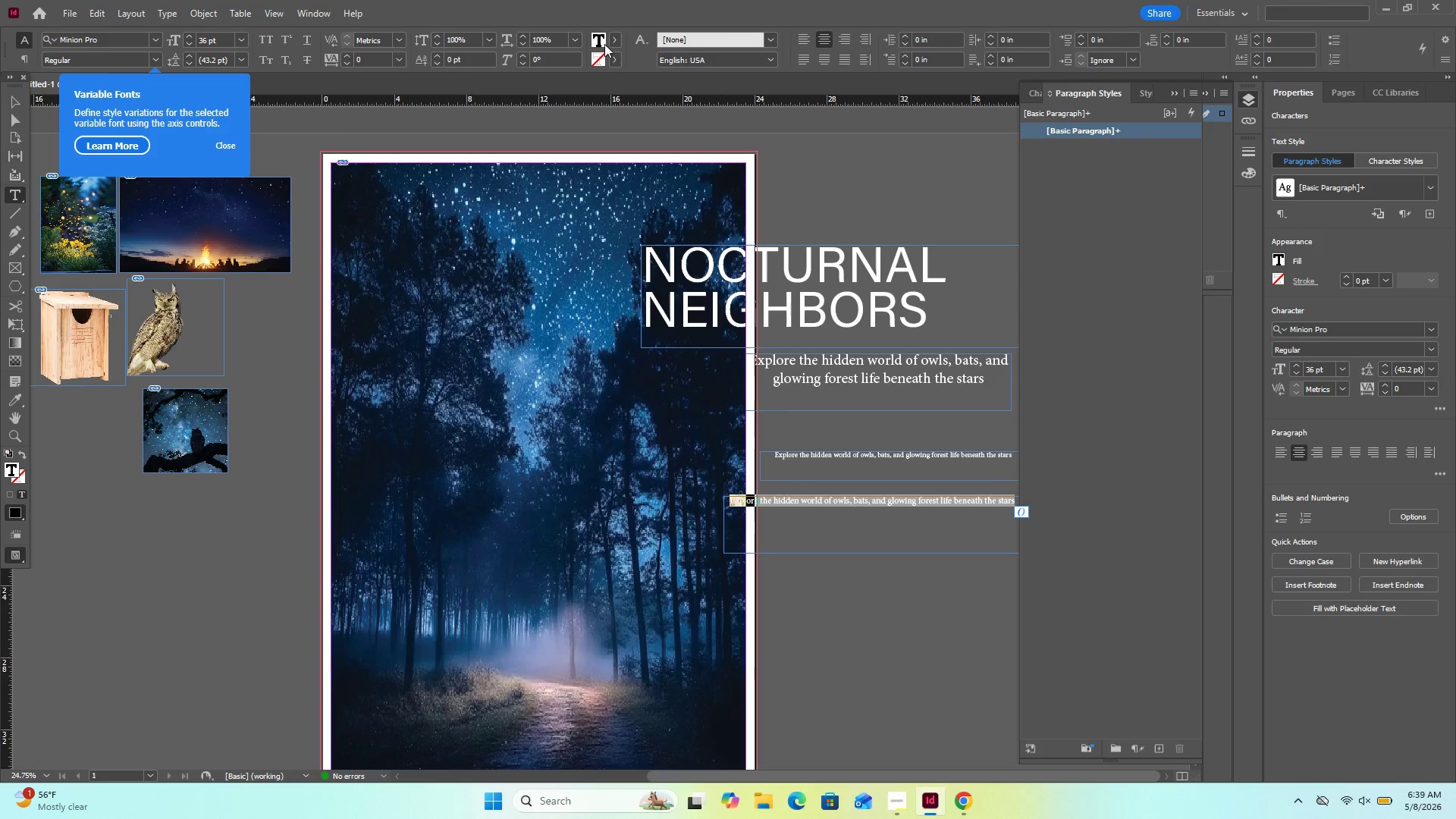 
left_click([613, 33])
 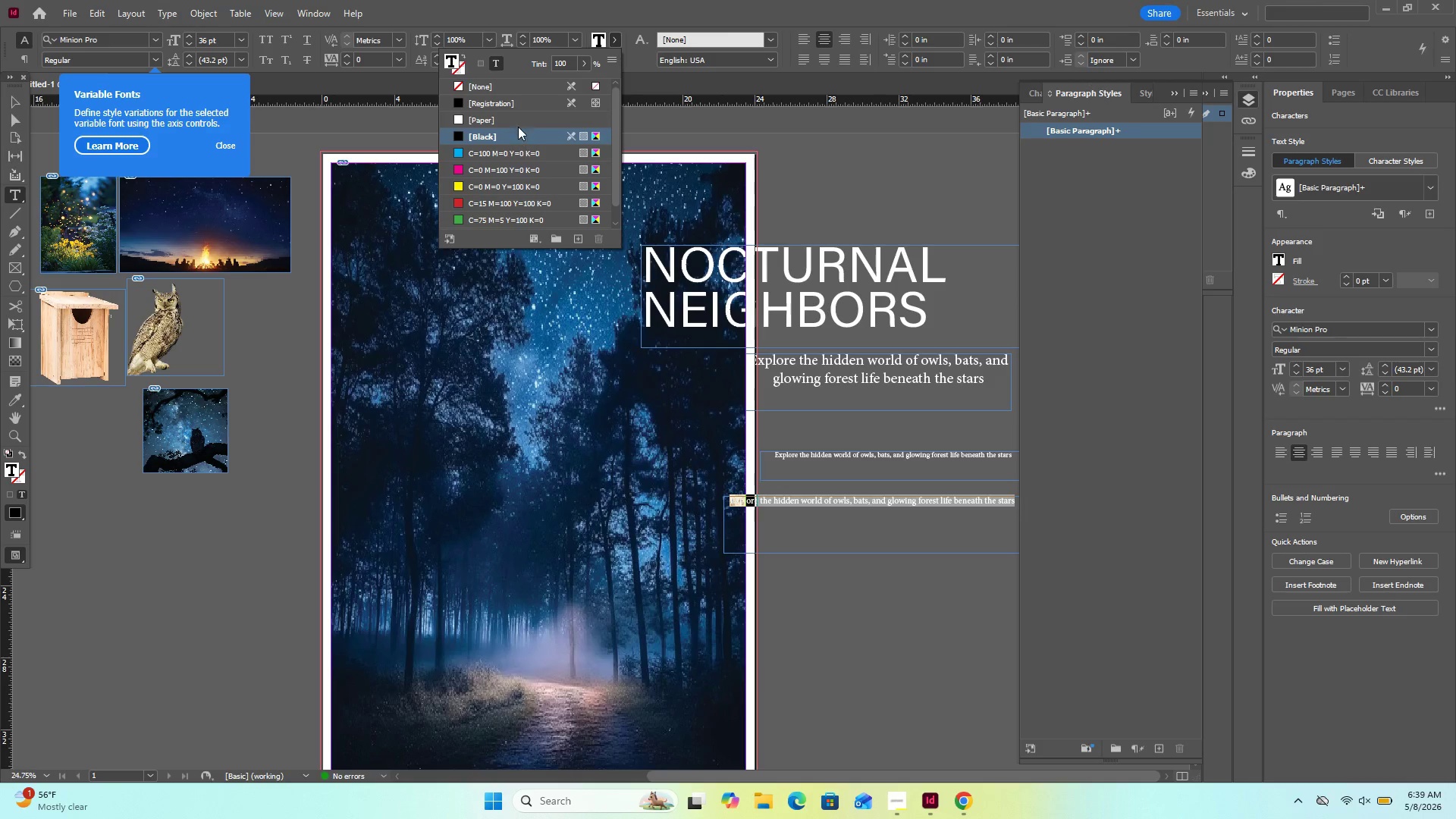 
left_click([516, 120])
 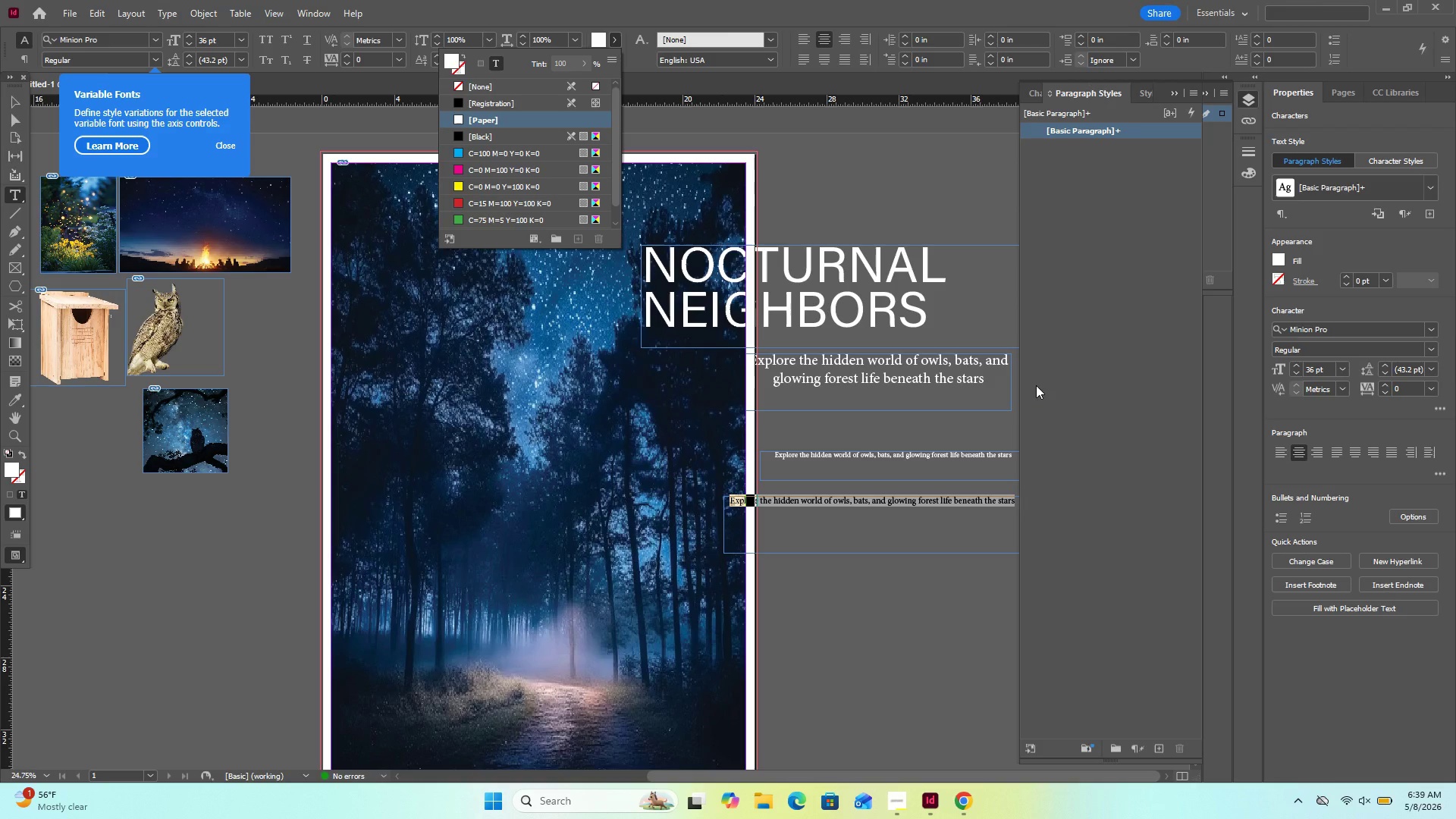 
left_click([1036, 385])
 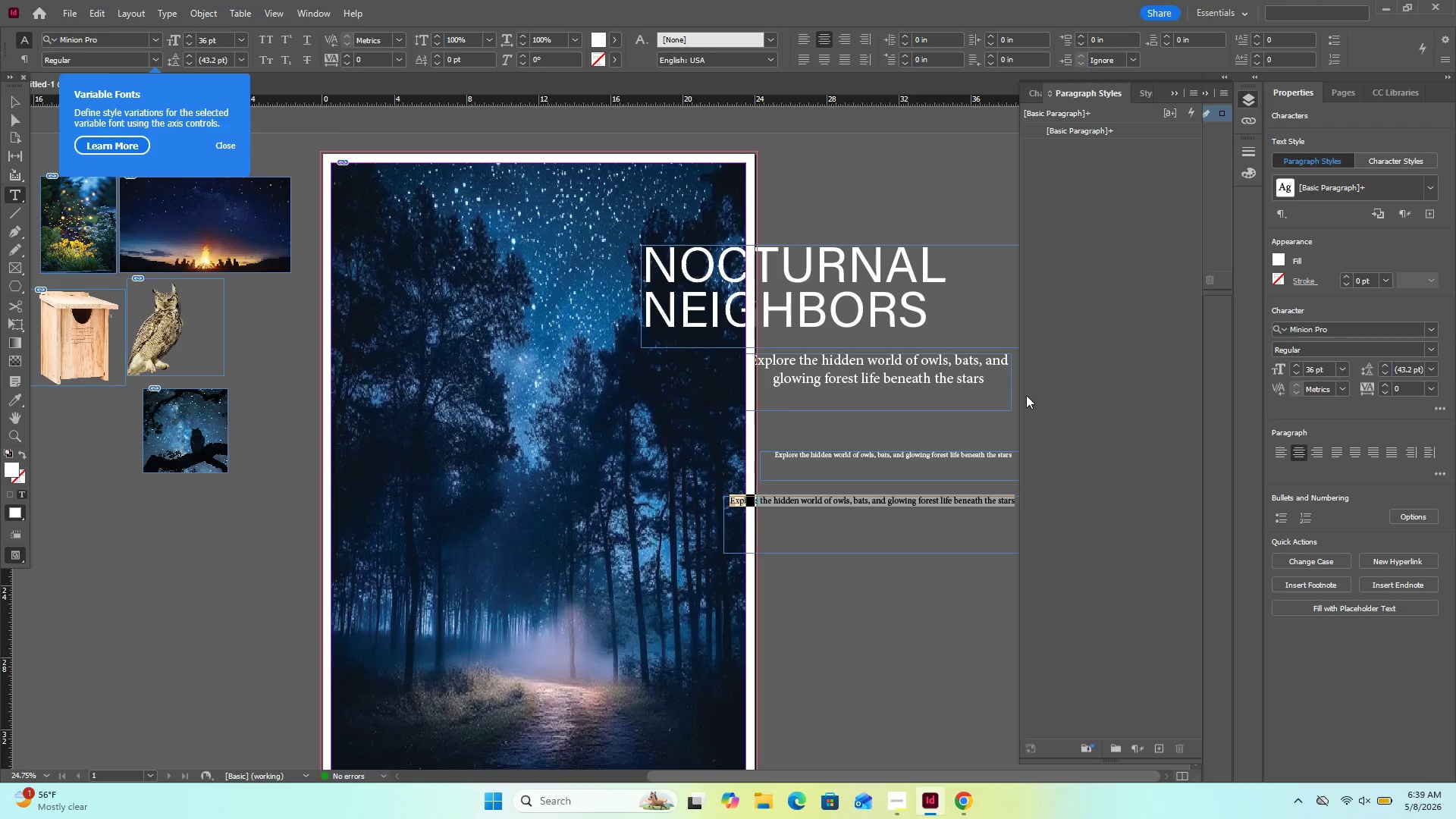 
left_click([1026, 395])
 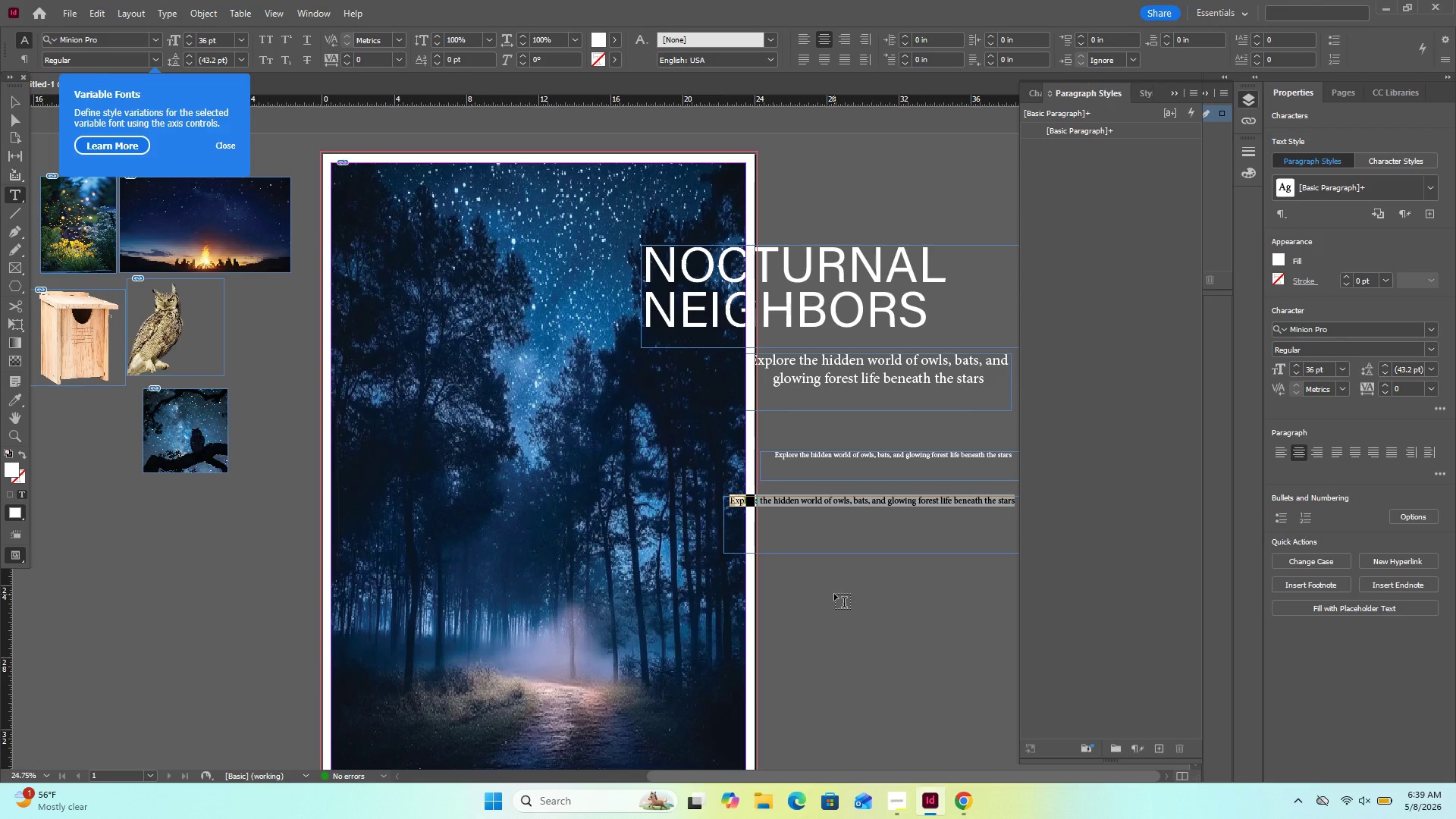 
wait(17.11)
 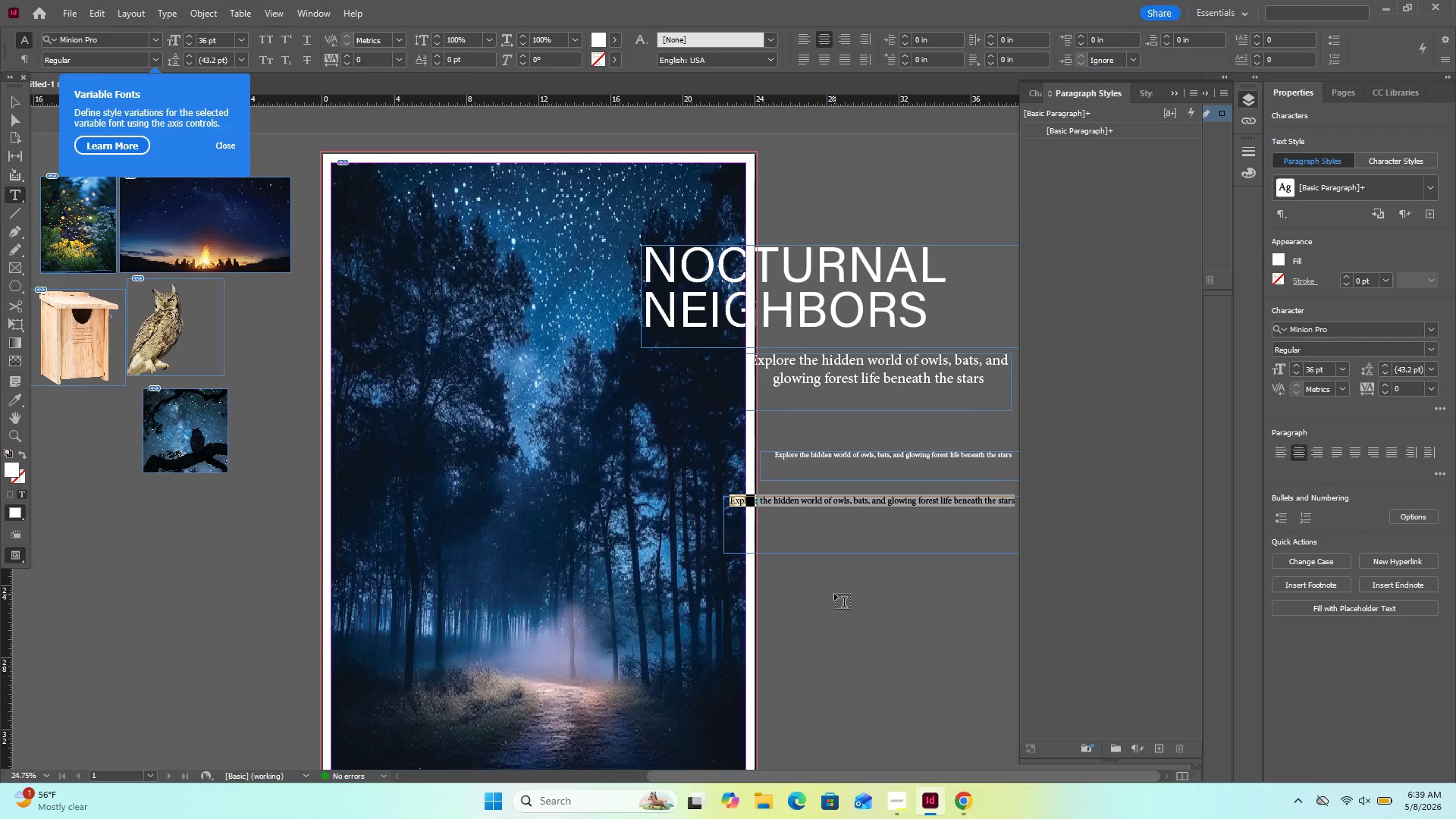 
left_click([14, 102])
 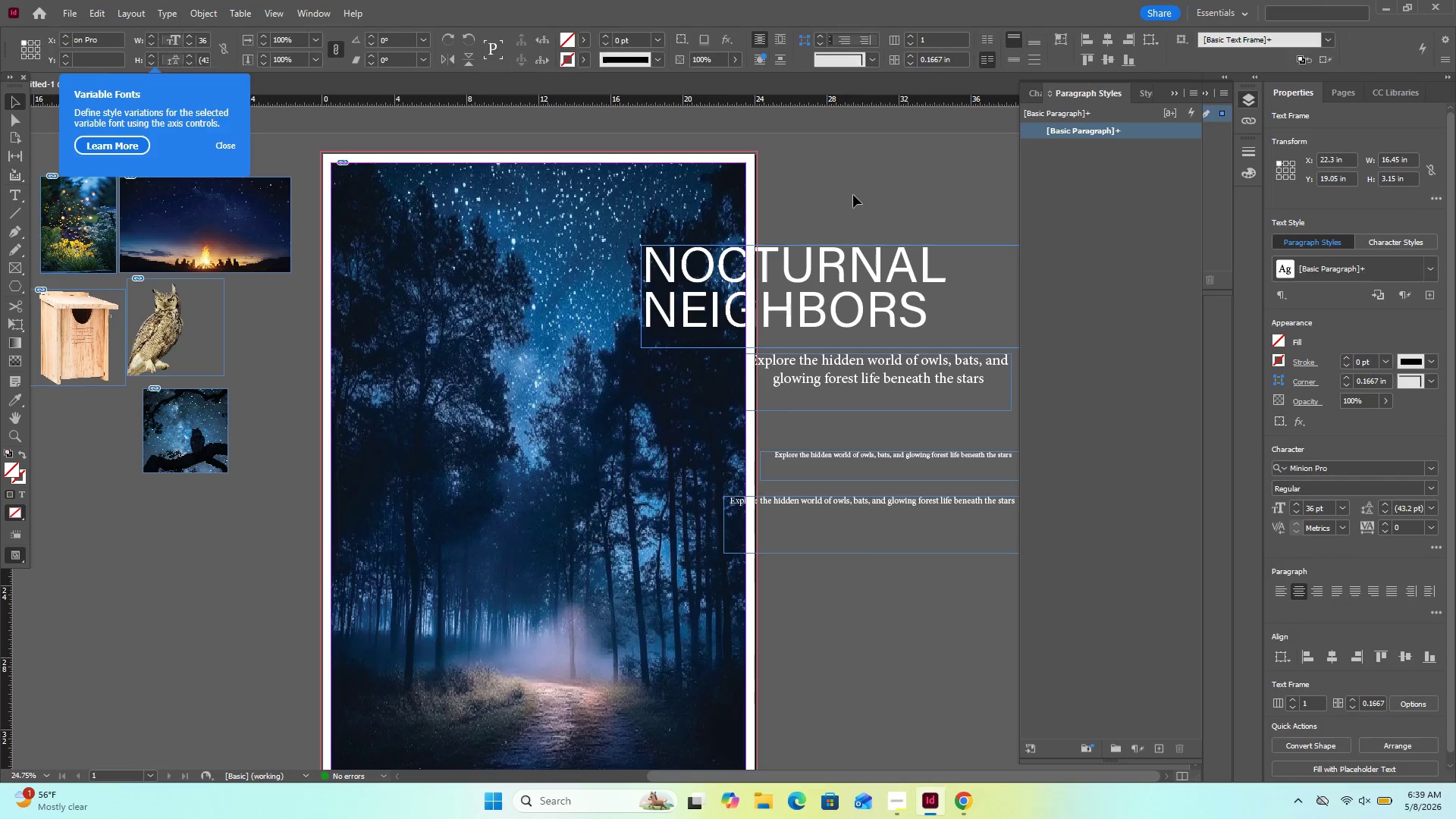 
left_click_drag(start_coordinate=[852, 192], to_coordinate=[956, 720])
 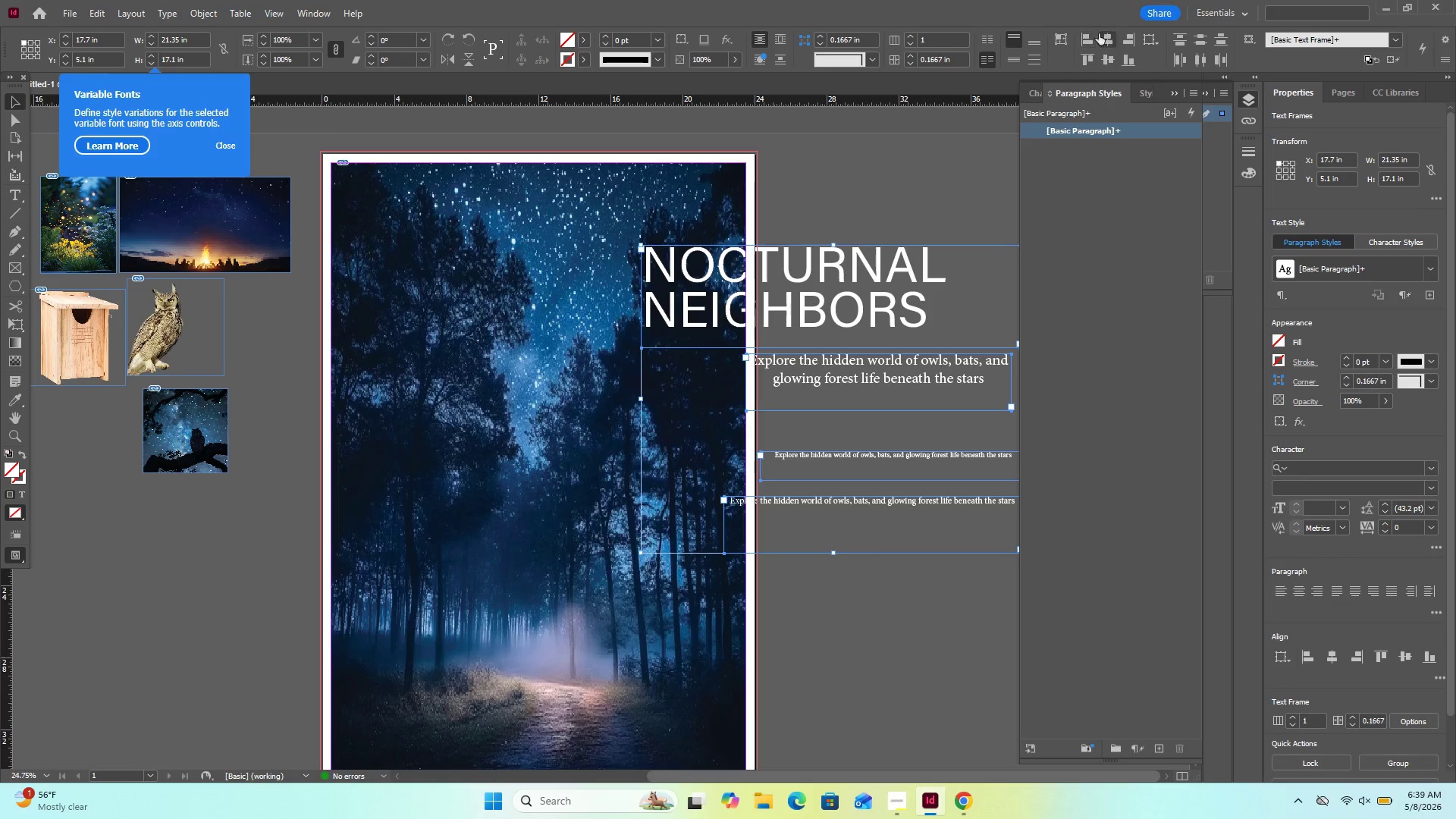 
left_click([1105, 32])
 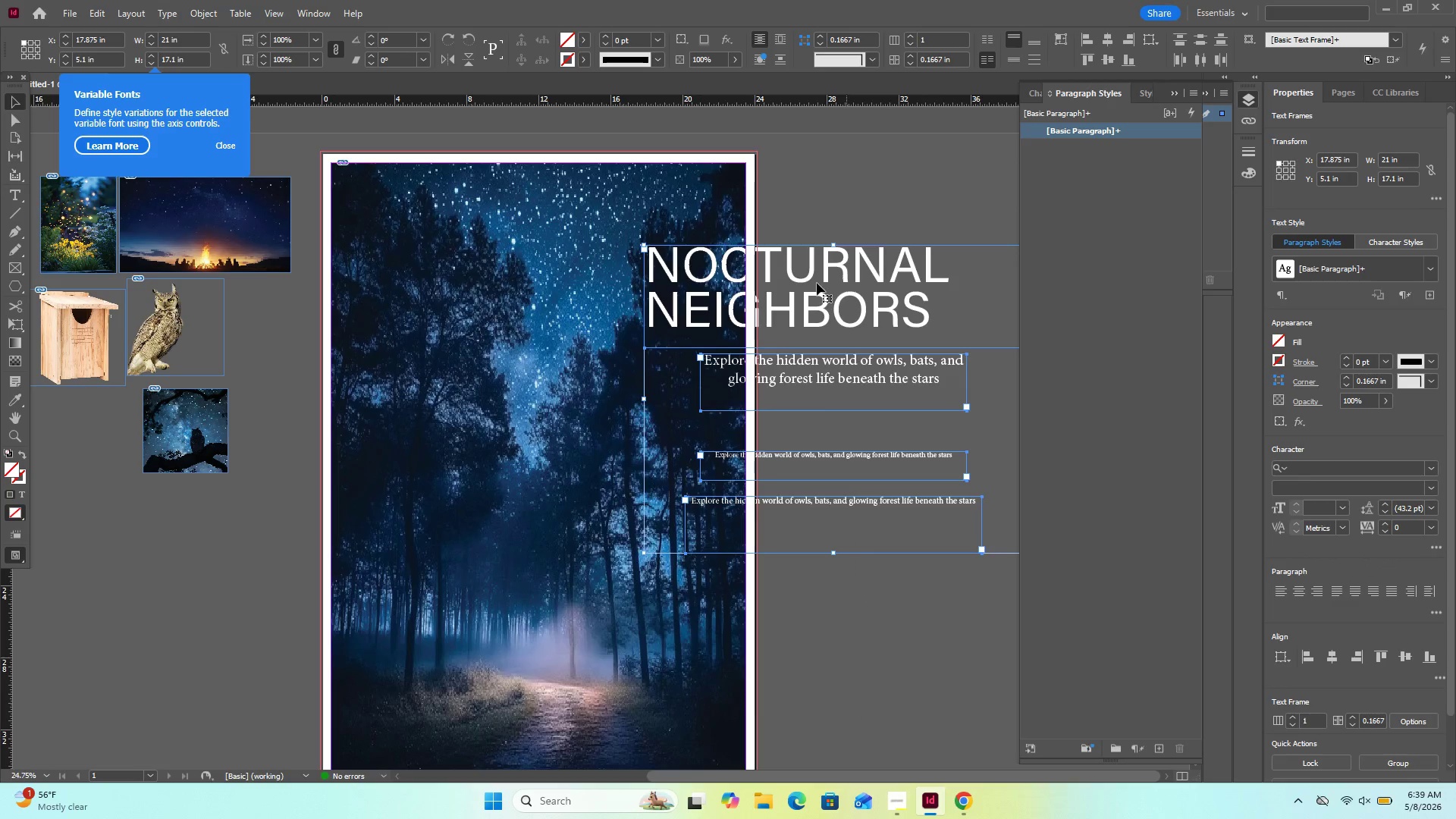 
left_click_drag(start_coordinate=[817, 283], to_coordinate=[886, 288])
 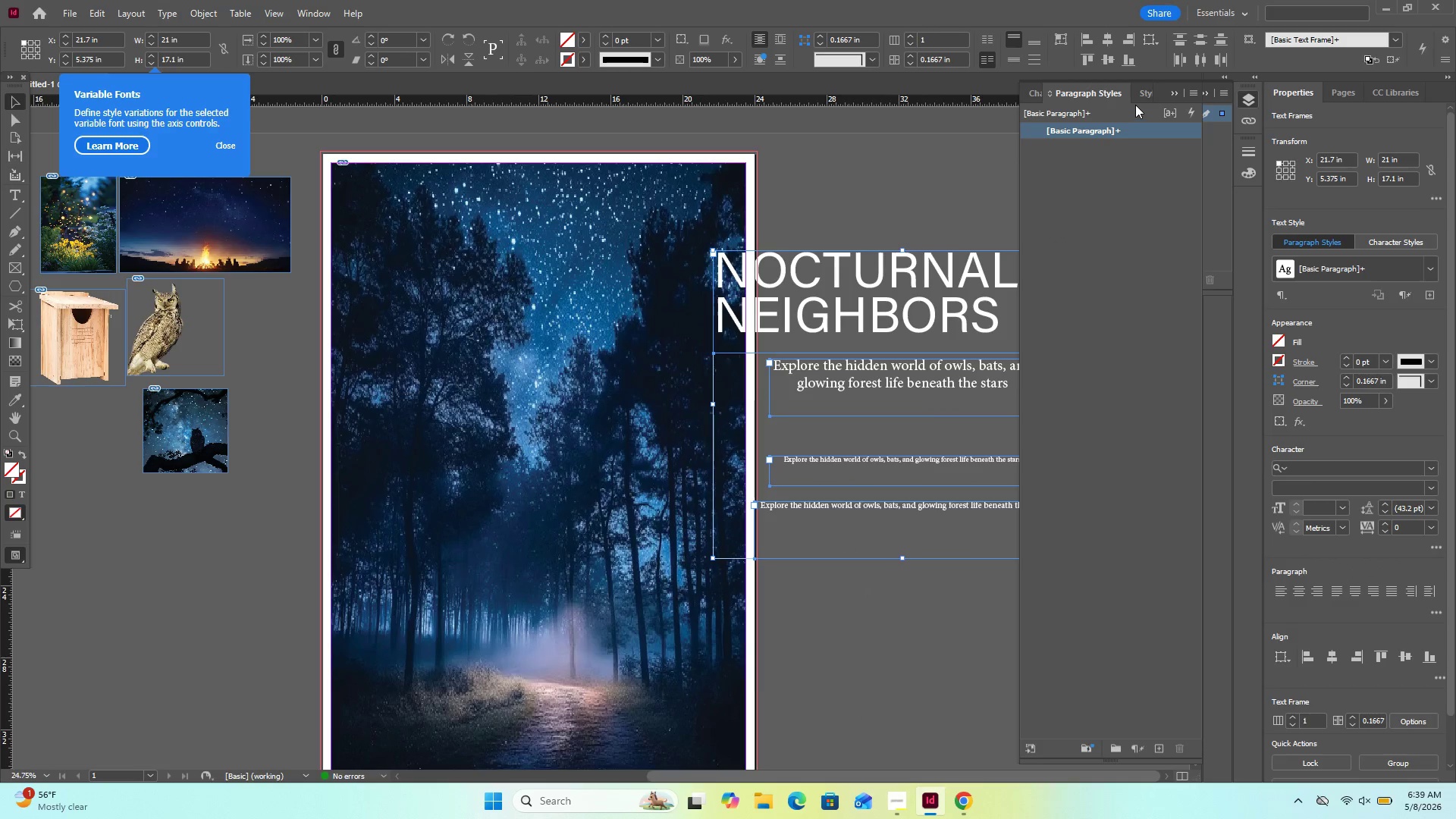 
left_click([1142, 95])
 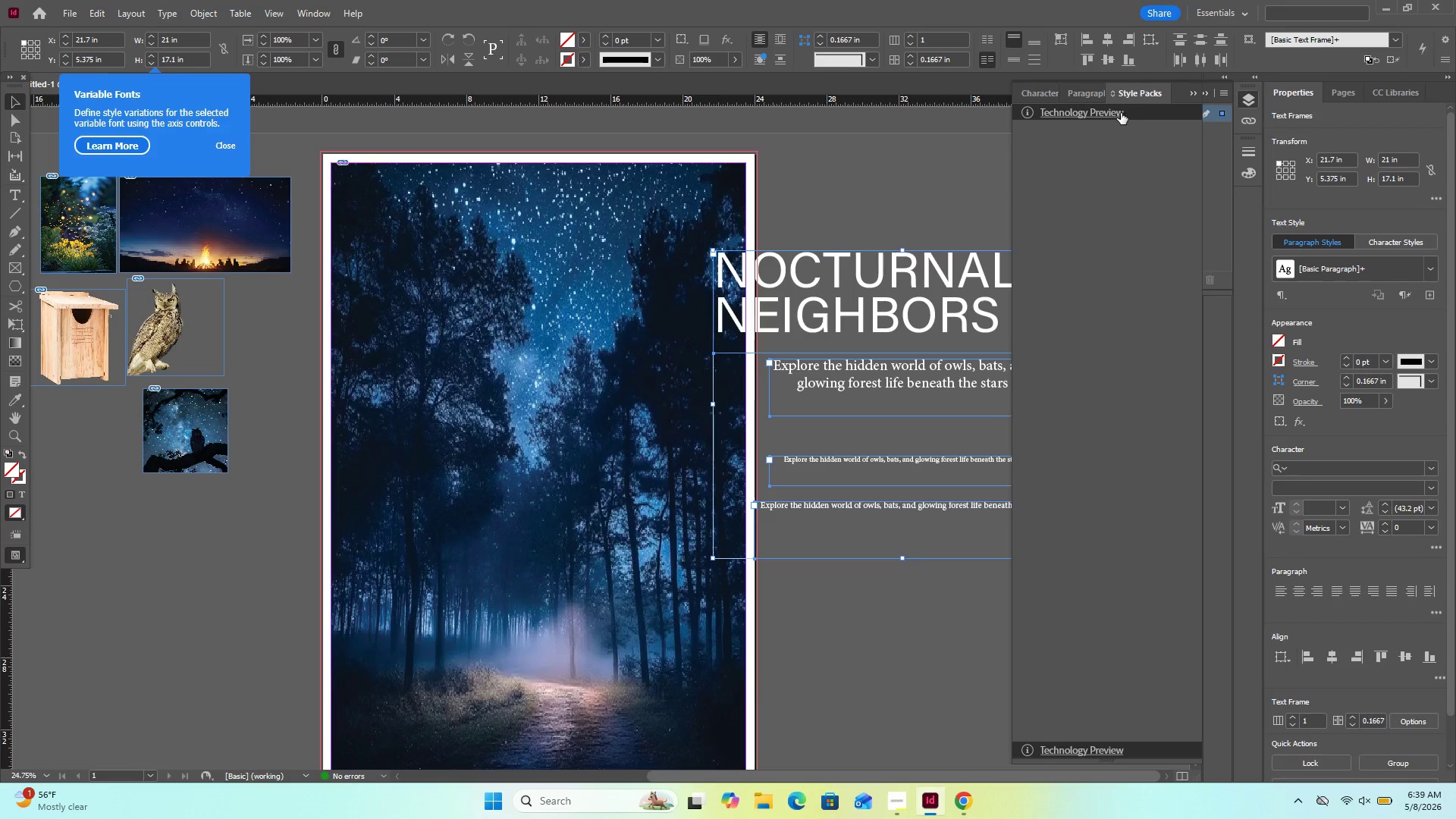 
mouse_move([1097, 141])
 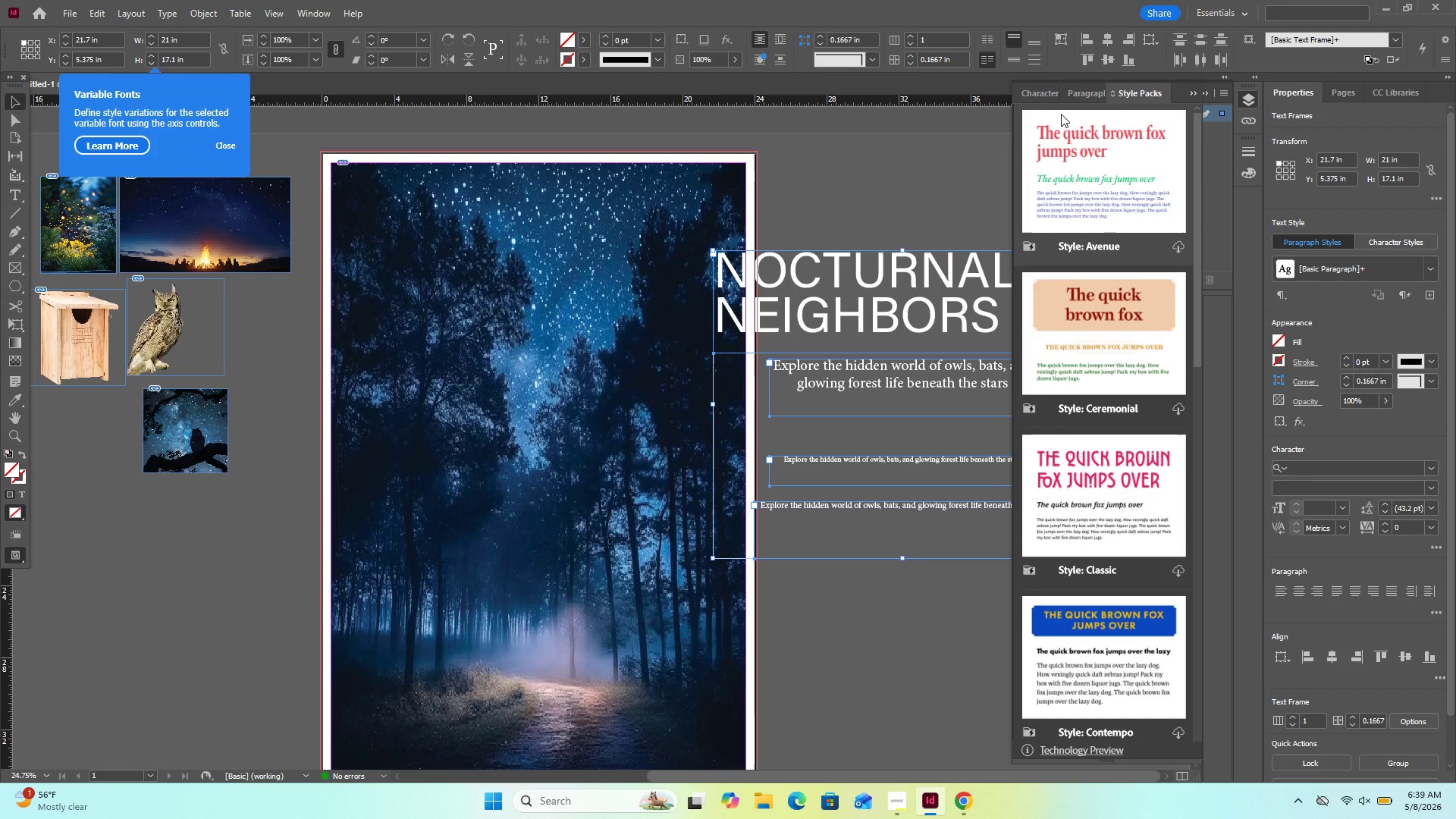 
wait(6.19)
 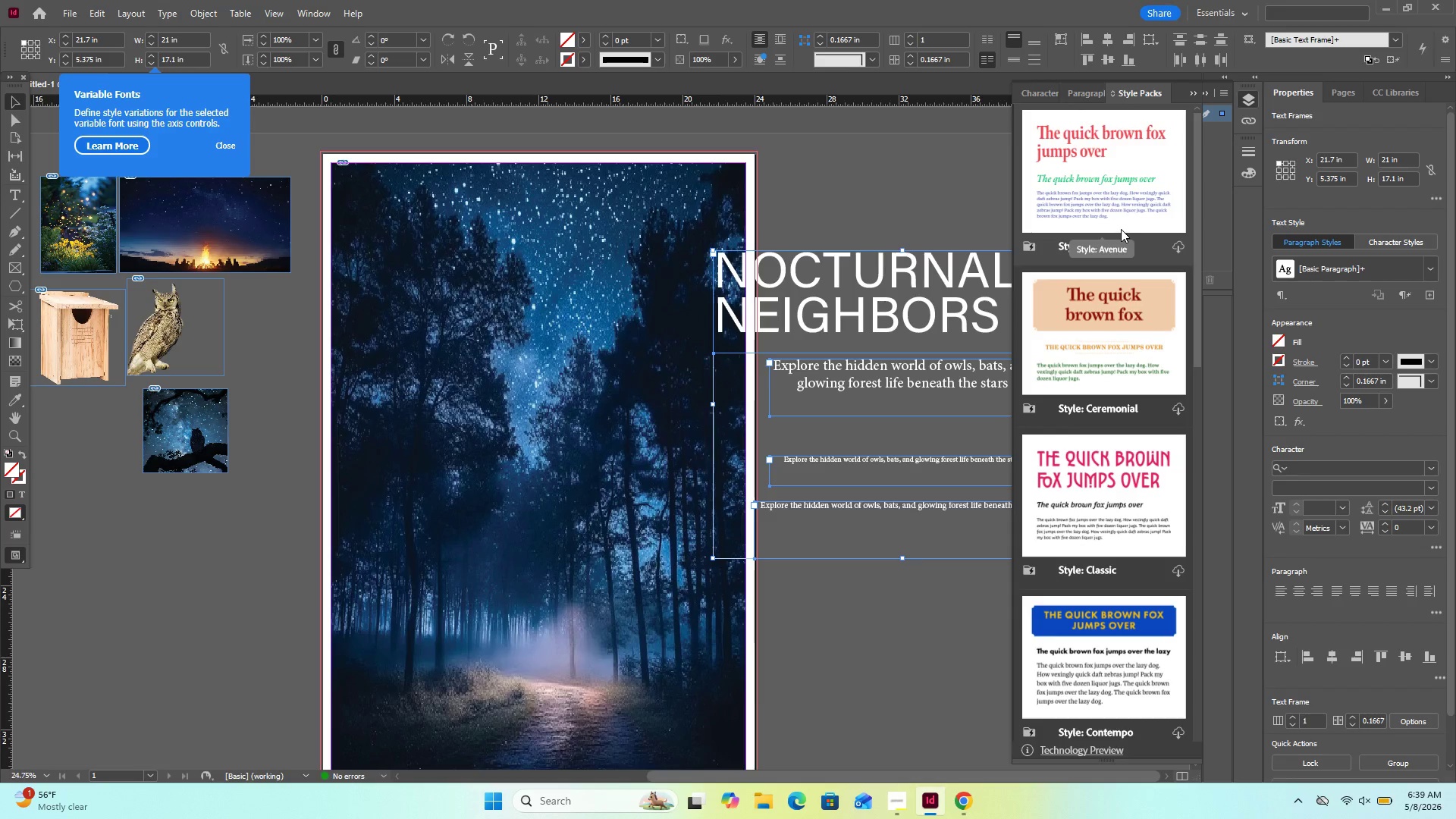 
scroll: coordinate [1141, 418], scroll_direction: down, amount: 2.0
 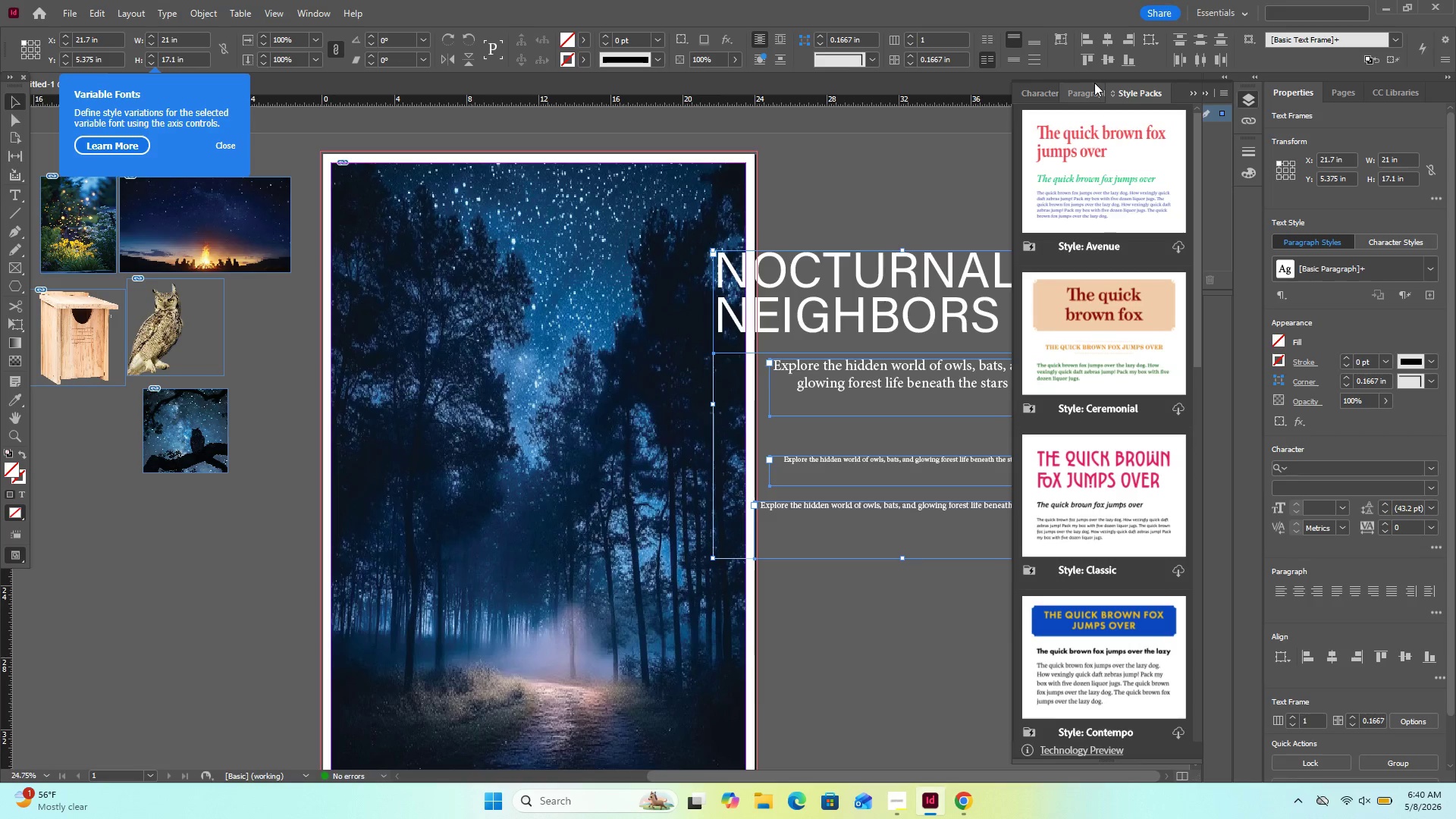 
left_click([1087, 89])
 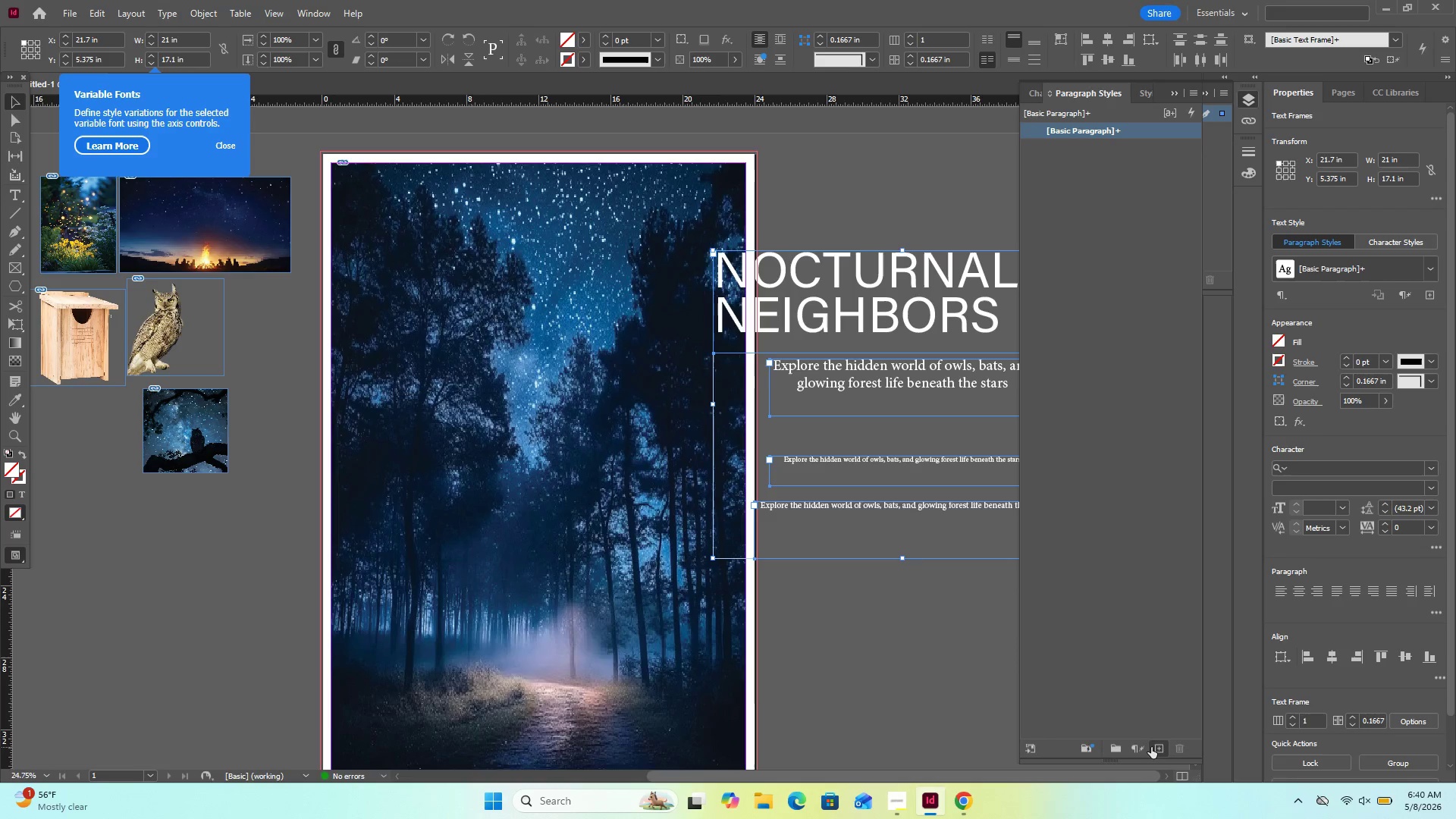 
left_click([1151, 747])
 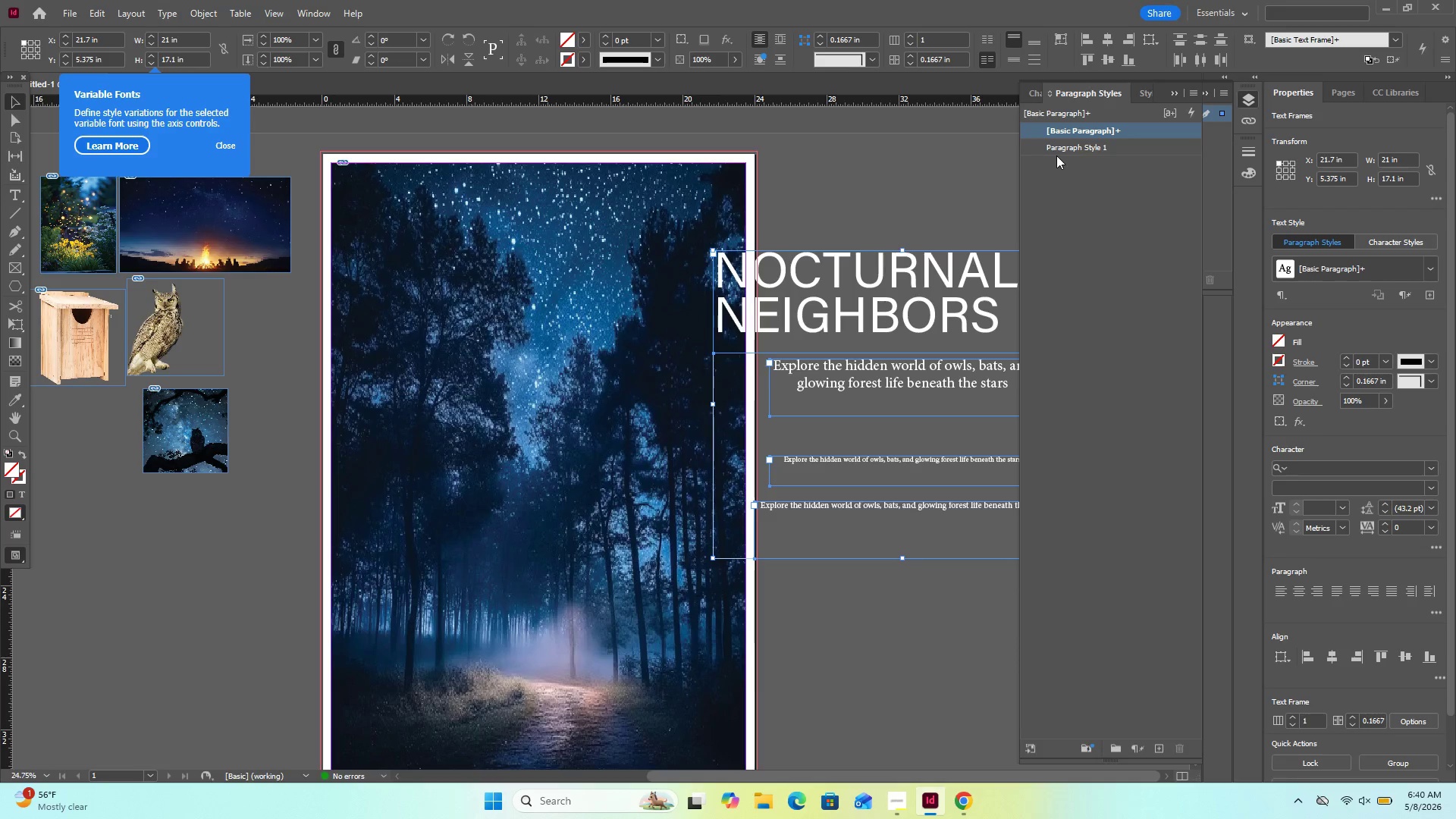 
double_click([1077, 143])
 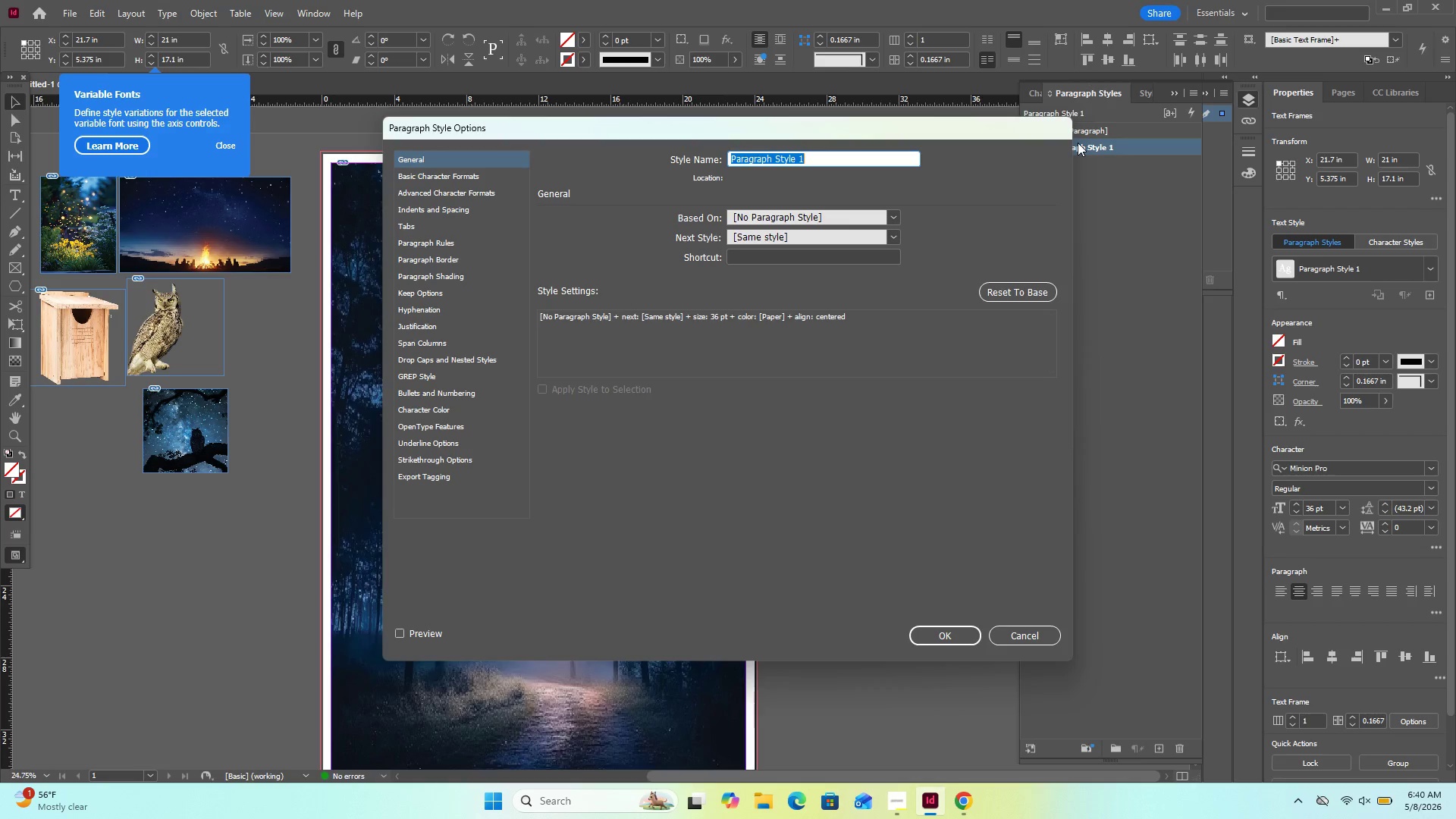 
left_click([1064, 173])
 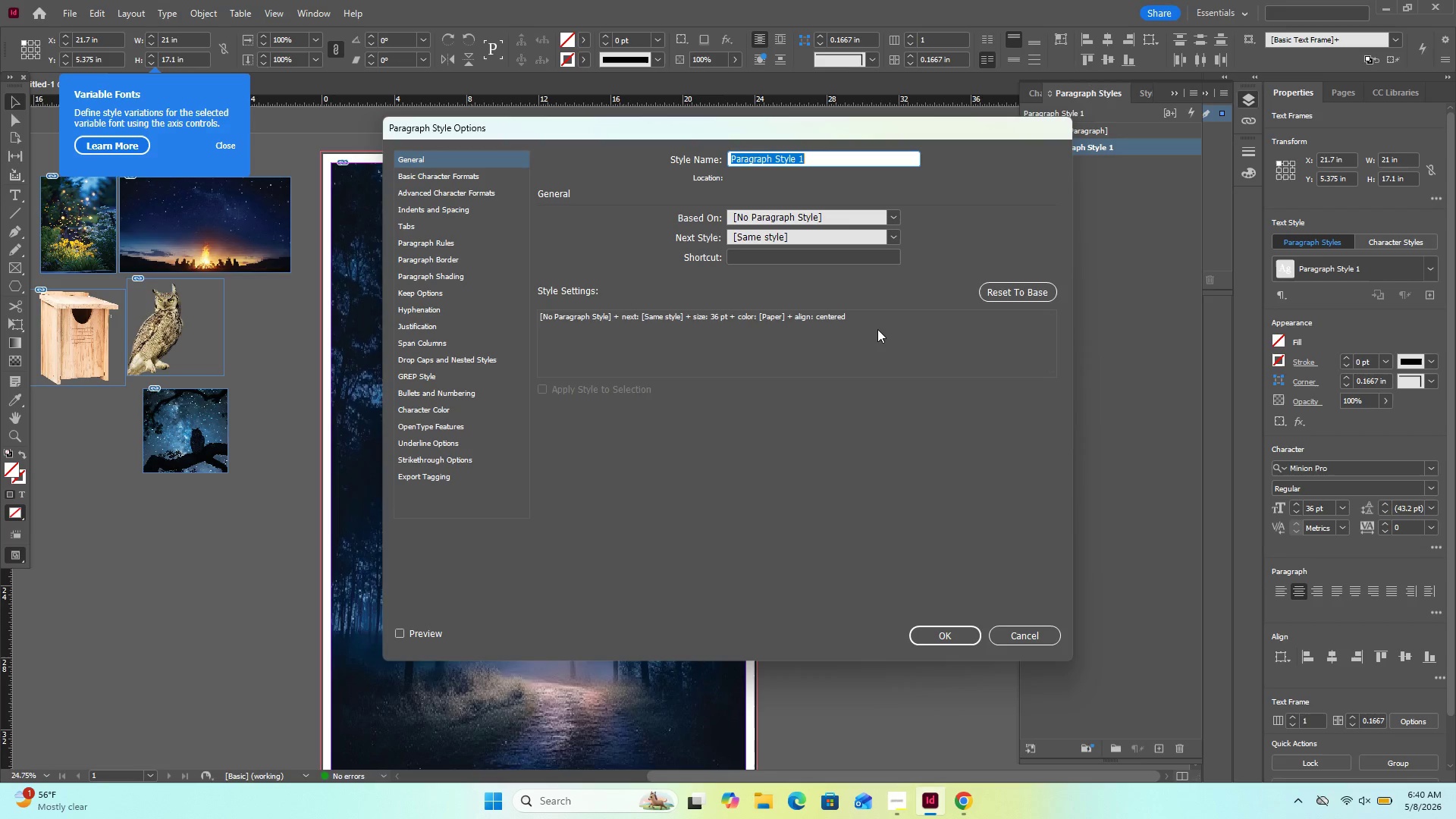 
left_click([879, 328])
 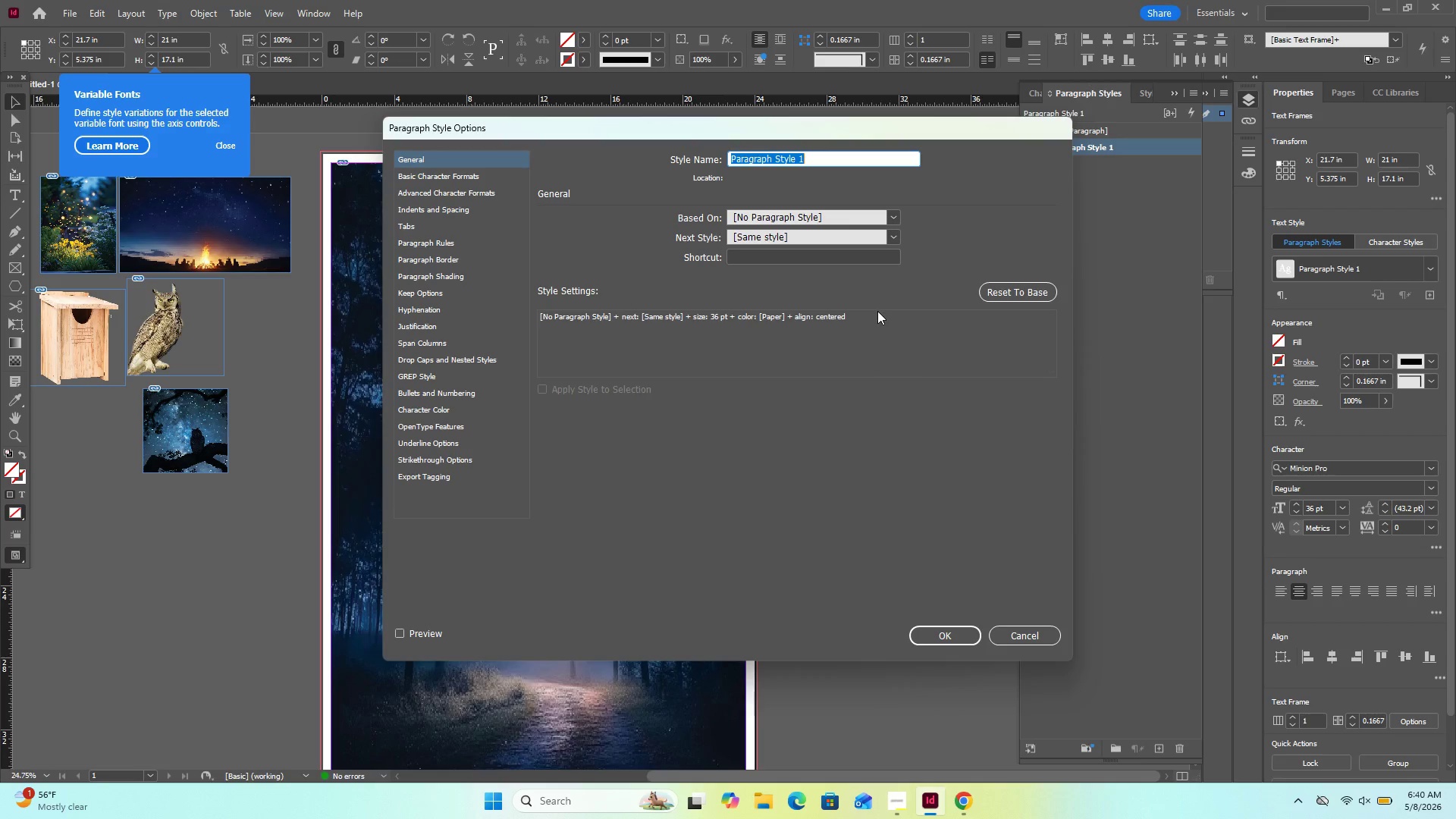 
left_click([875, 313])
 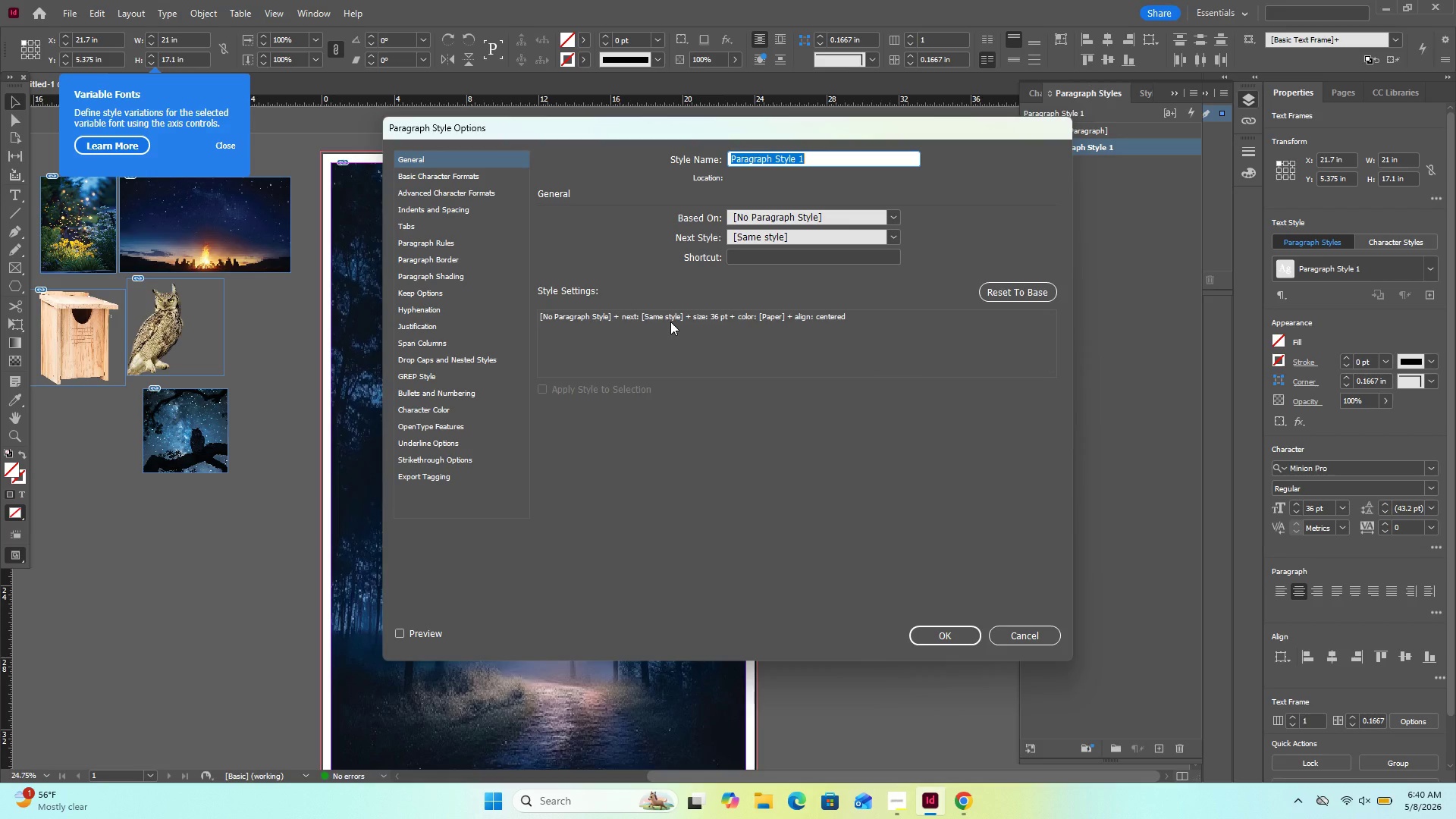 
wait(8.5)
 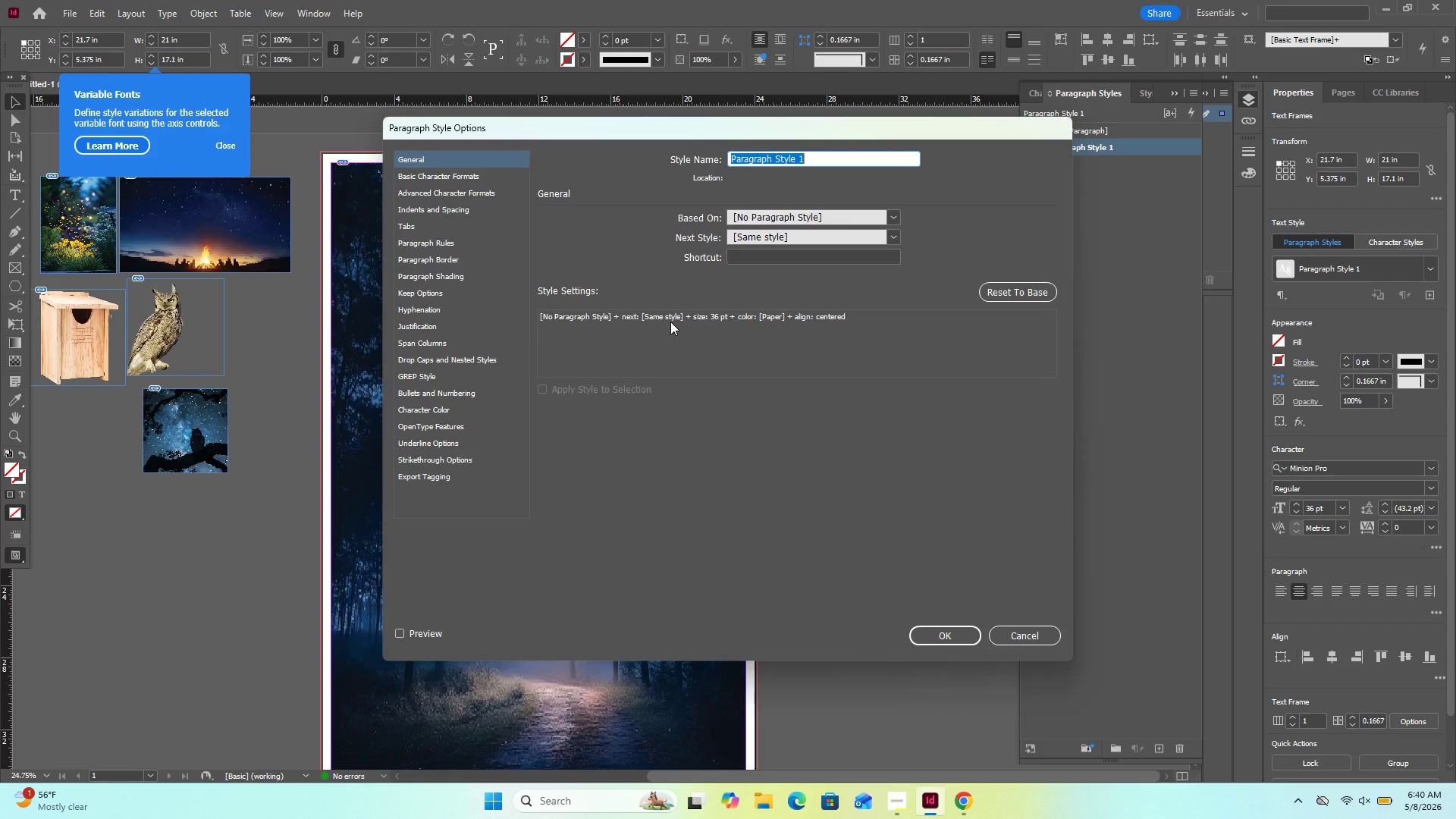 
scroll: coordinate [479, 247], scroll_direction: down, amount: 3.0
 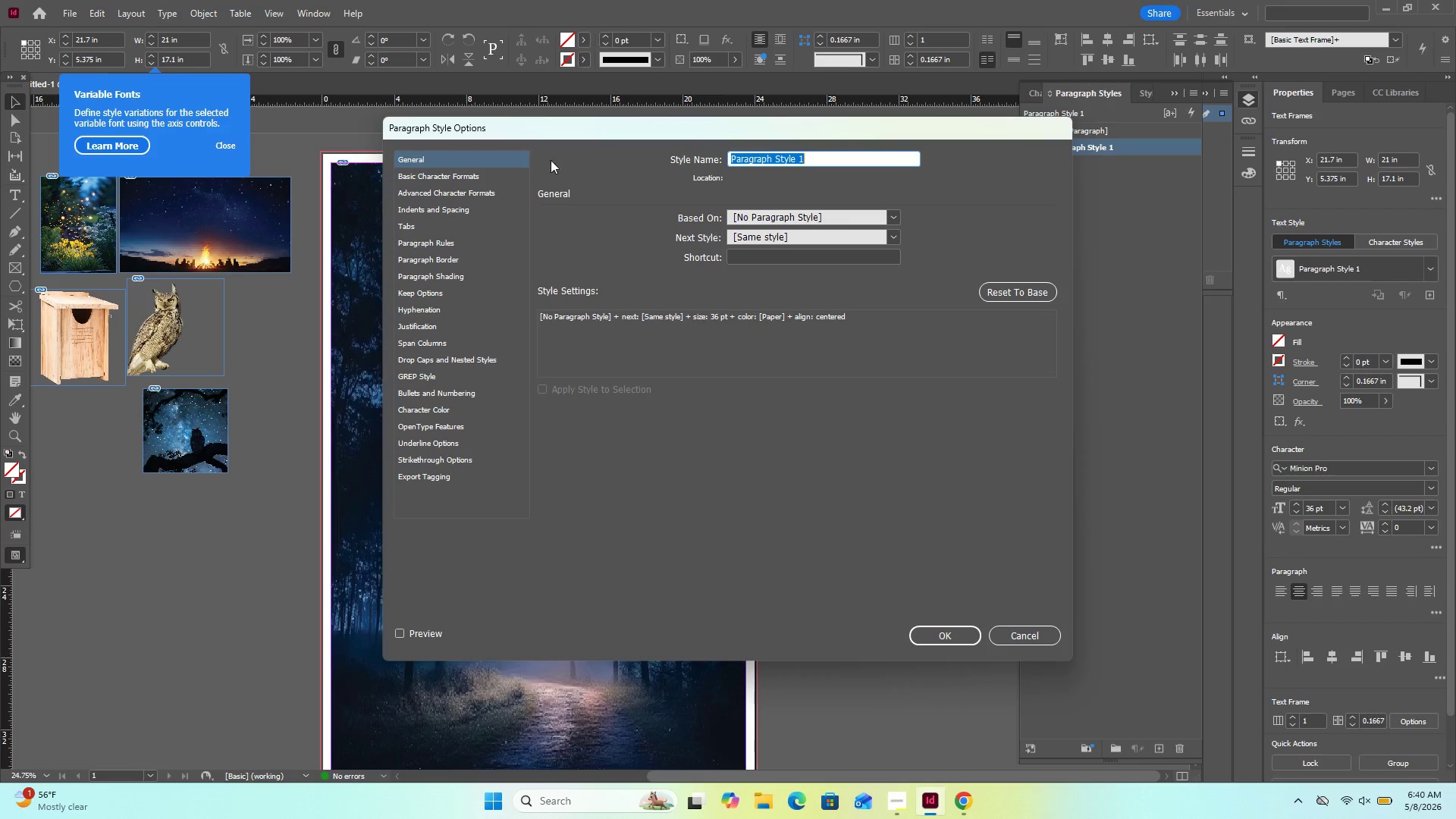 
wait(6.38)
 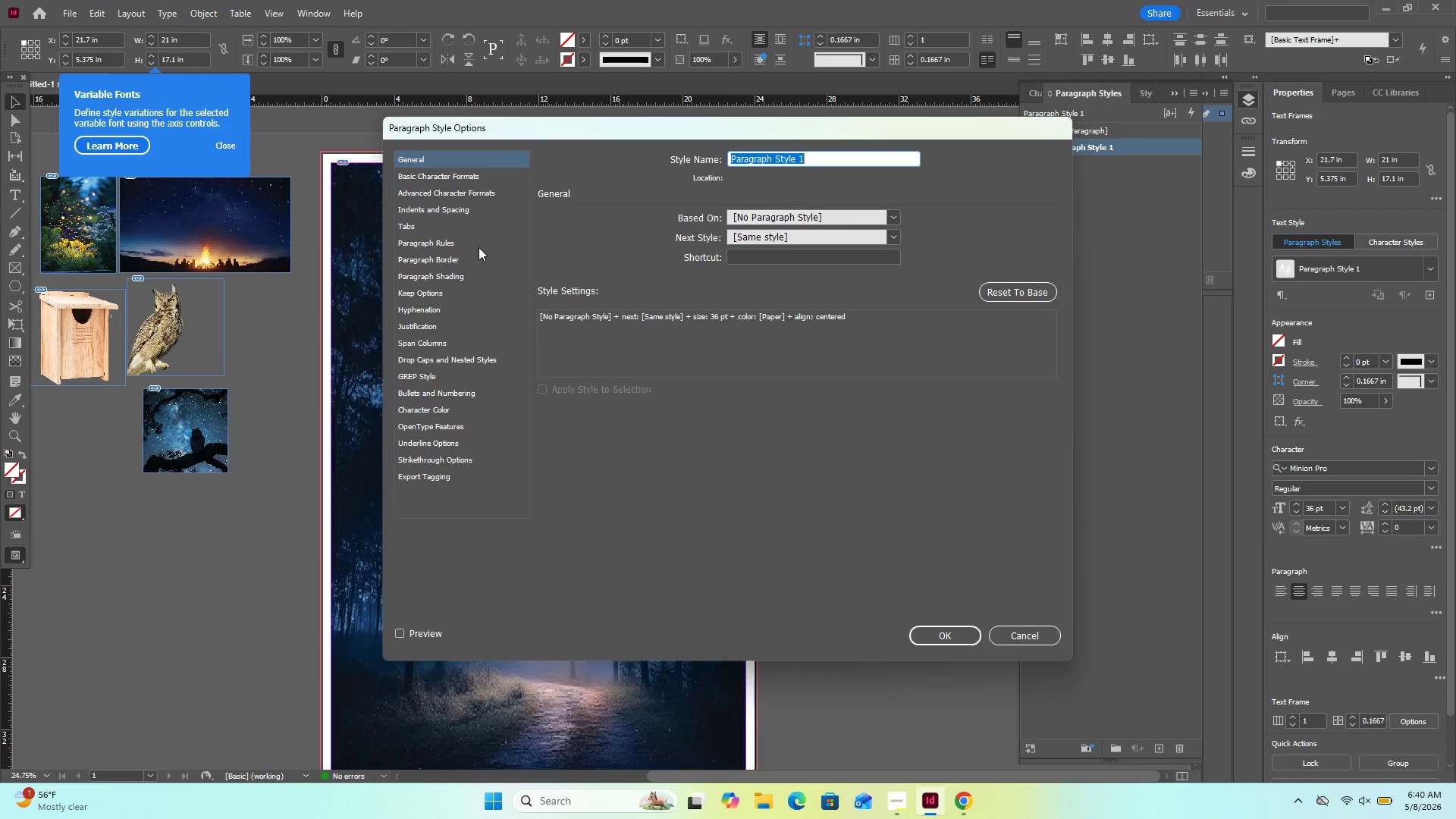 
left_click([597, 327])
 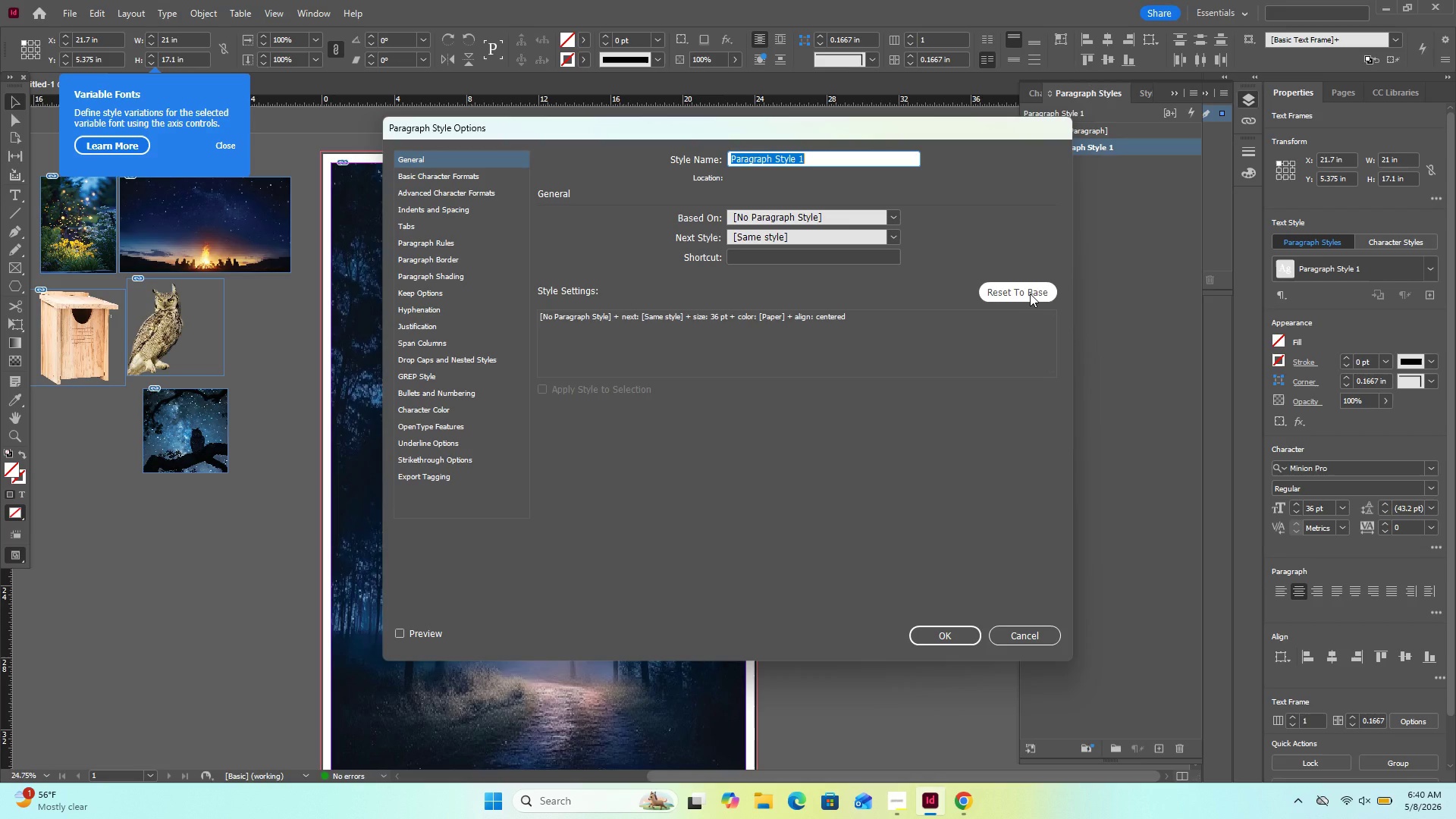 
left_click([1030, 293])
 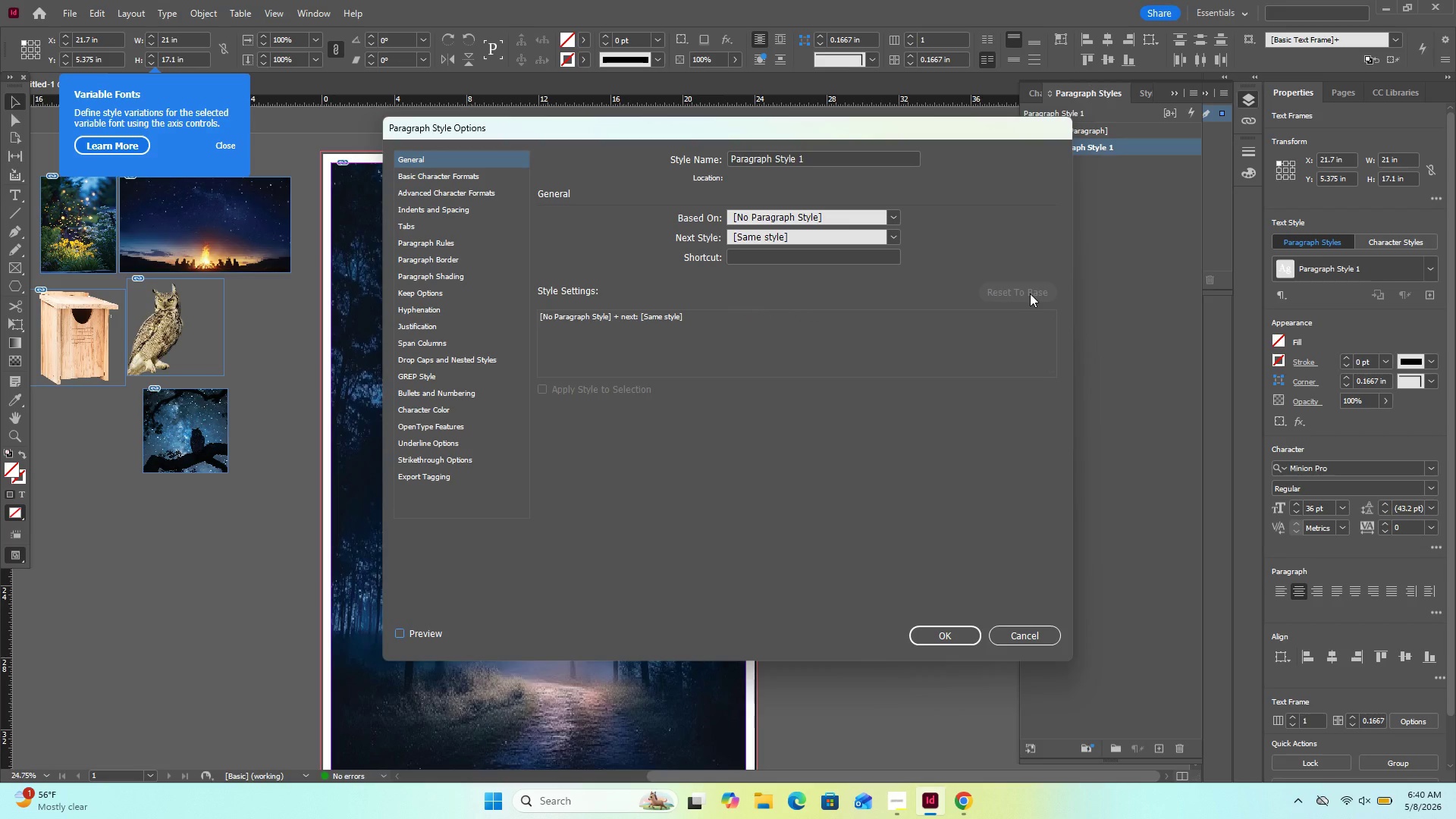 
left_click([1030, 293])
 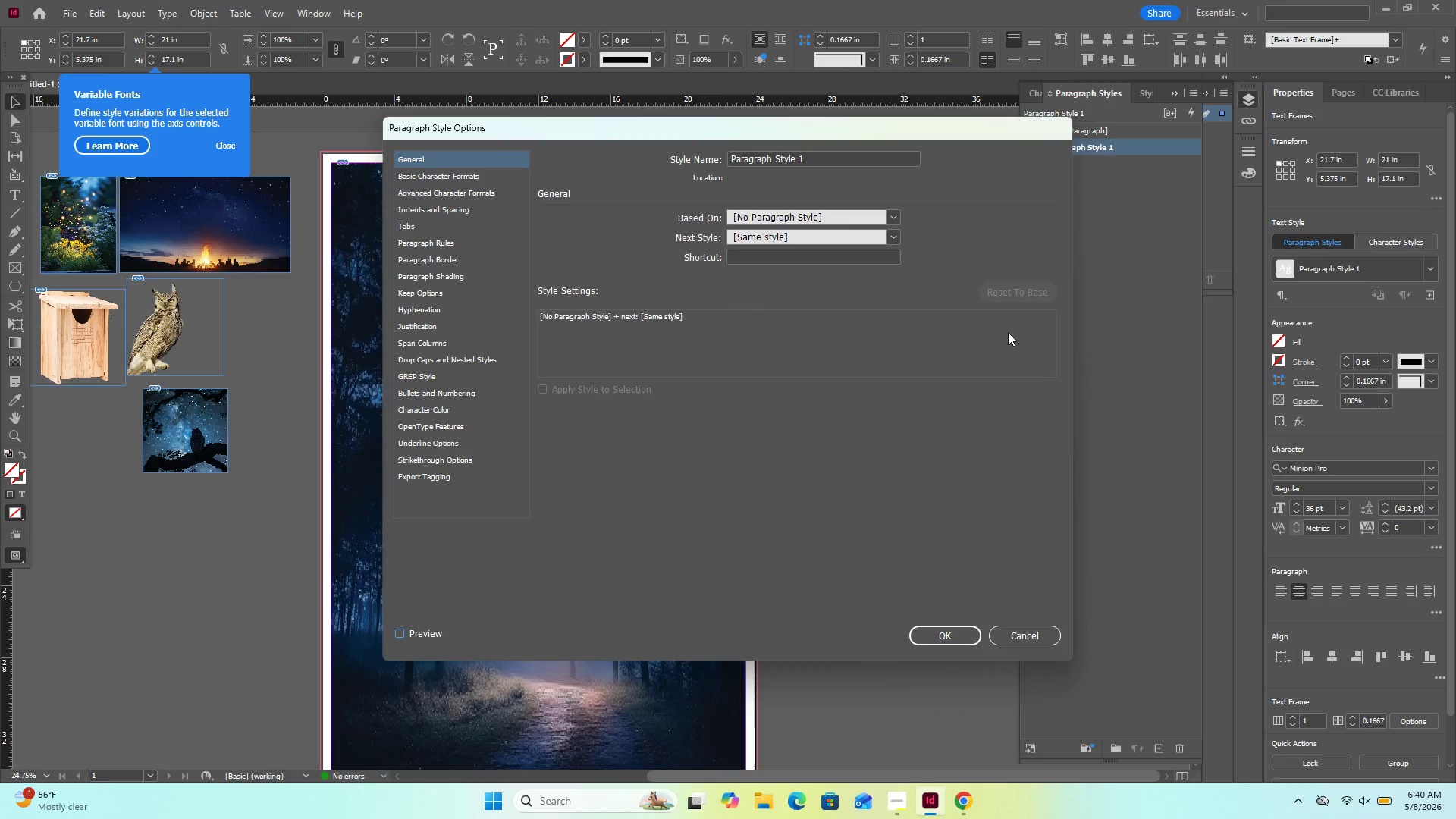 
left_click([1008, 332])
 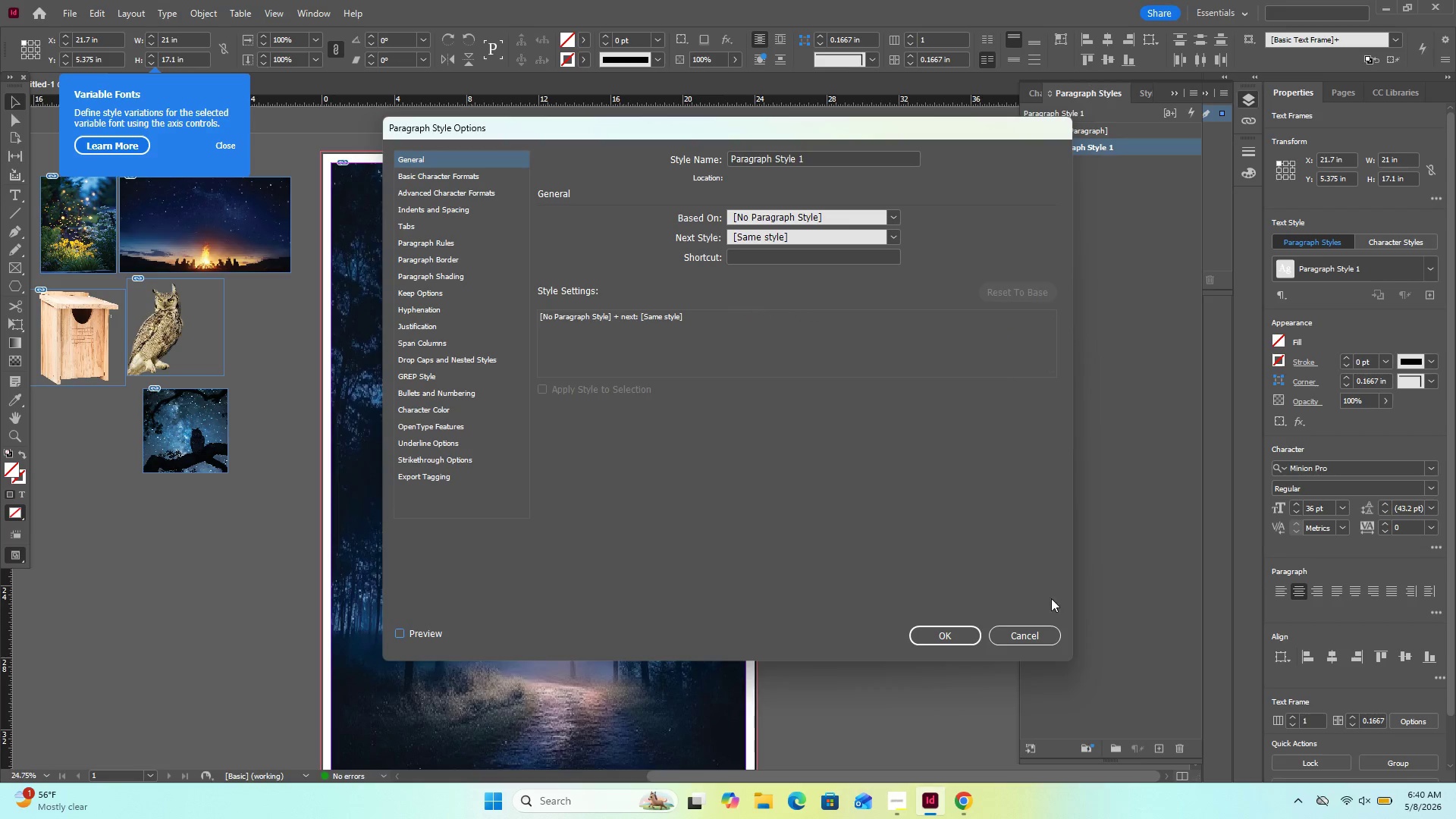 
left_click_drag(start_coordinate=[1045, 636], to_coordinate=[1044, 629])
 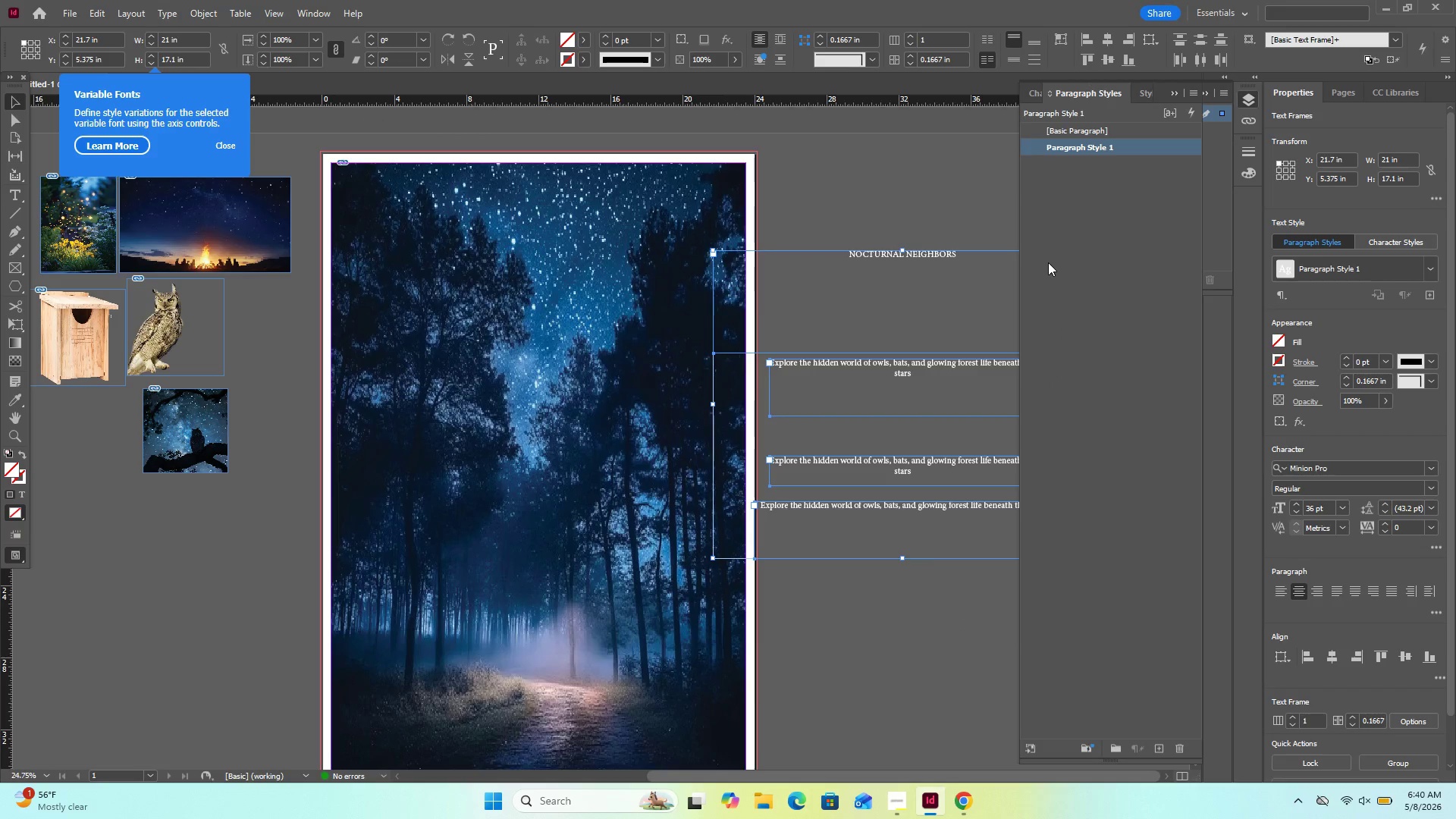 
left_click([1048, 262])
 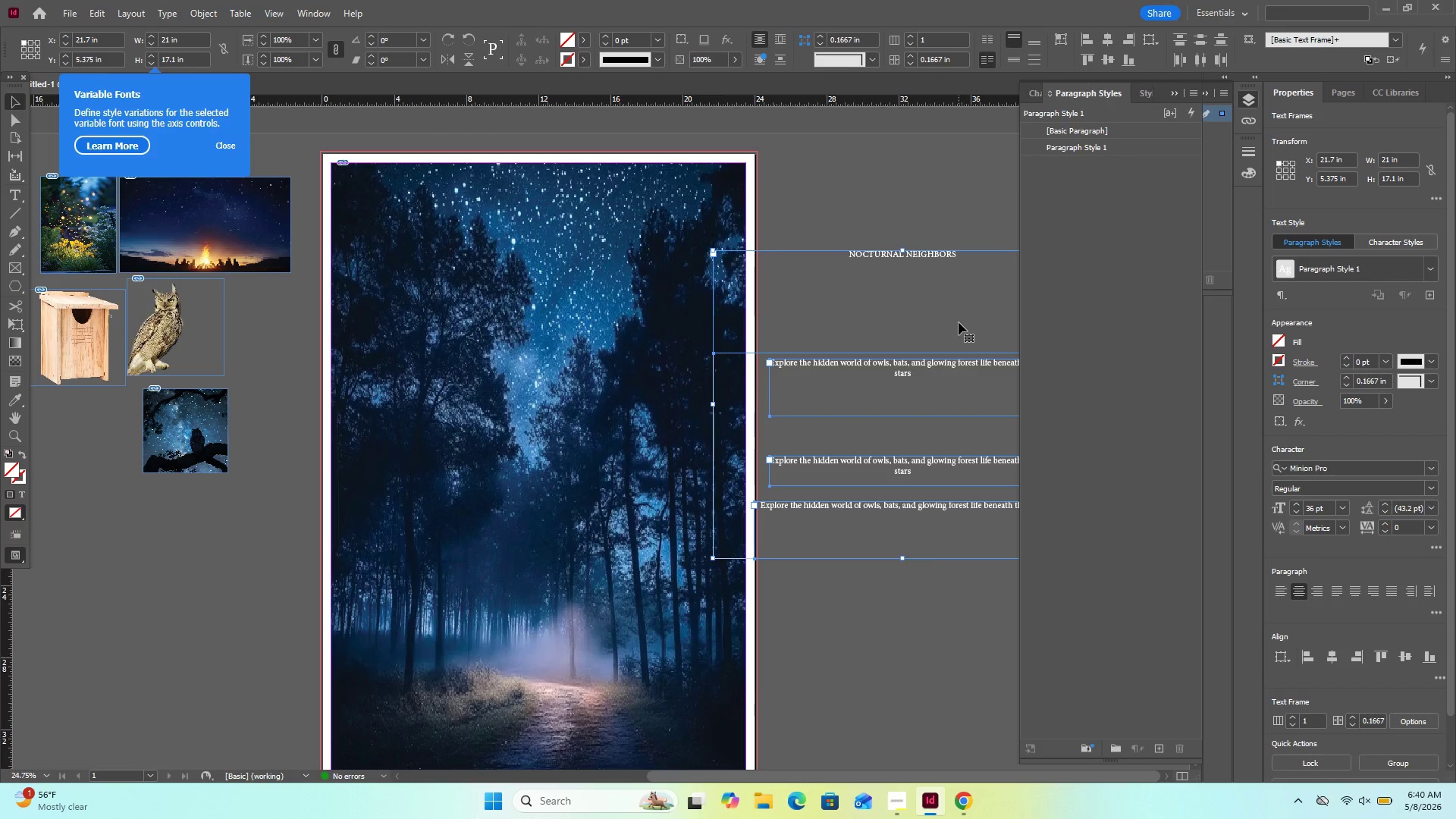 
left_click([959, 322])
 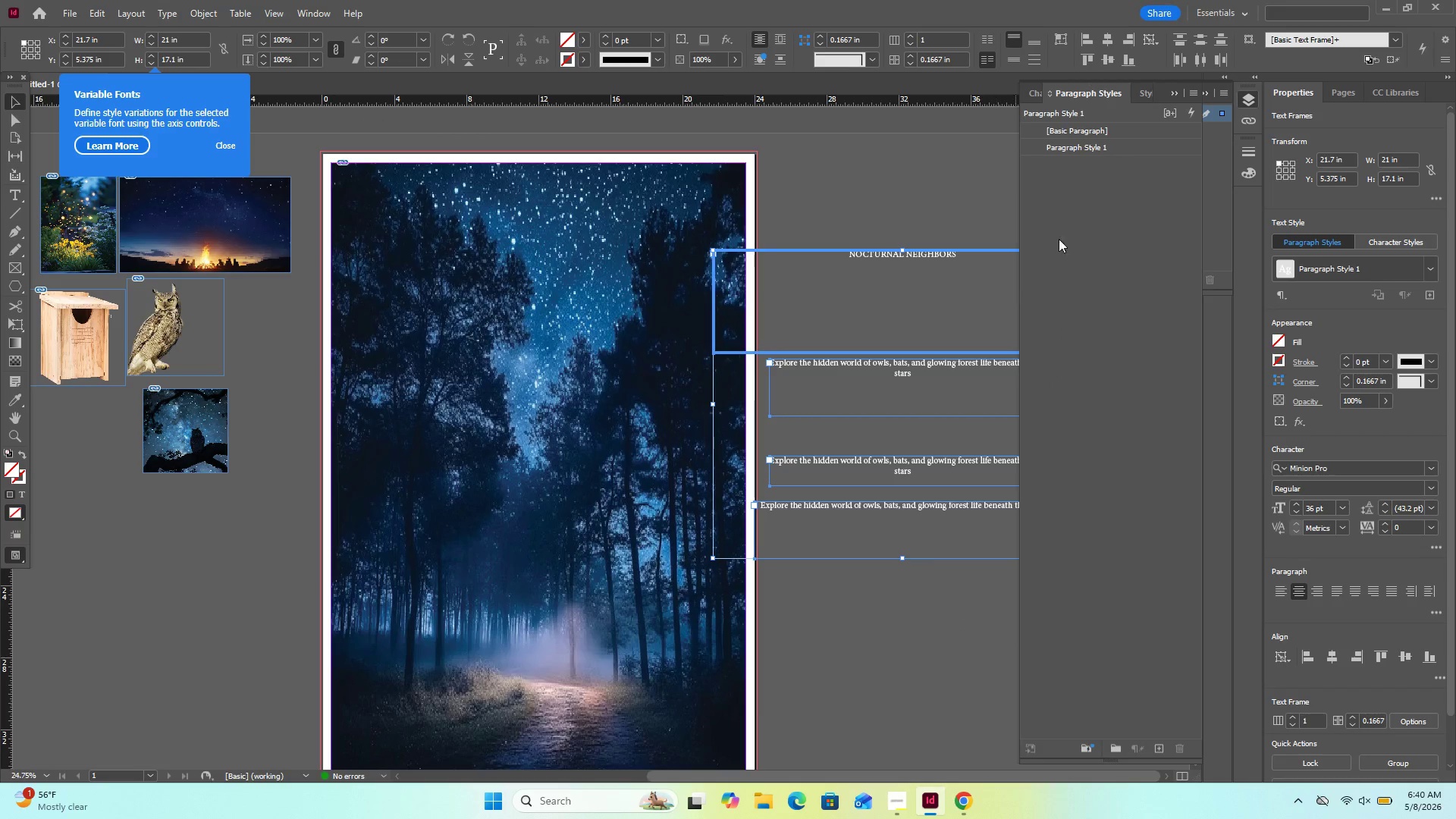 
left_click([1074, 229])
 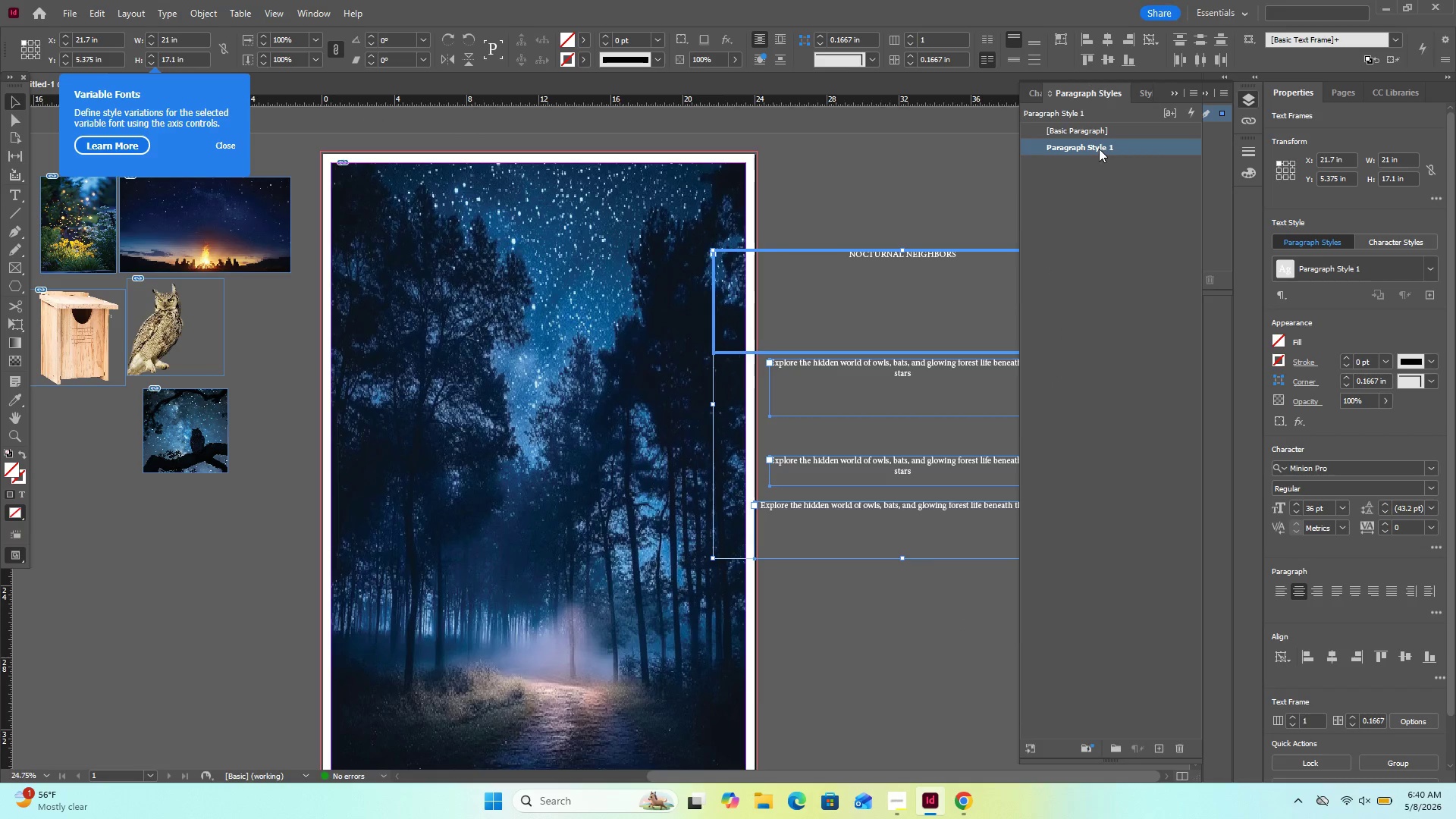 
double_click([1099, 149])
 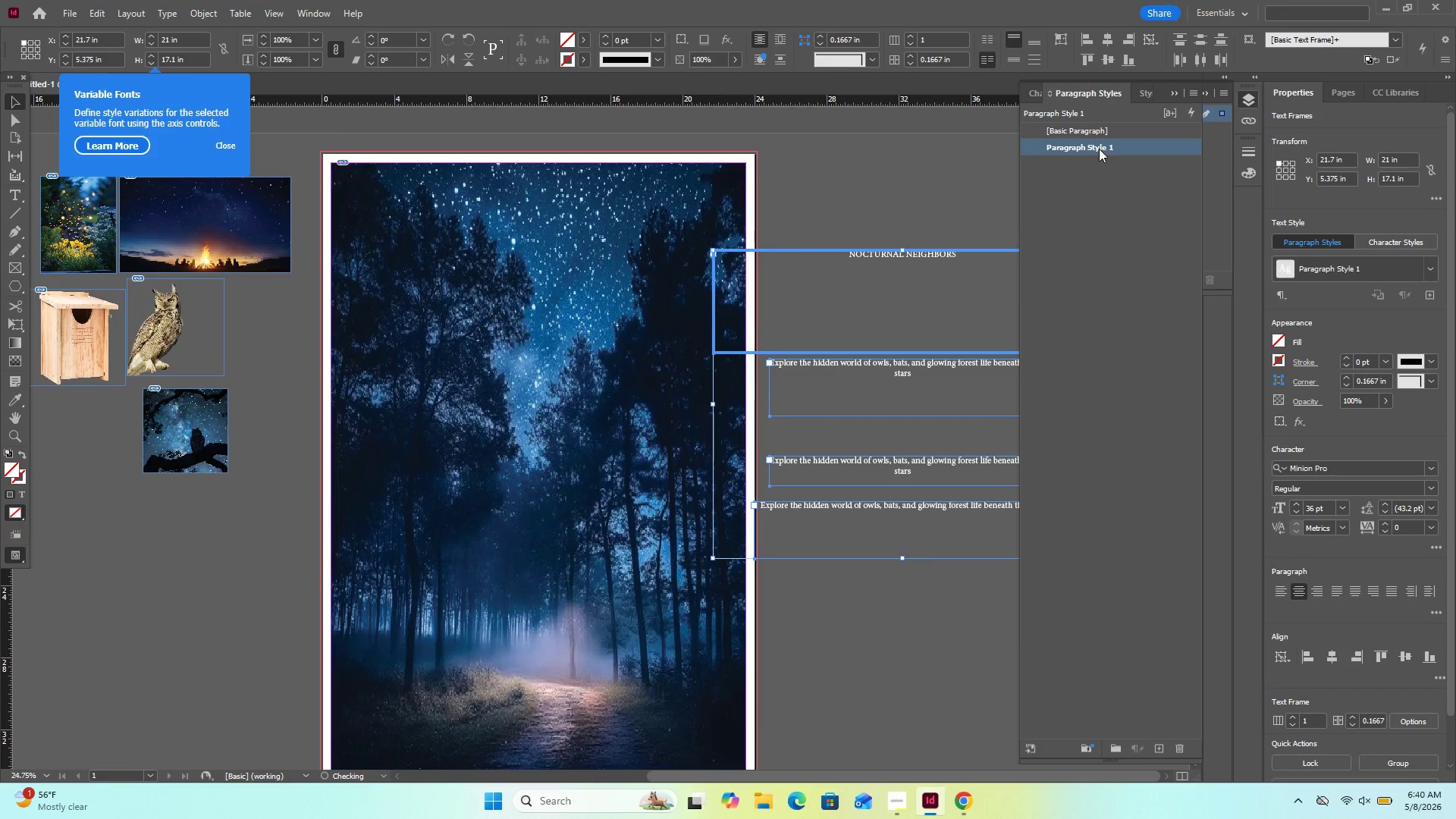 
triple_click([1099, 149])
 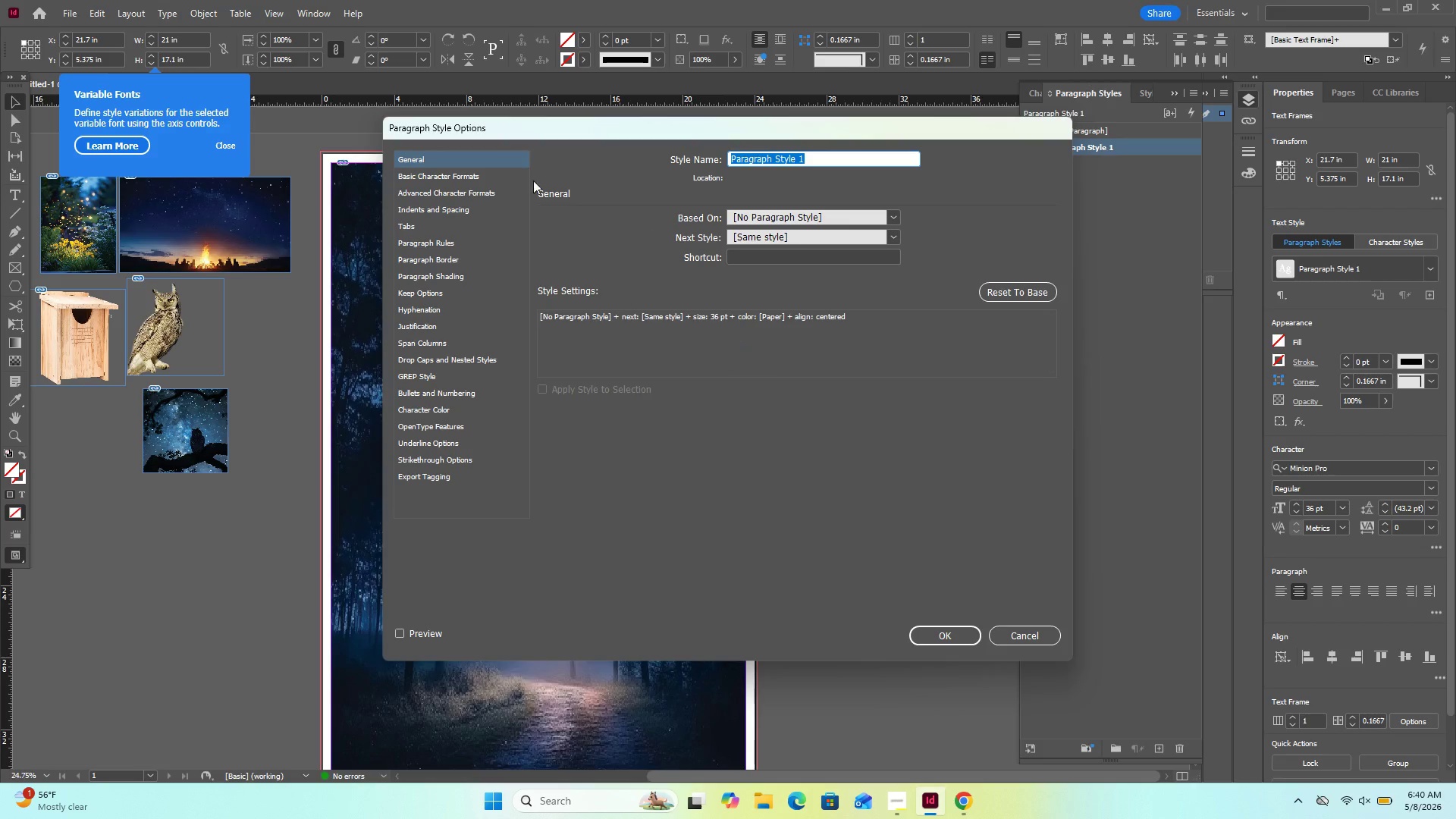 
wait(5.41)
 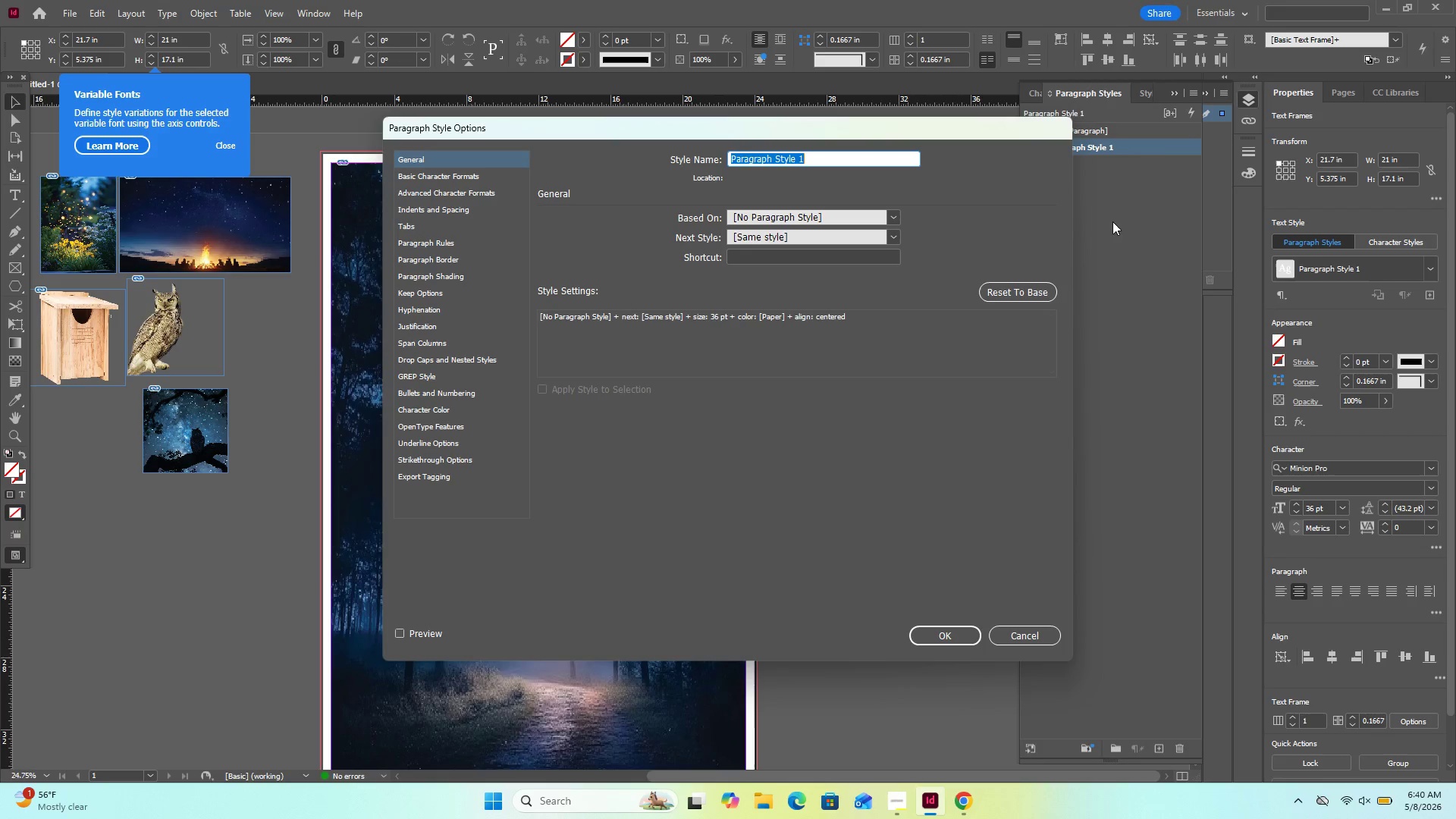 
left_click([425, 206])
 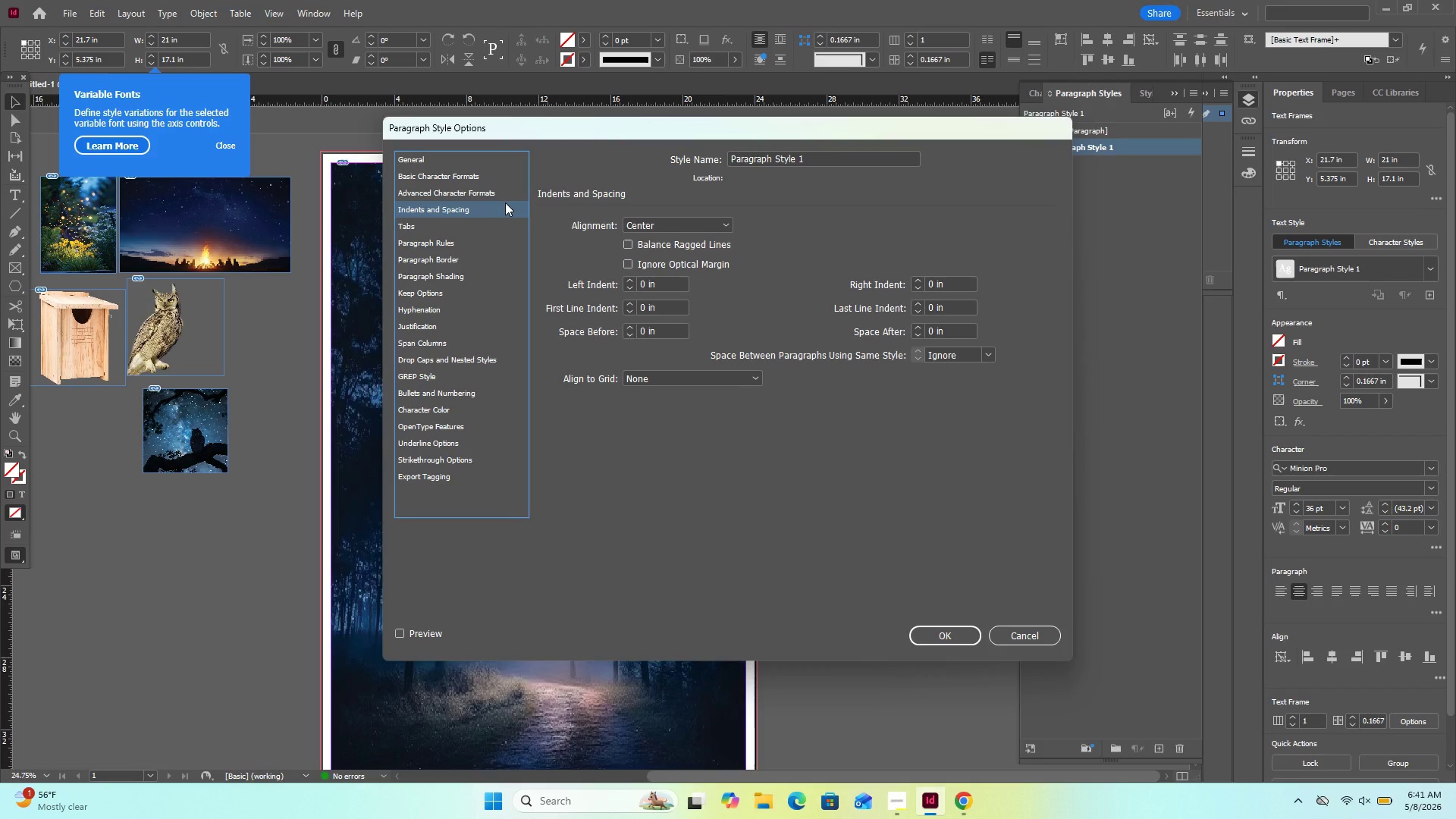 
wait(50.2)
 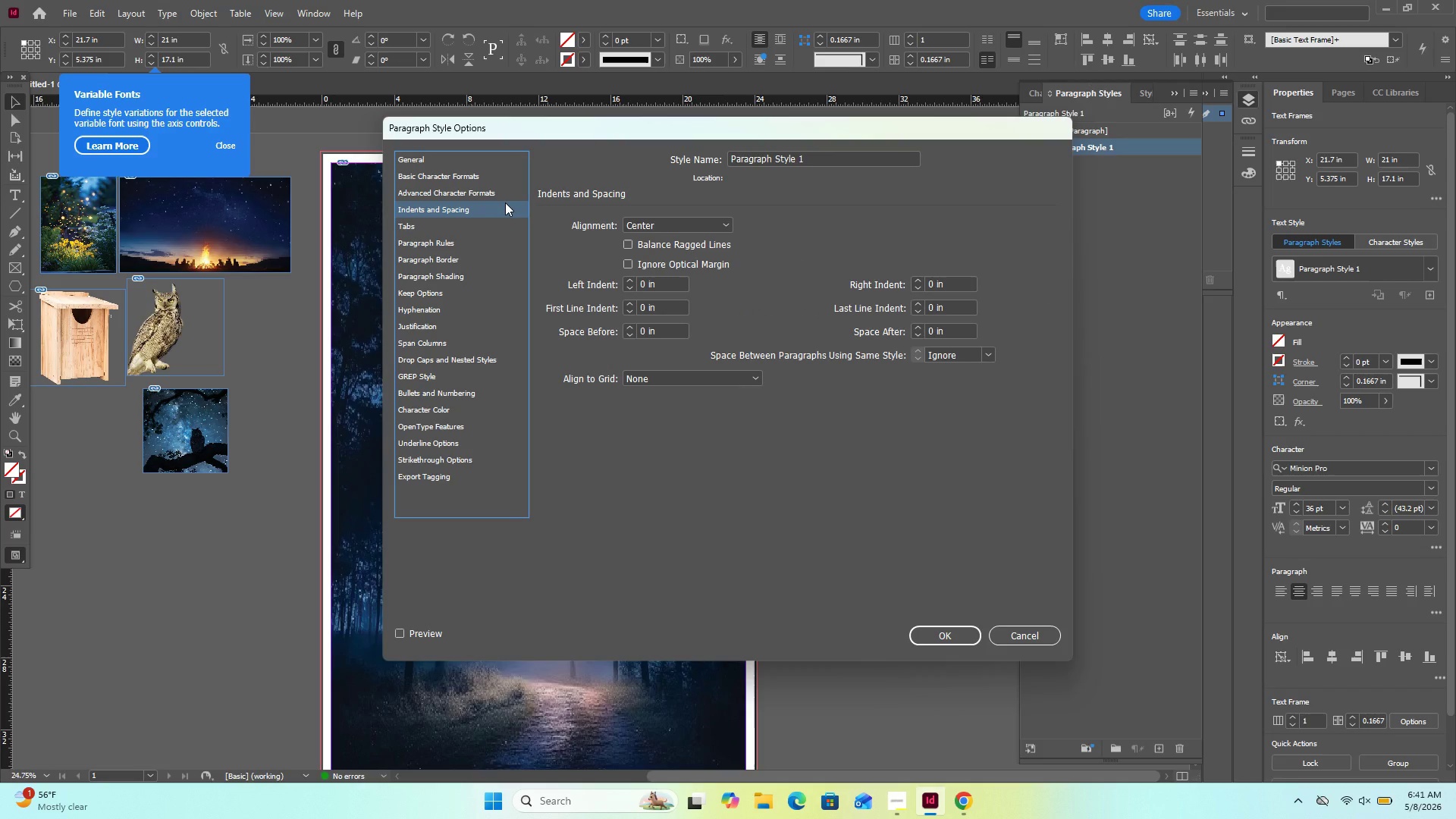 
left_click([802, 153])
 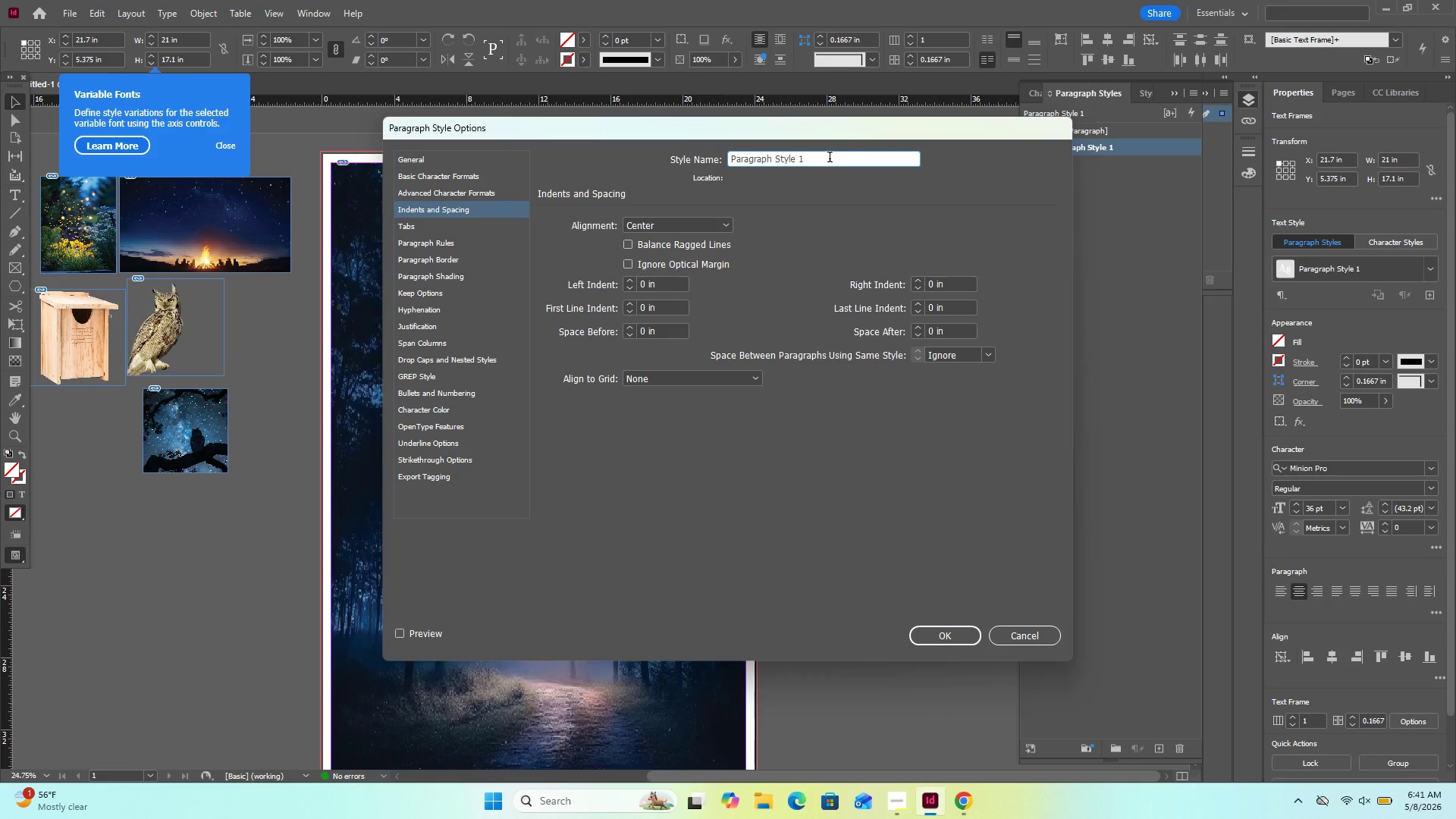 
left_click_drag(start_coordinate=[783, 174], to_coordinate=[752, 159])
 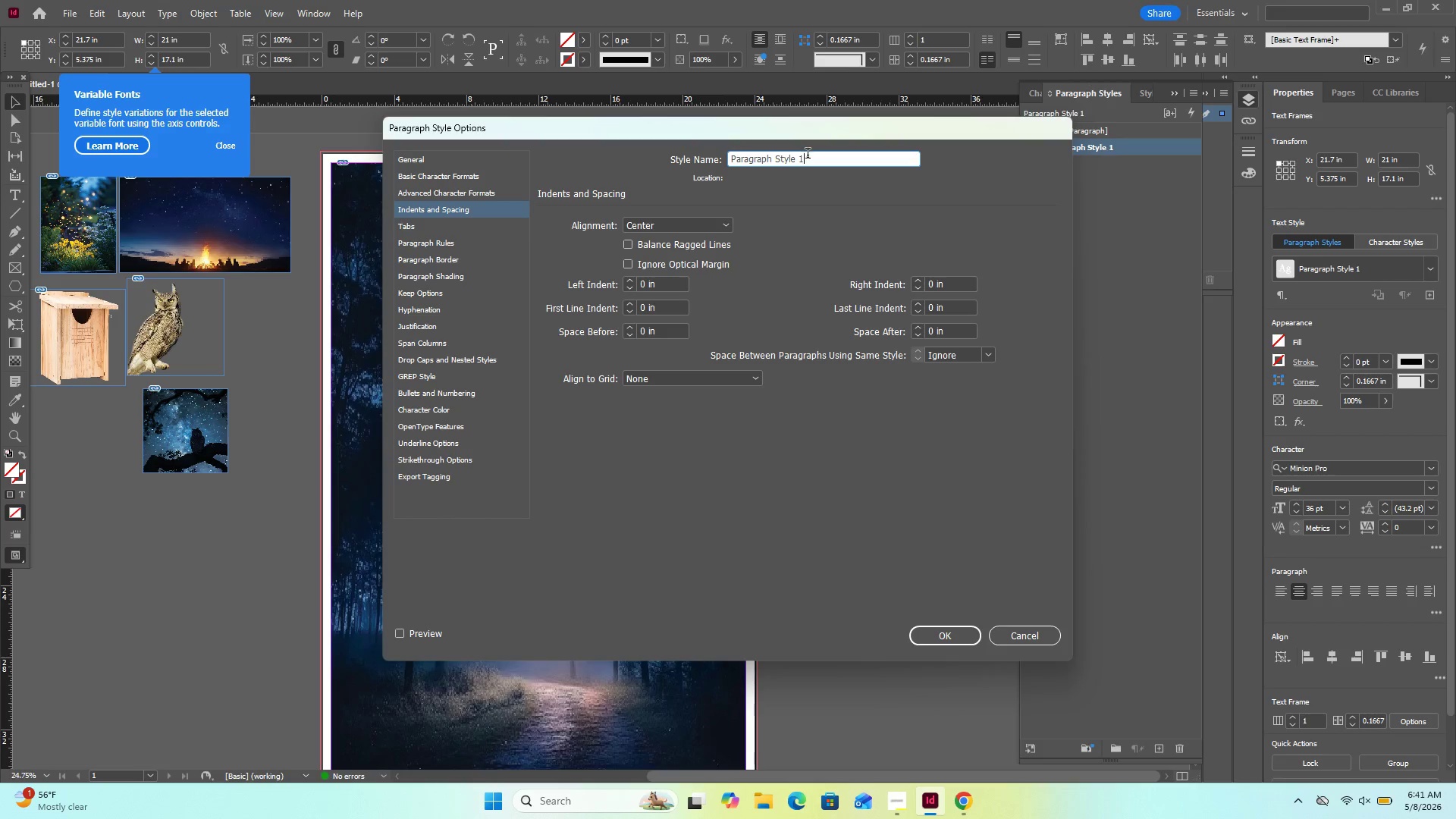 
left_click_drag(start_coordinate=[808, 155], to_coordinate=[708, 161])
 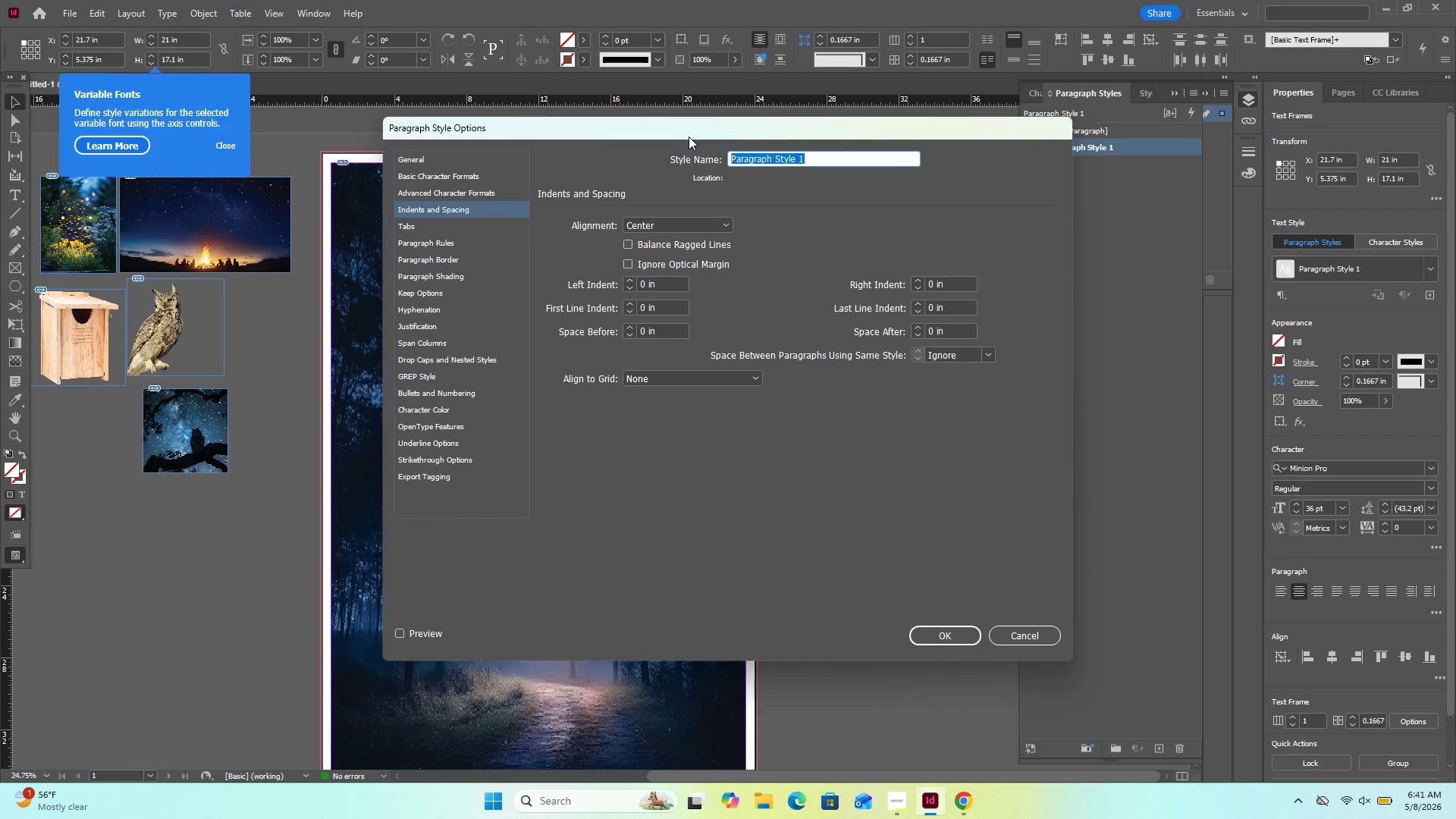 
type(Title)
 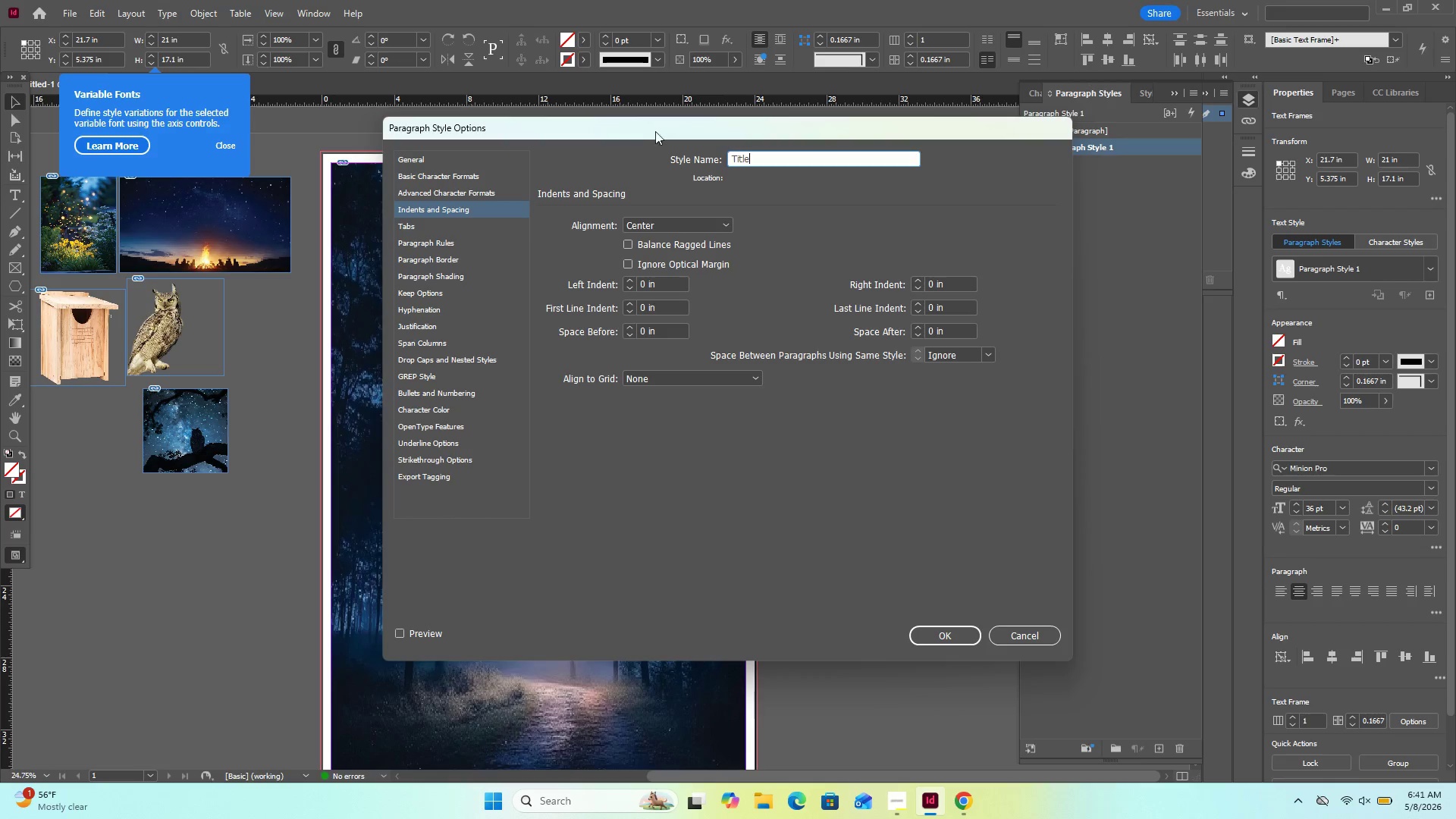 
left_click([679, 171])
 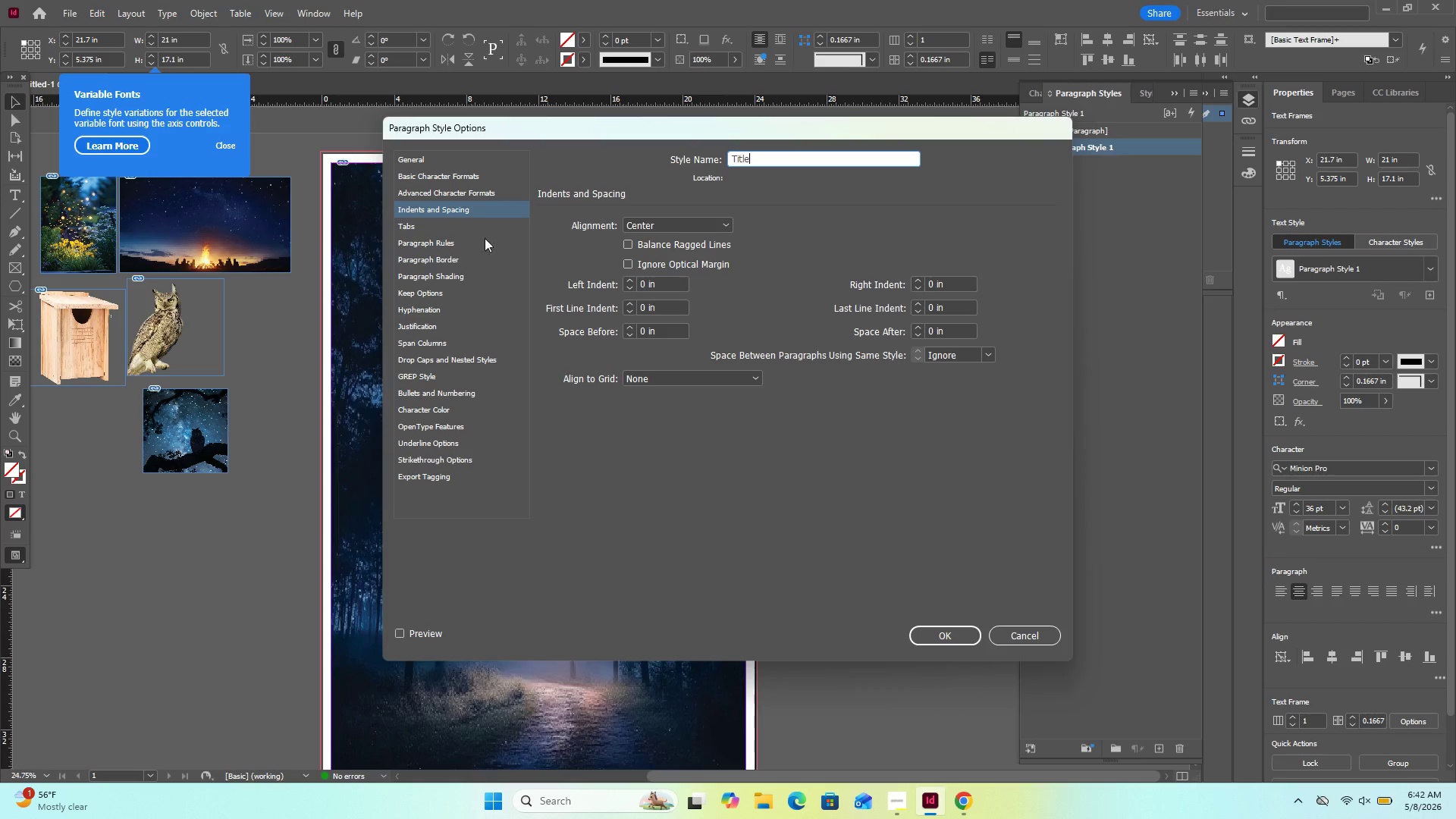 
wait(21.16)
 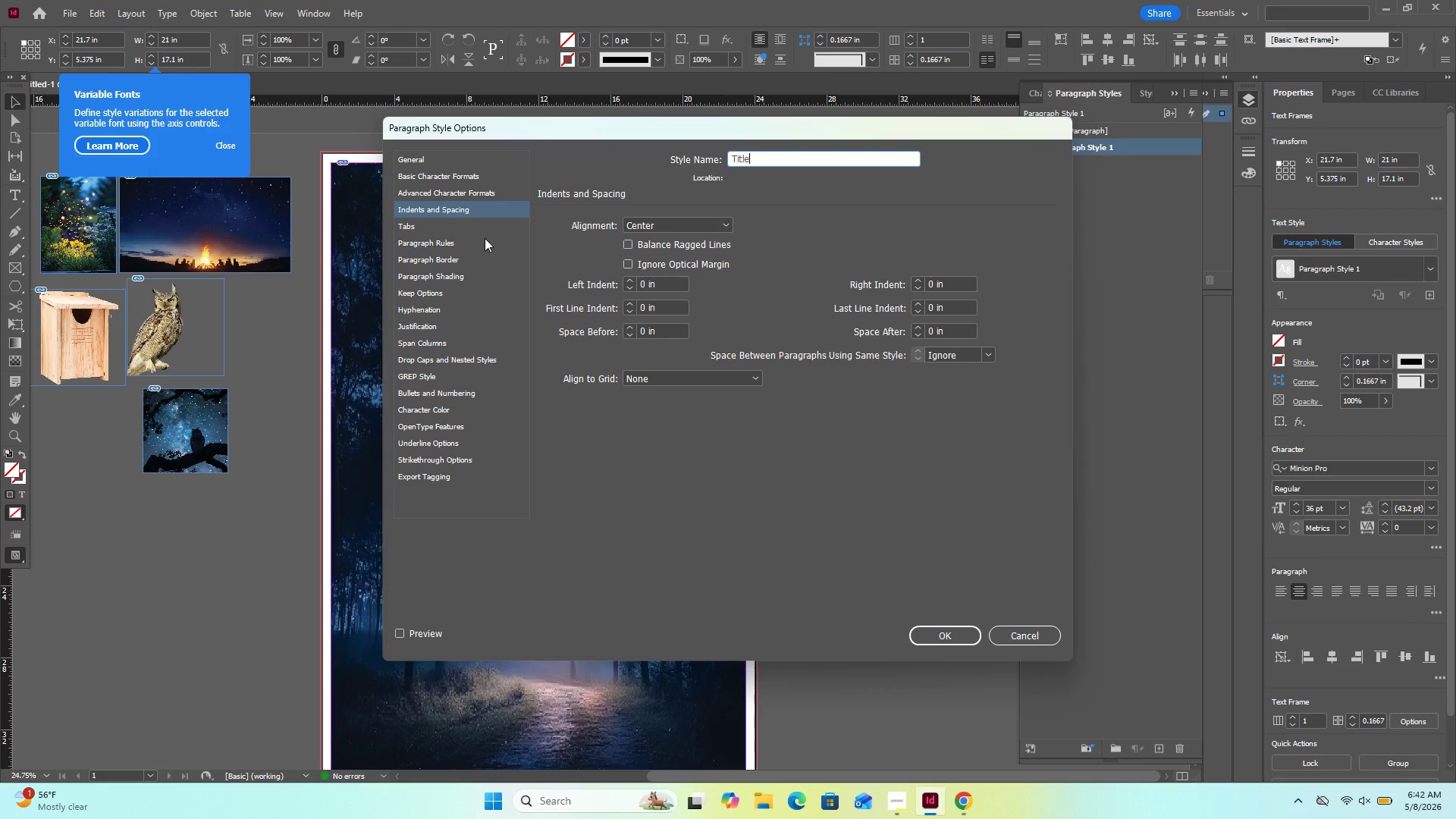 
left_click([473, 169])
 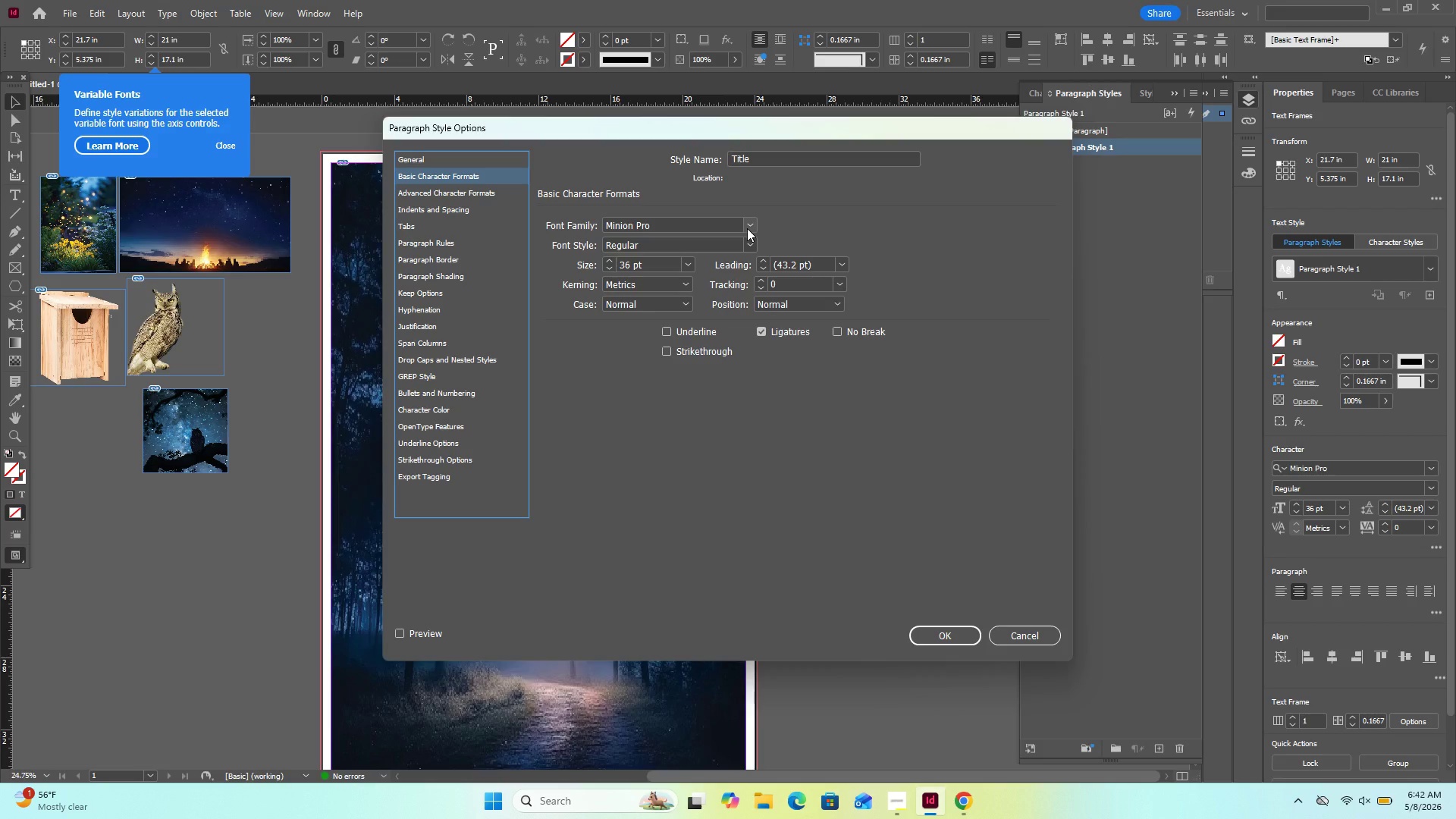 
wait(9.42)
 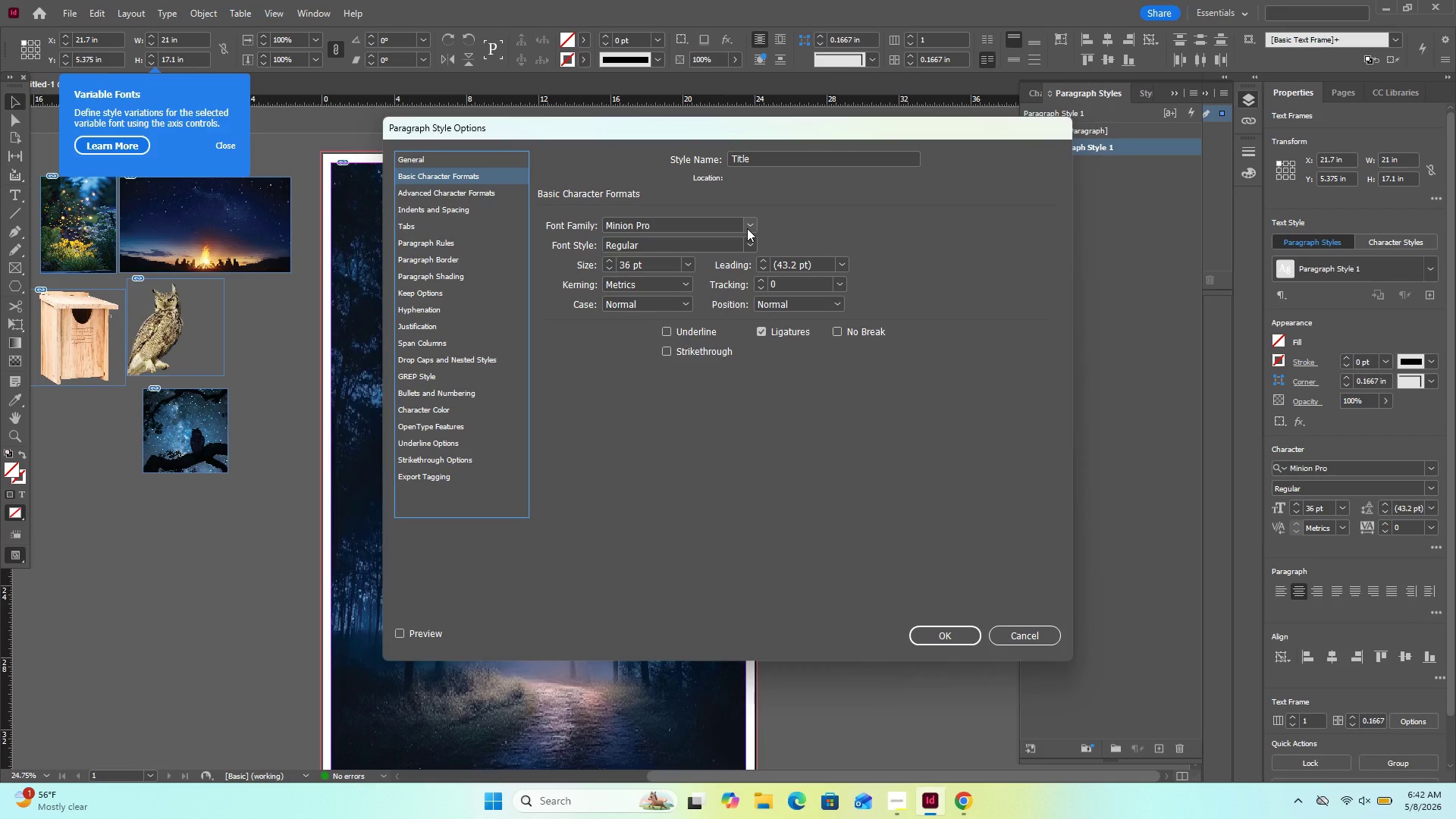 
left_click([747, 228])
 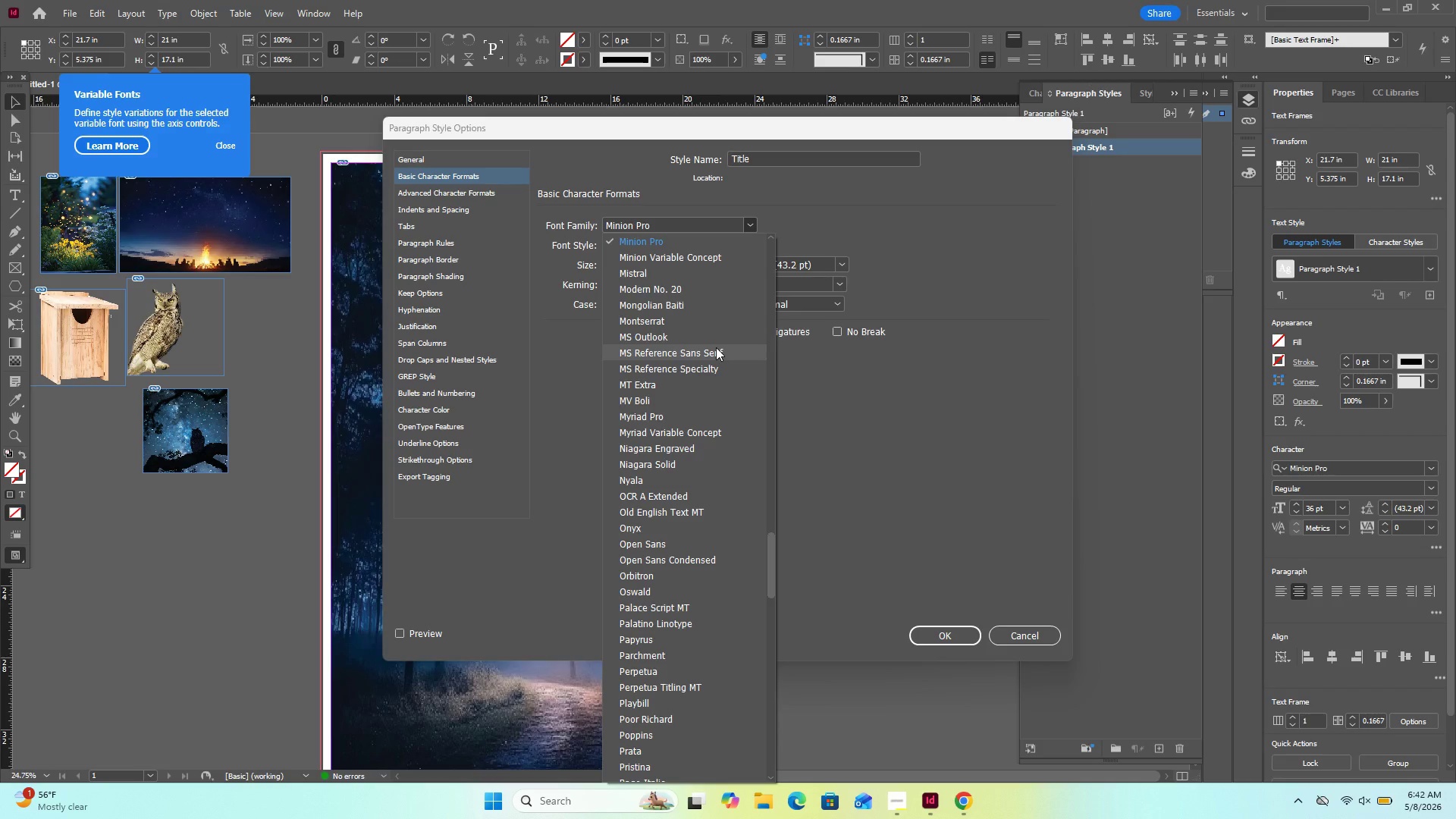 
wait(32.7)
 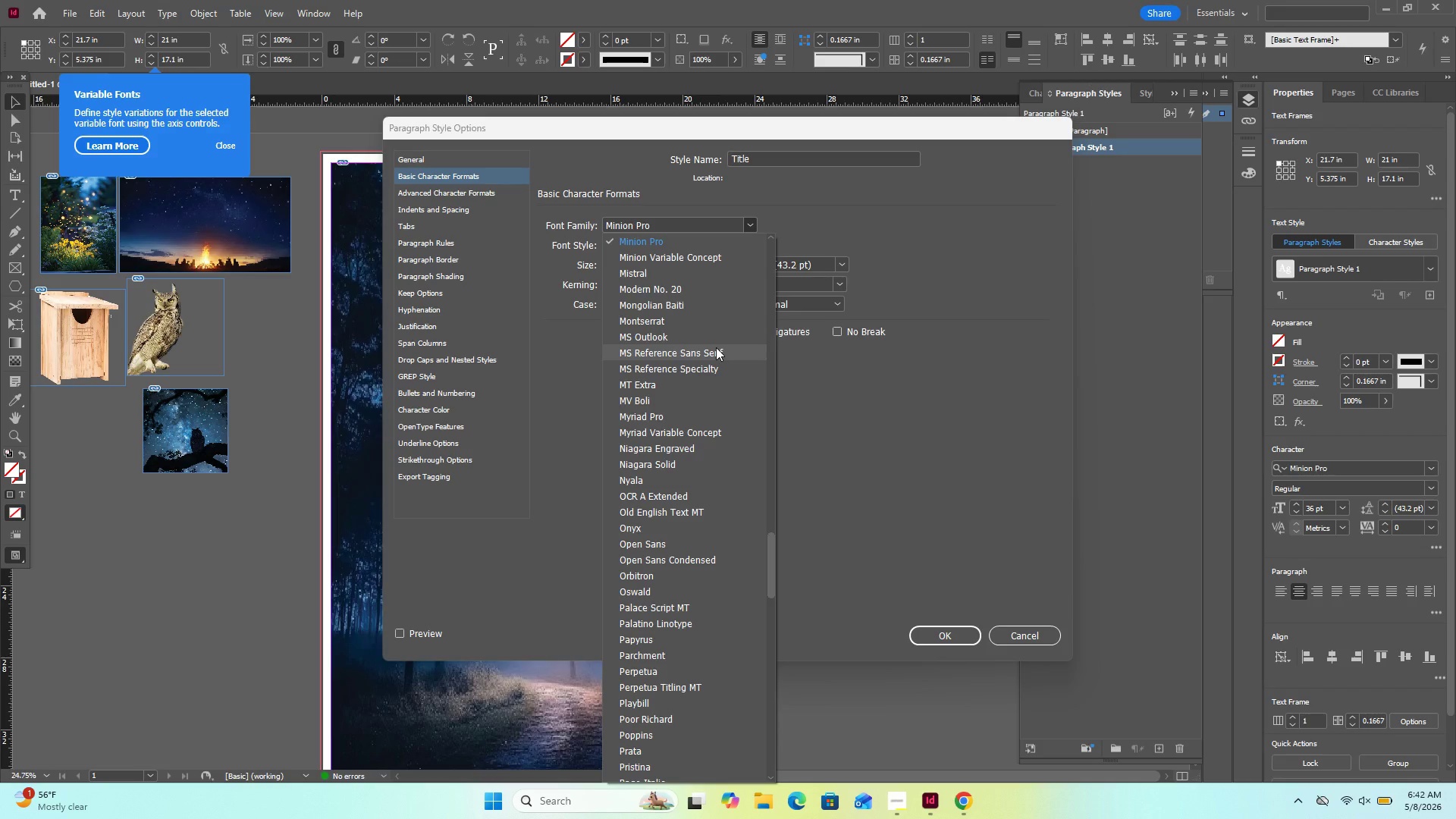 
scroll: coordinate [703, 448], scroll_direction: down, amount: 4.0
 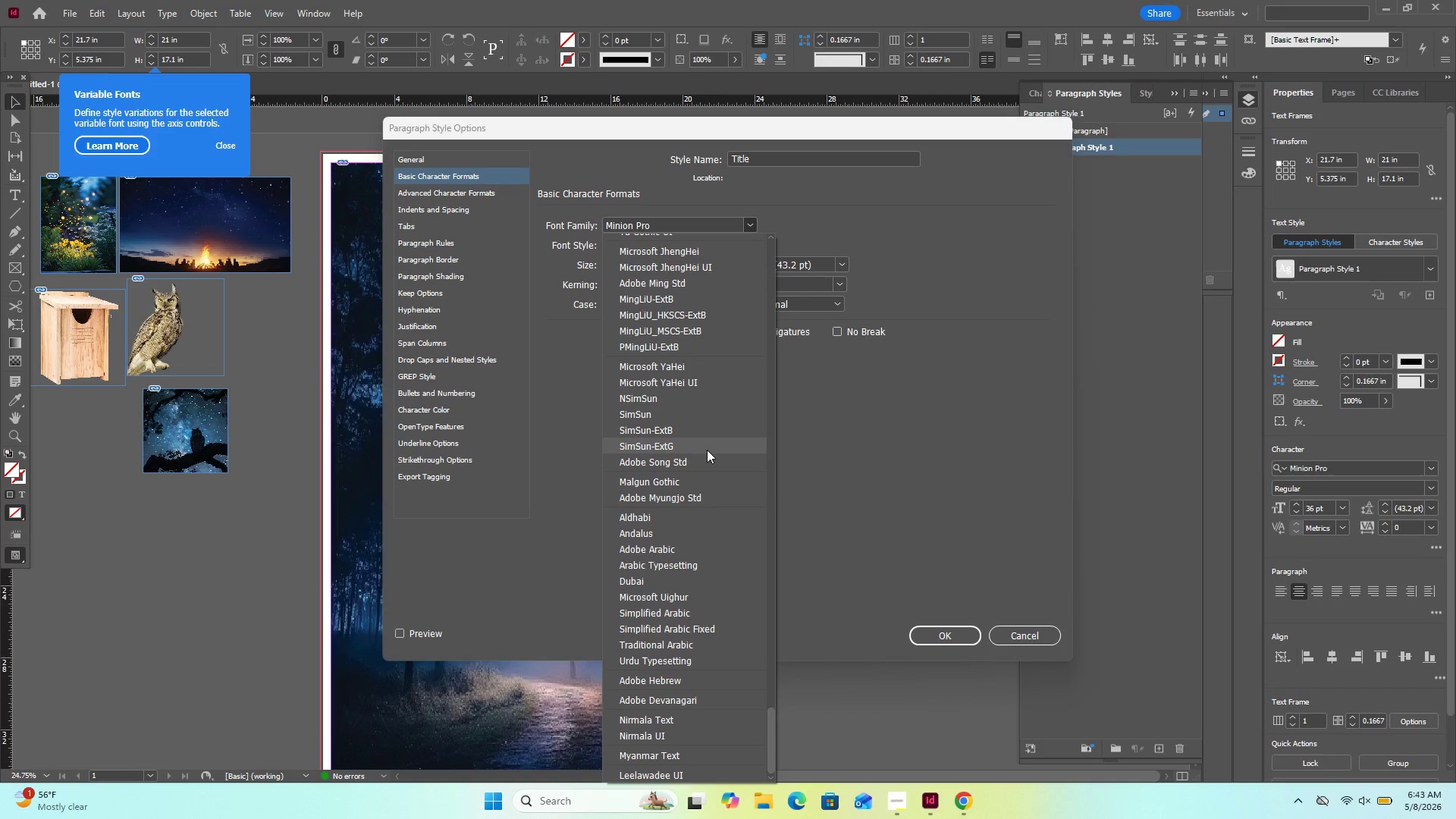 
scroll: coordinate [707, 450], scroll_direction: up, amount: 6.0
 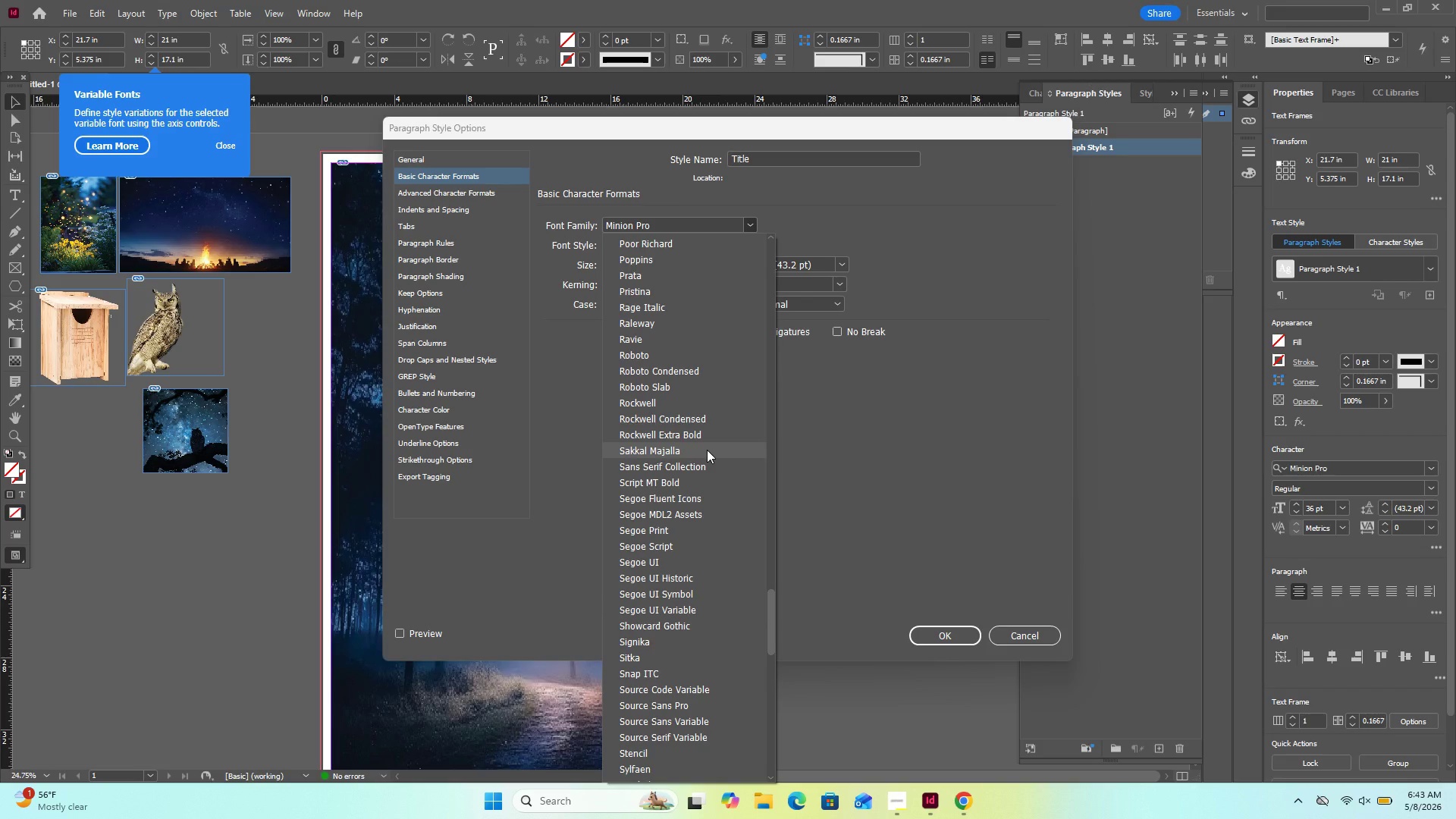 
scroll: coordinate [707, 450], scroll_direction: none, amount: 0.0
 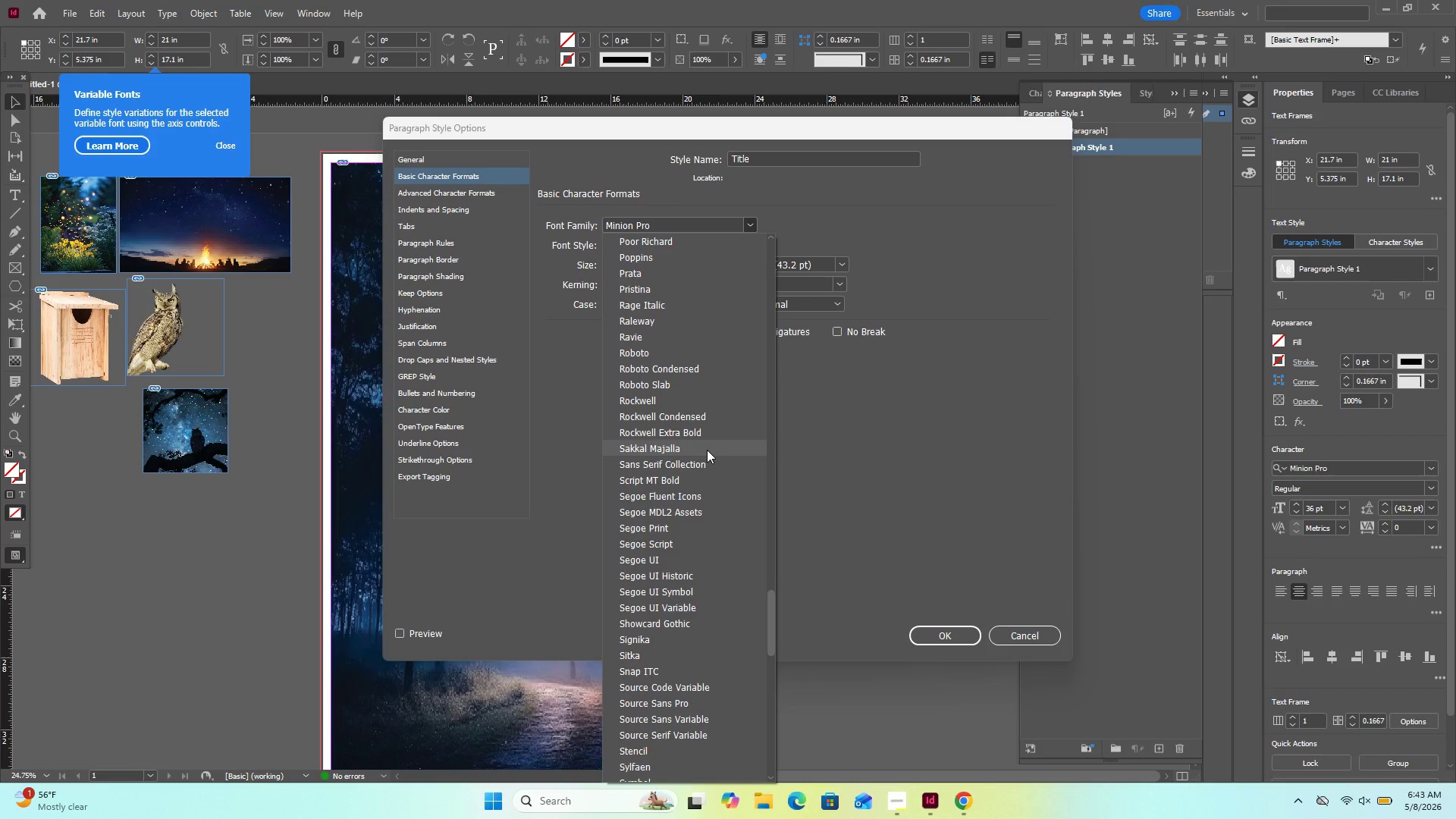 
scroll: coordinate [707, 450], scroll_direction: up, amount: 1.0
 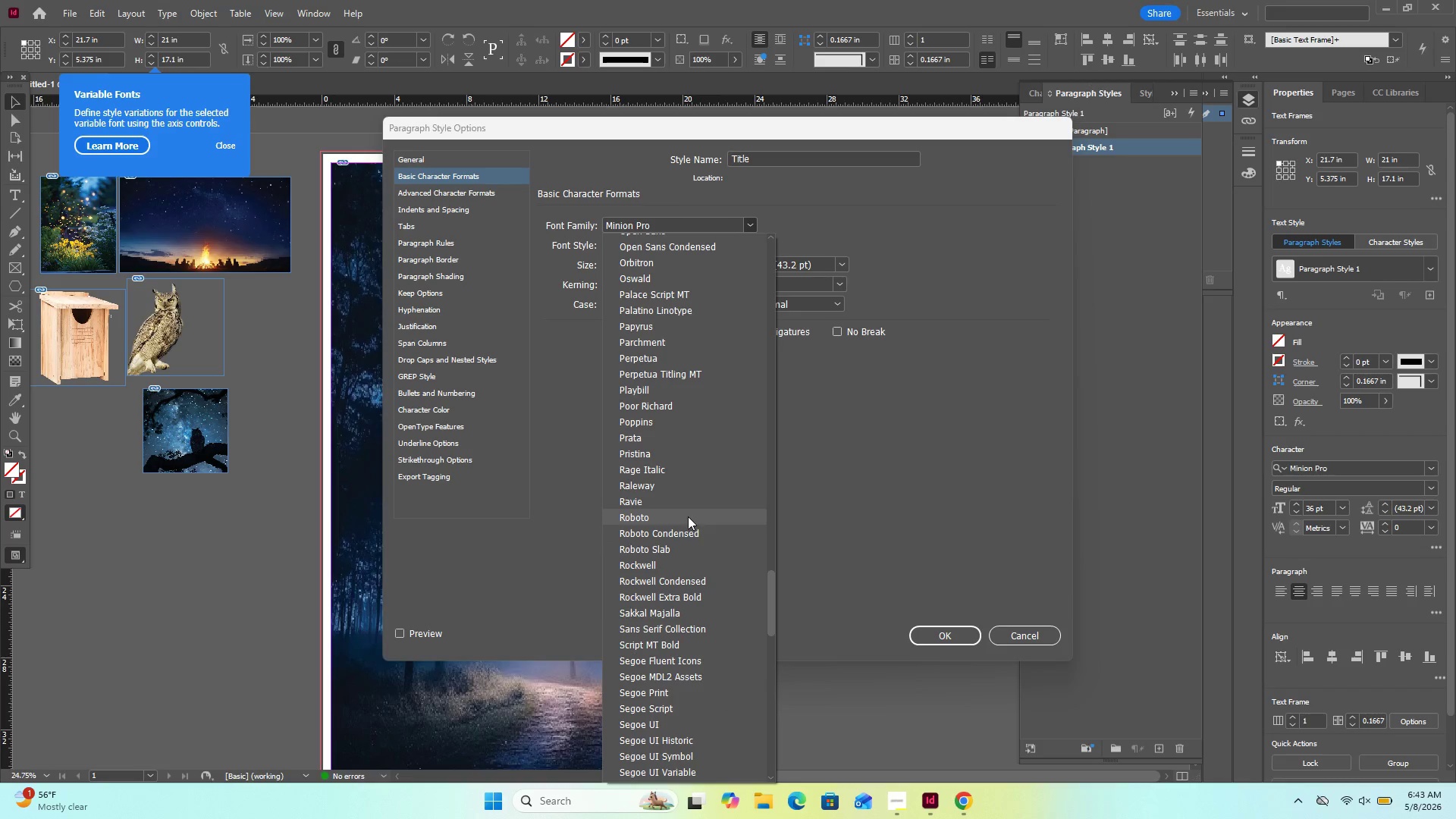 
left_click([692, 547])
 